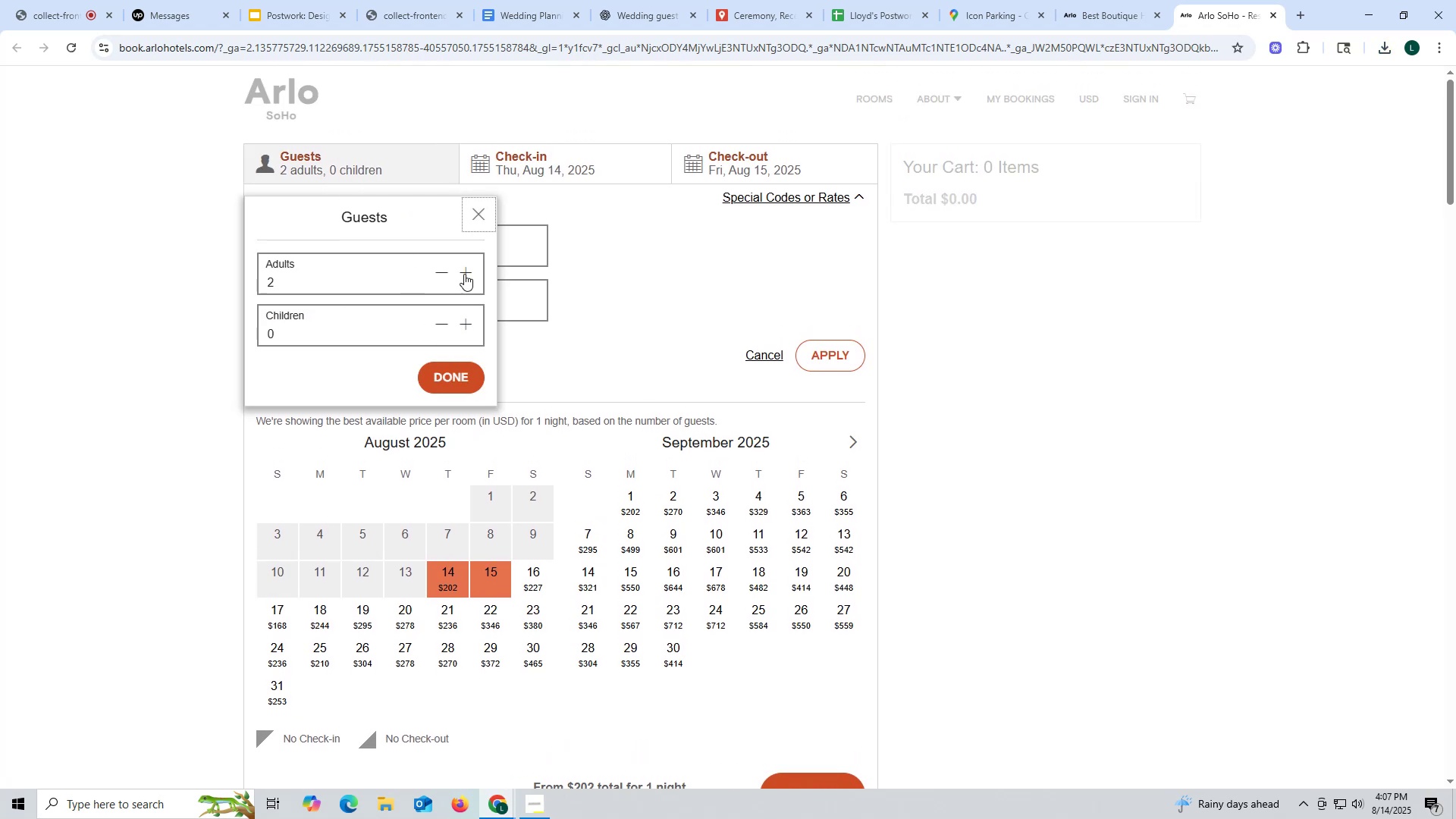 
double_click([467, 273])
 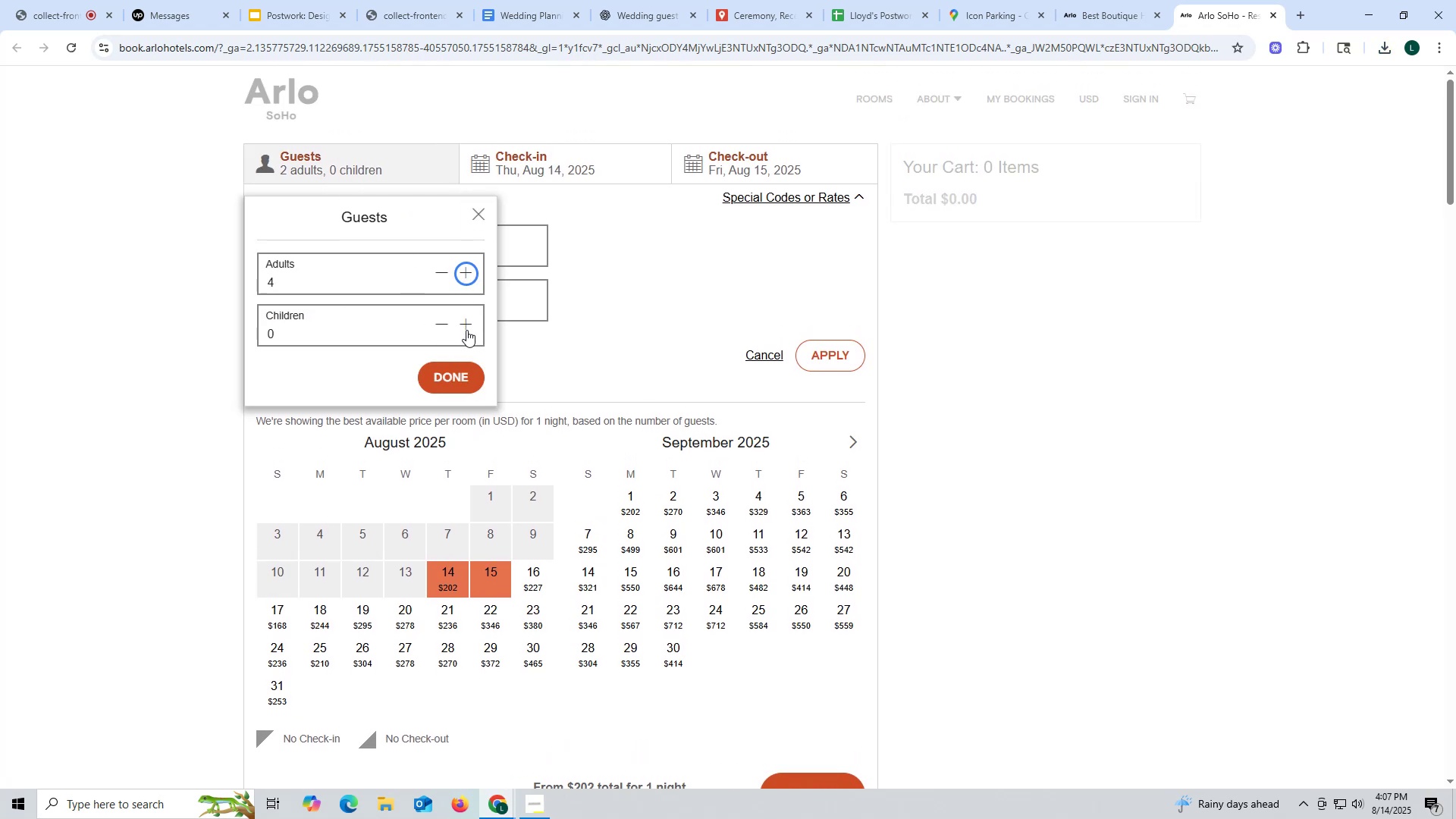 
double_click([466, 330])
 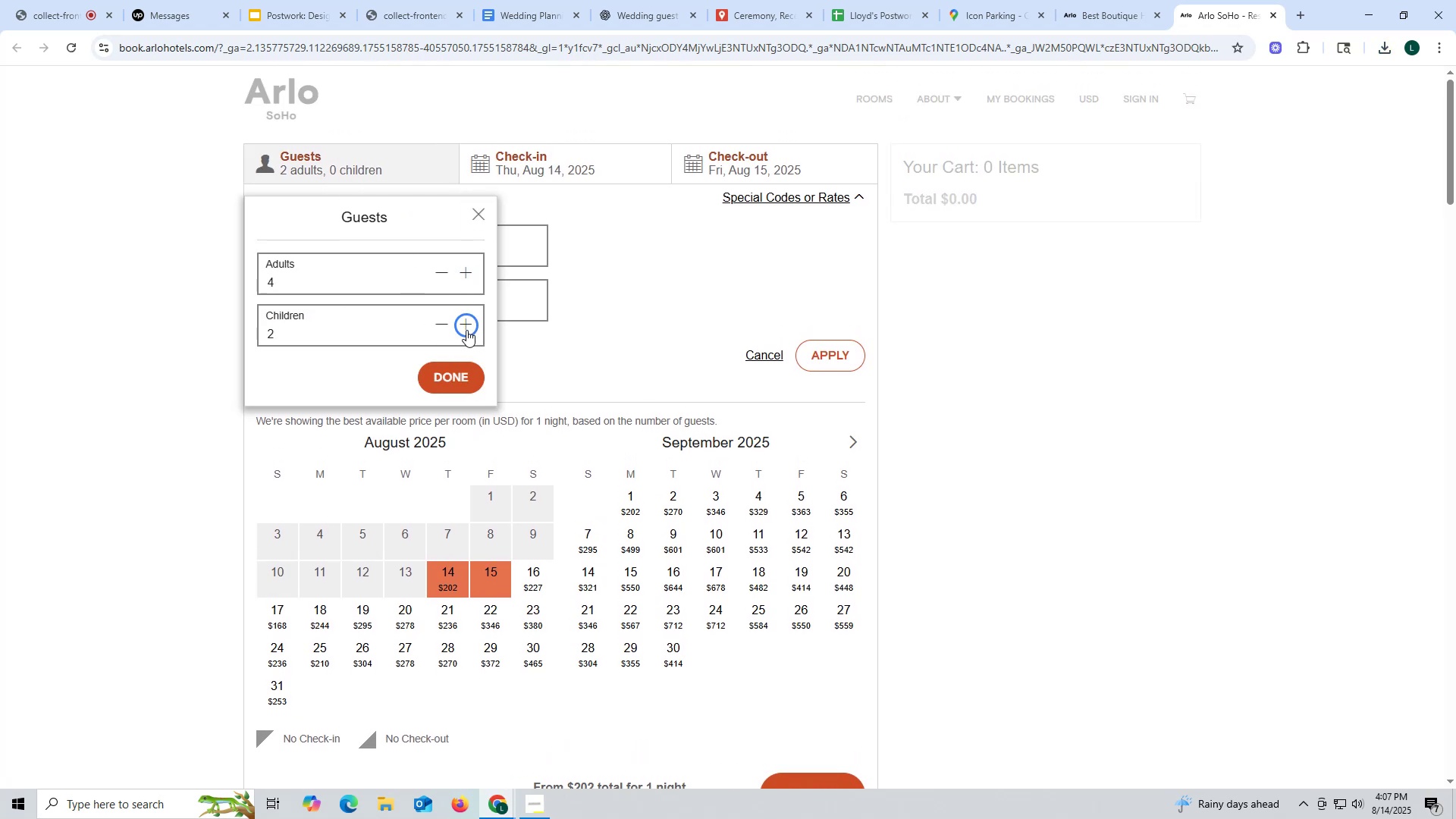 
triple_click([466, 330])
 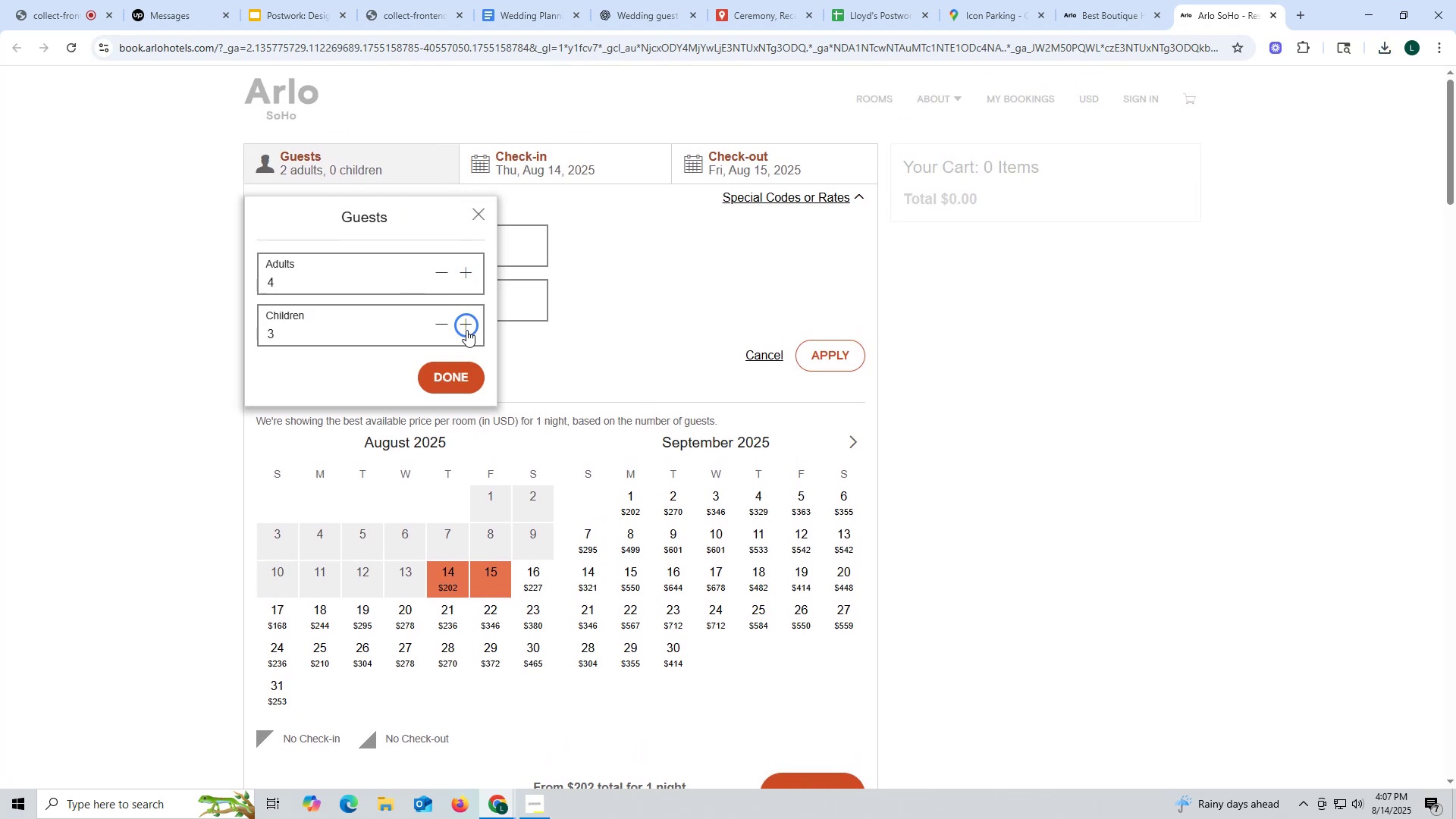 
triple_click([466, 330])
 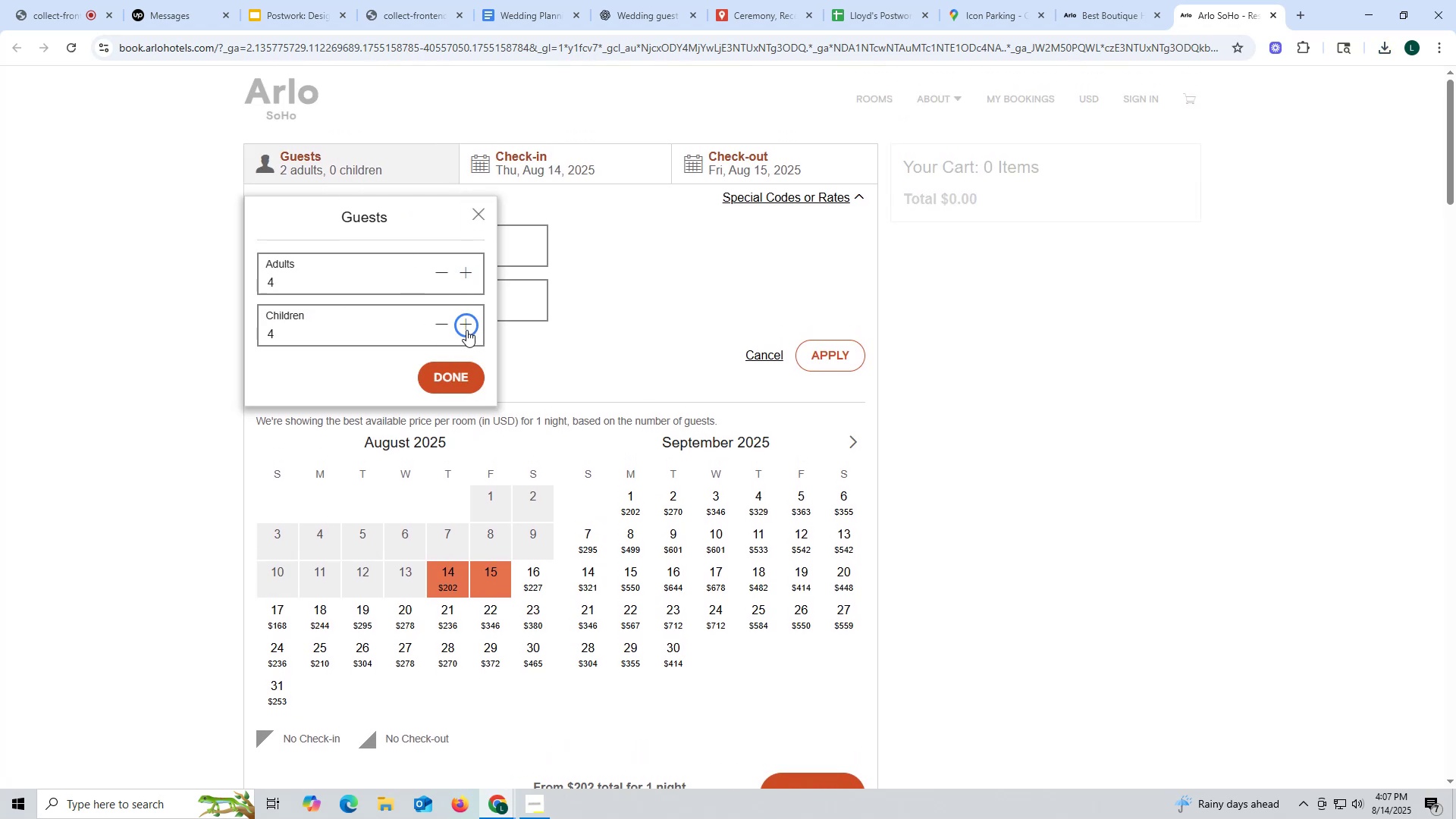 
triple_click([466, 330])
 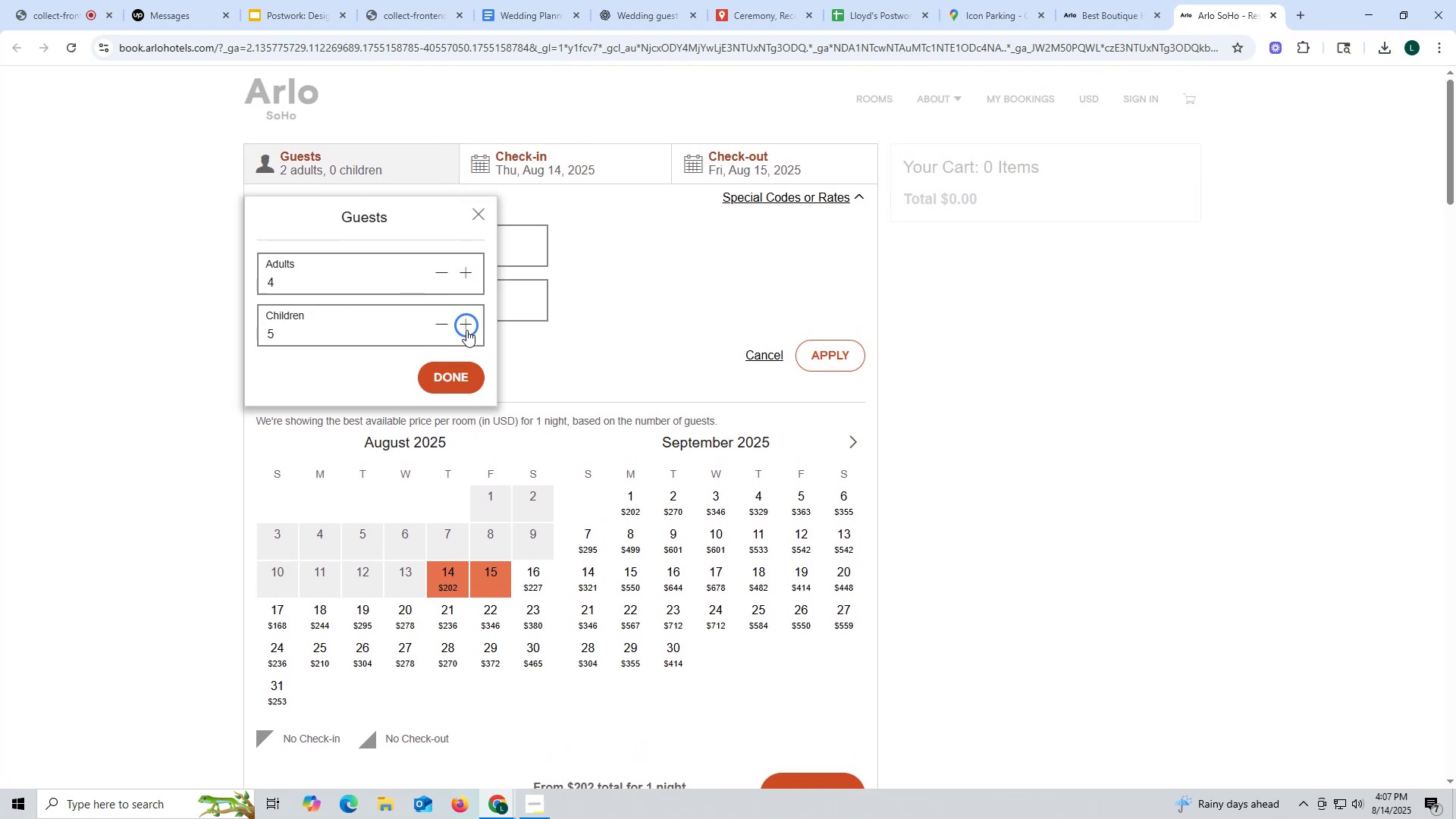 
triple_click([466, 330])
 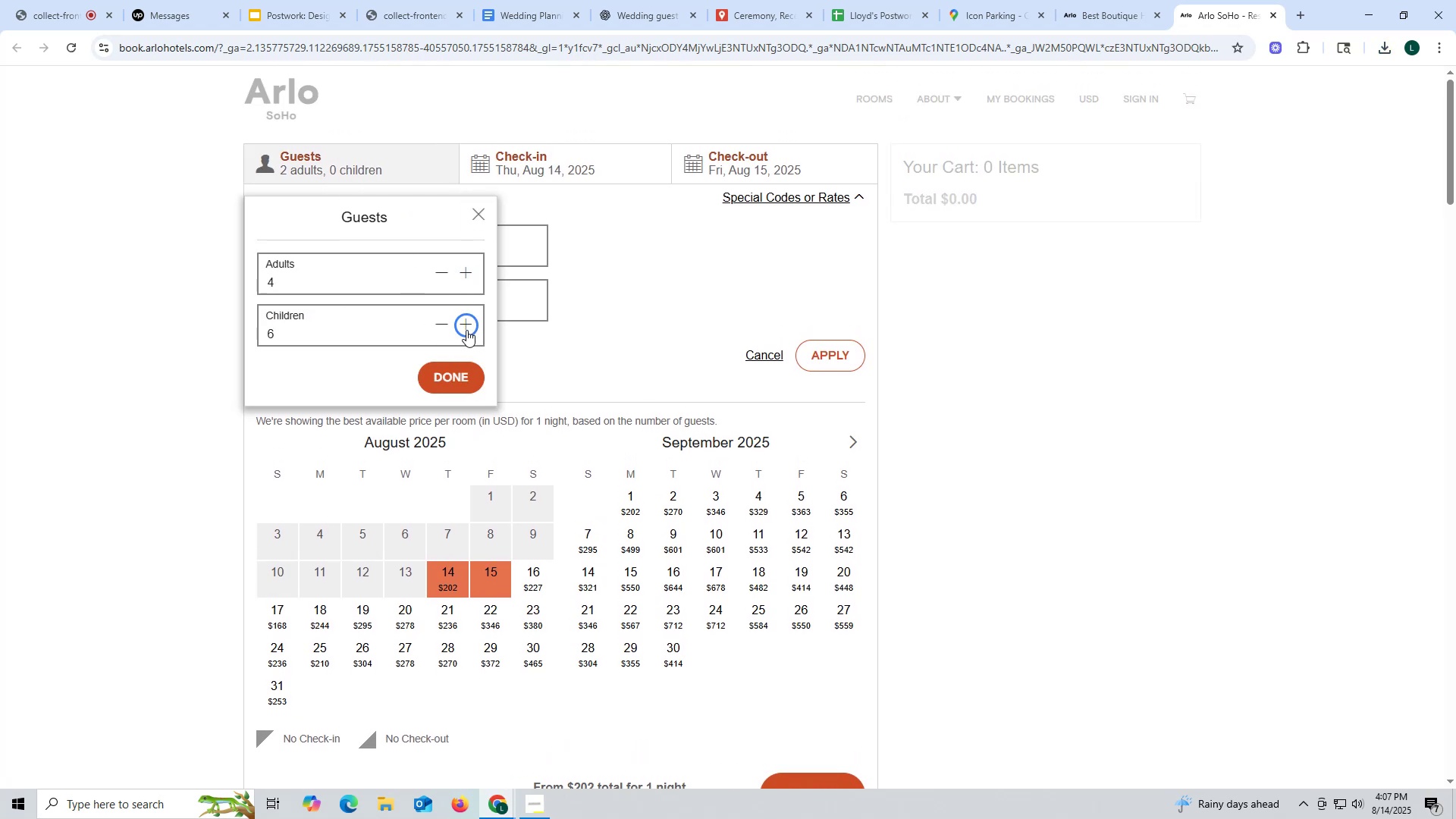 
triple_click([466, 330])
 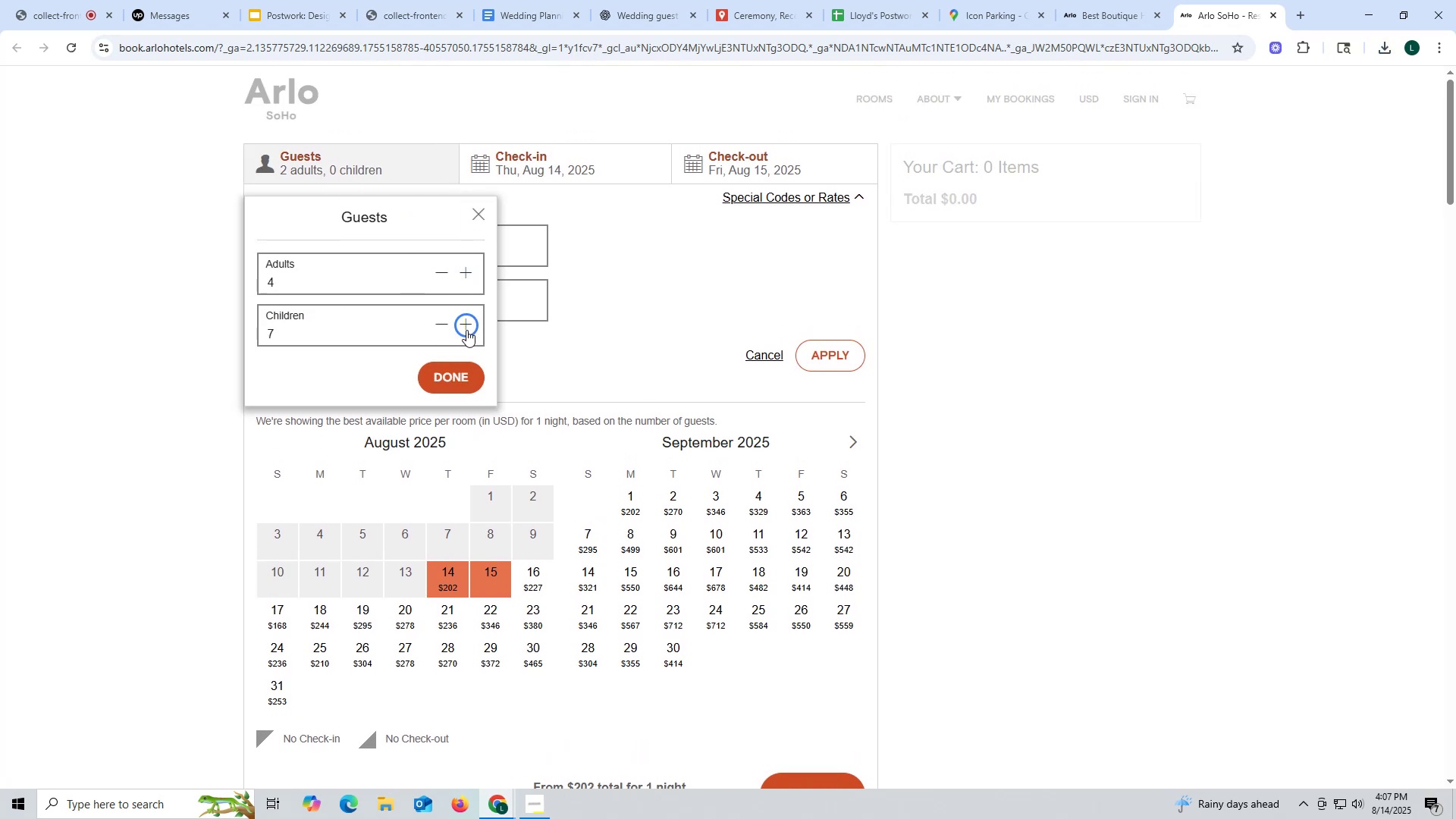 
triple_click([466, 330])
 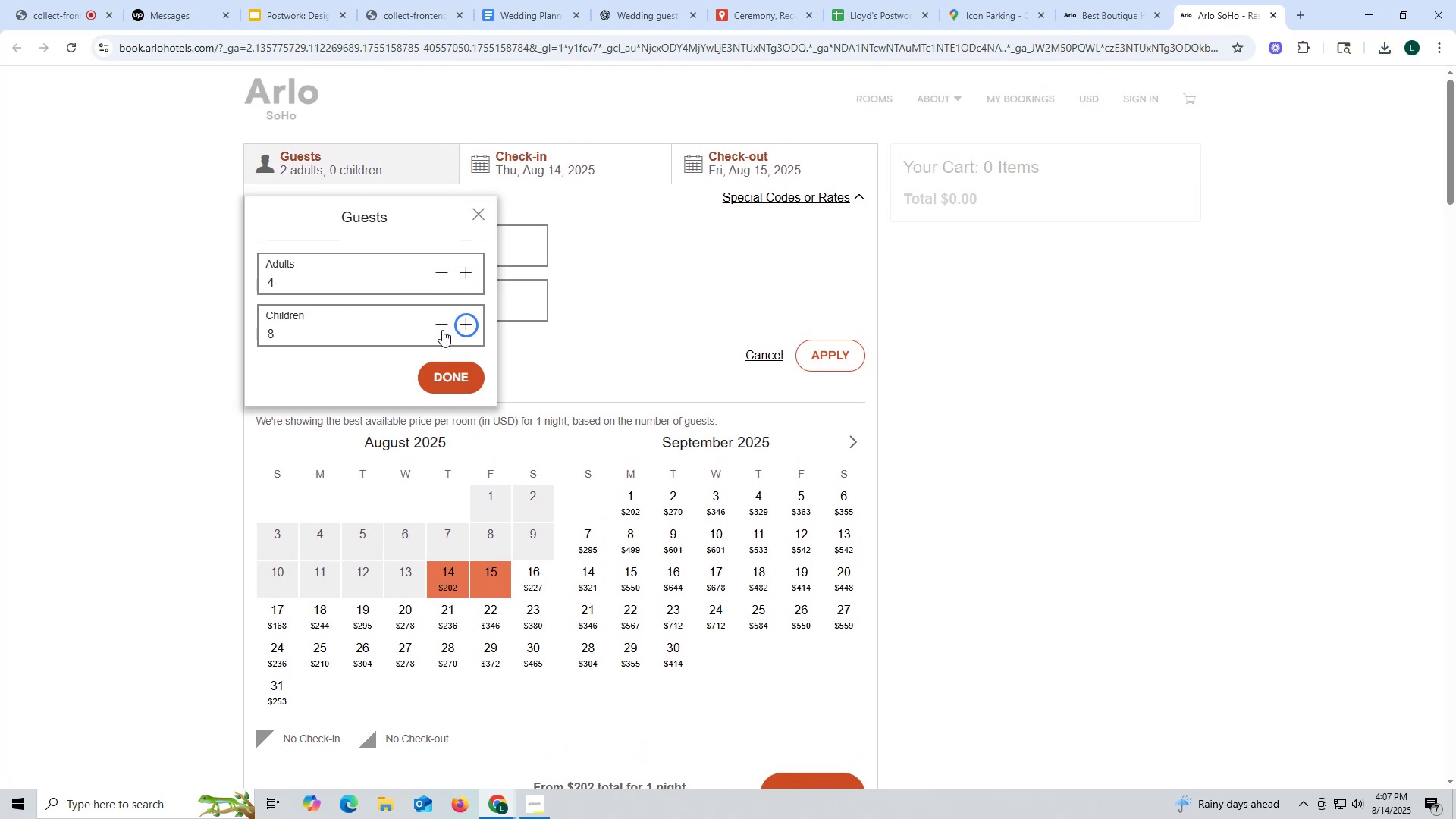 
double_click([440, 324])
 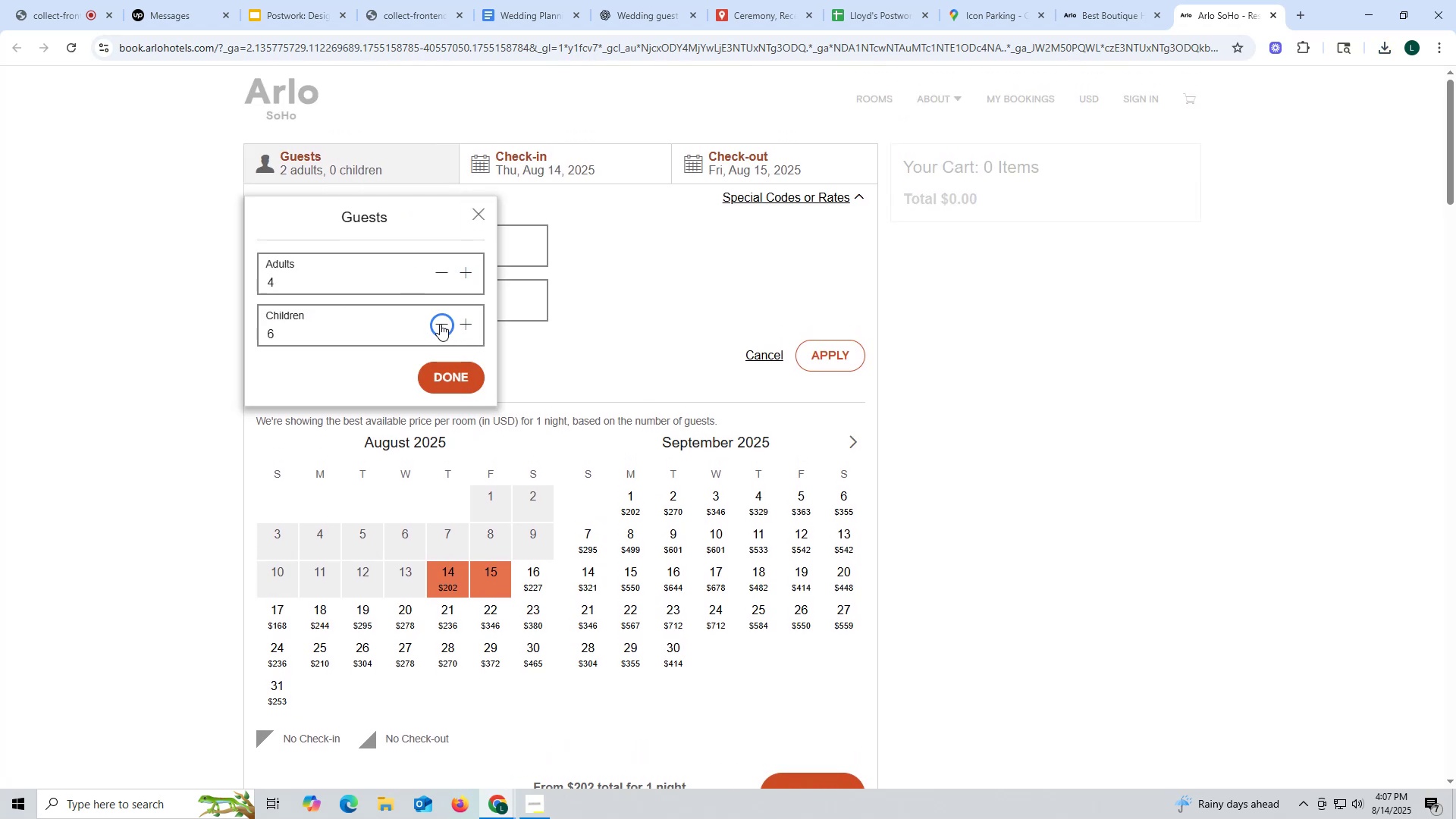 
triple_click([440, 324])
 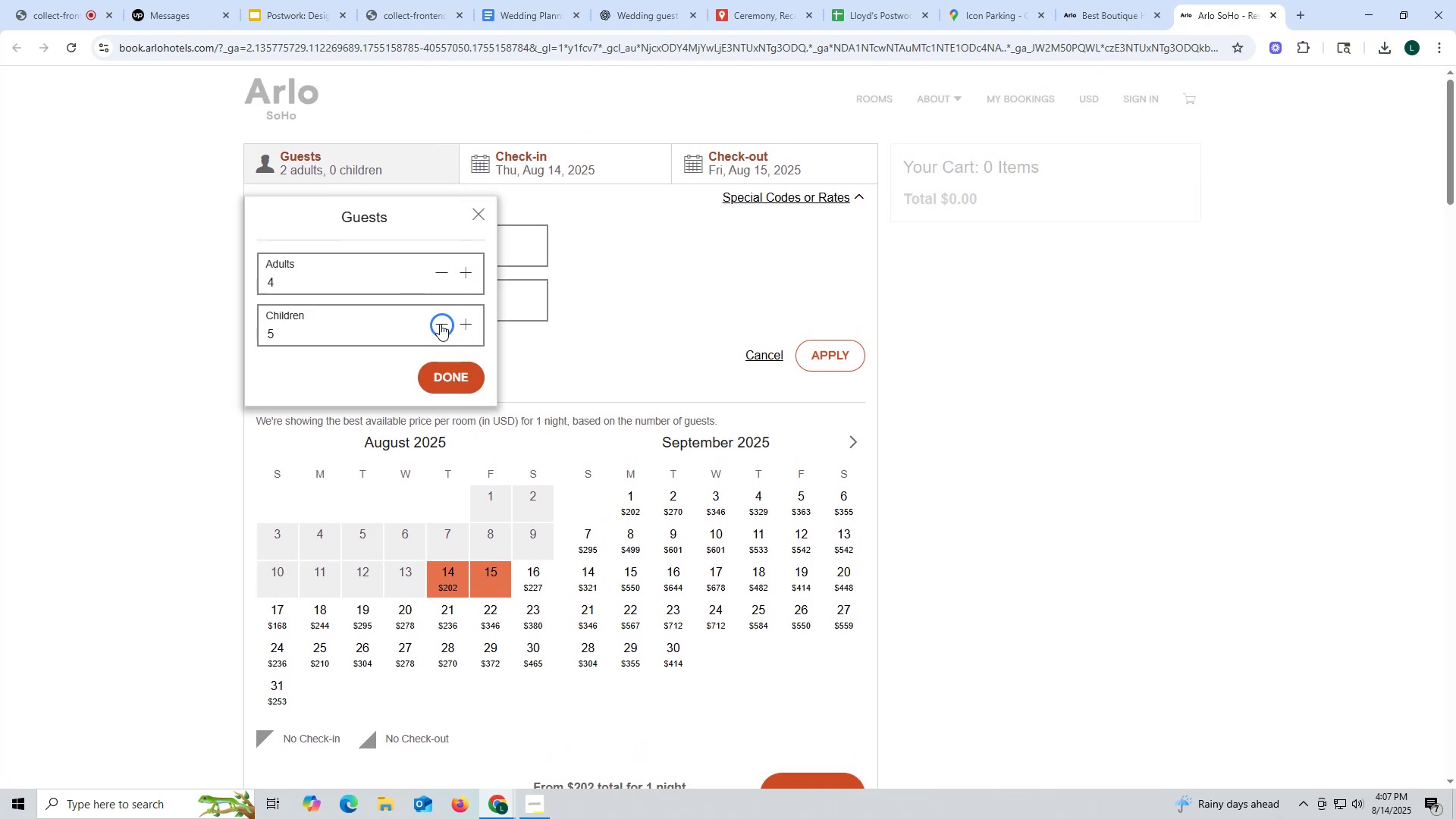 
triple_click([440, 324])
 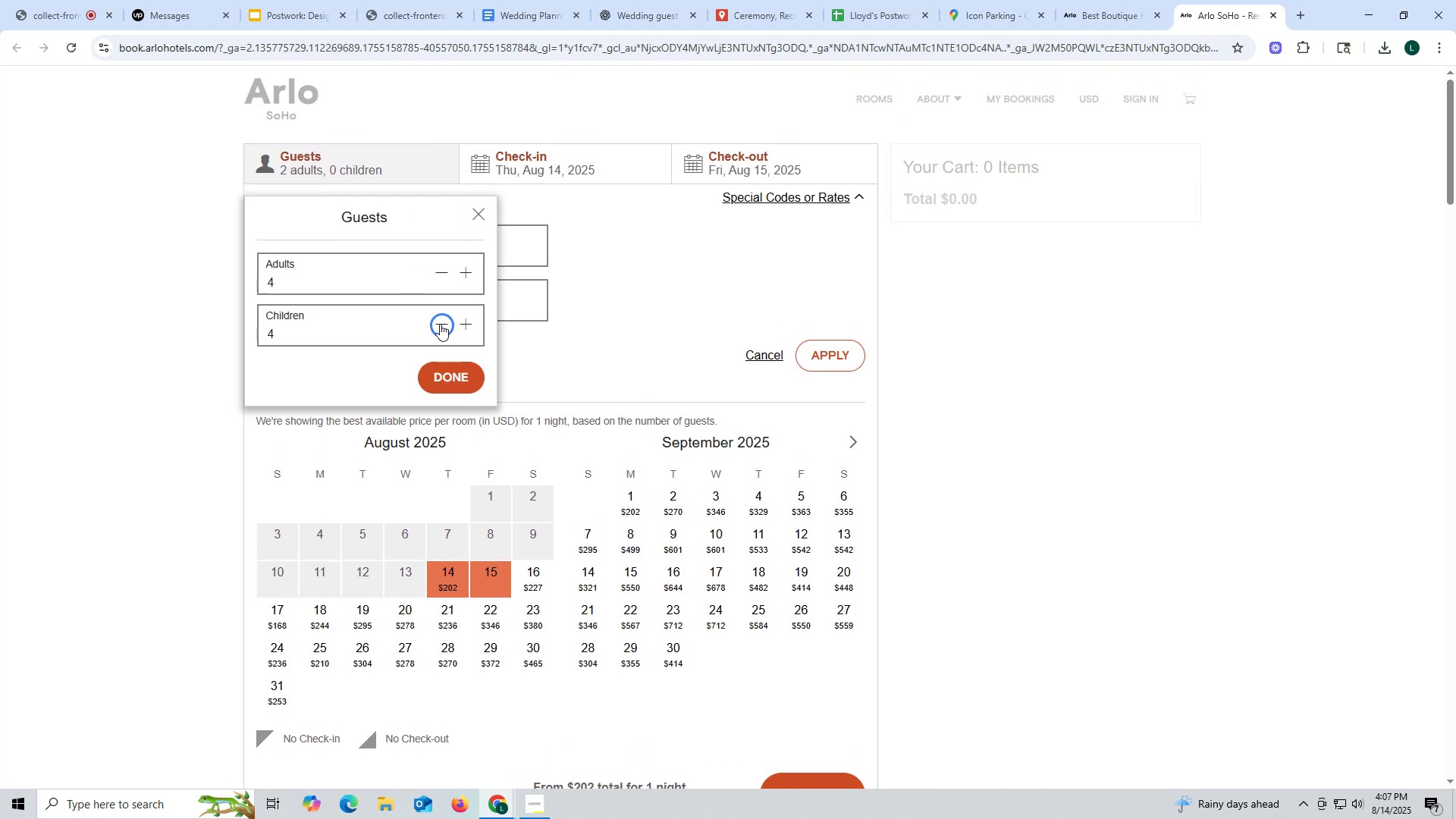 
triple_click([440, 324])
 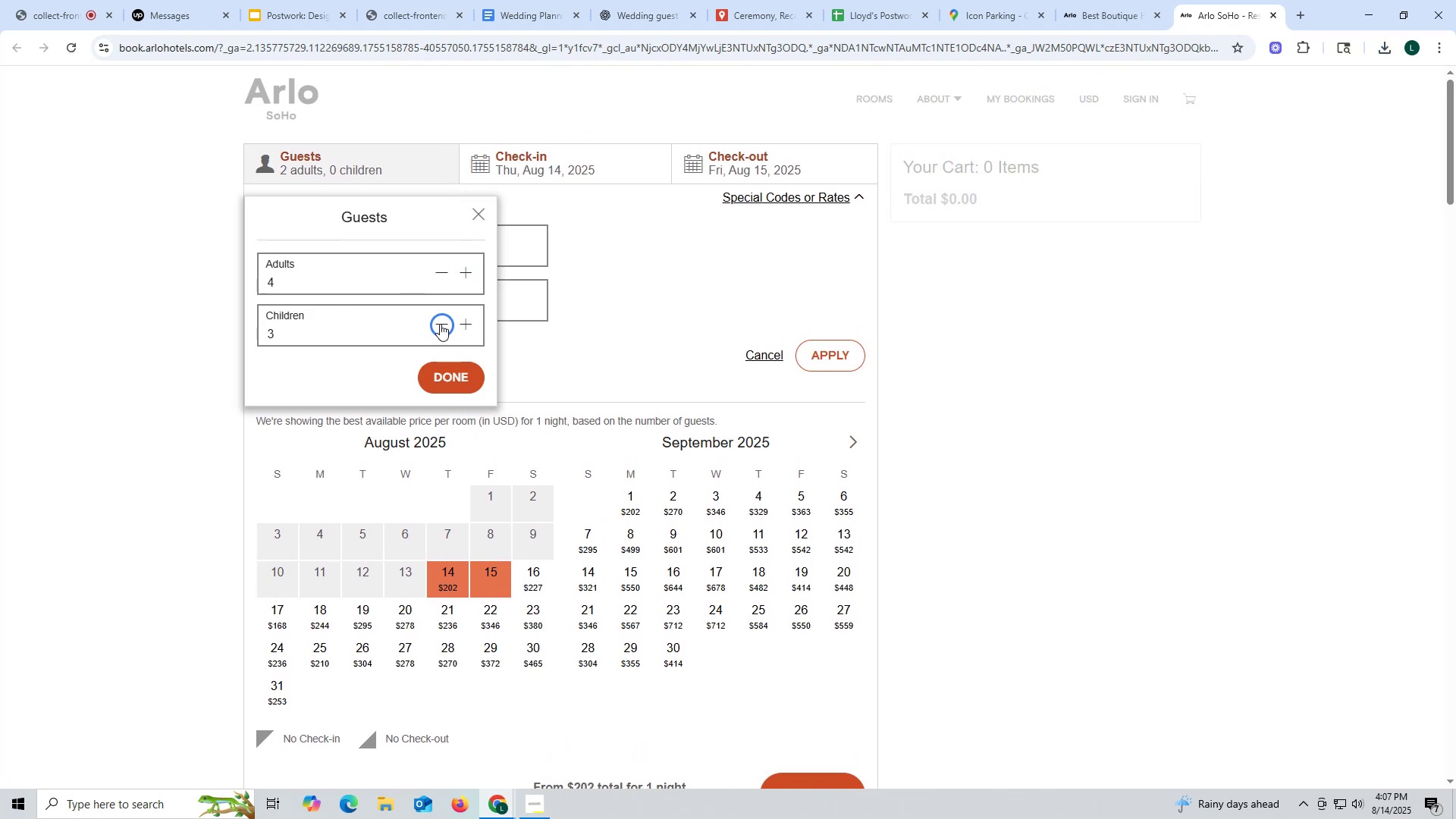 
triple_click([440, 324])
 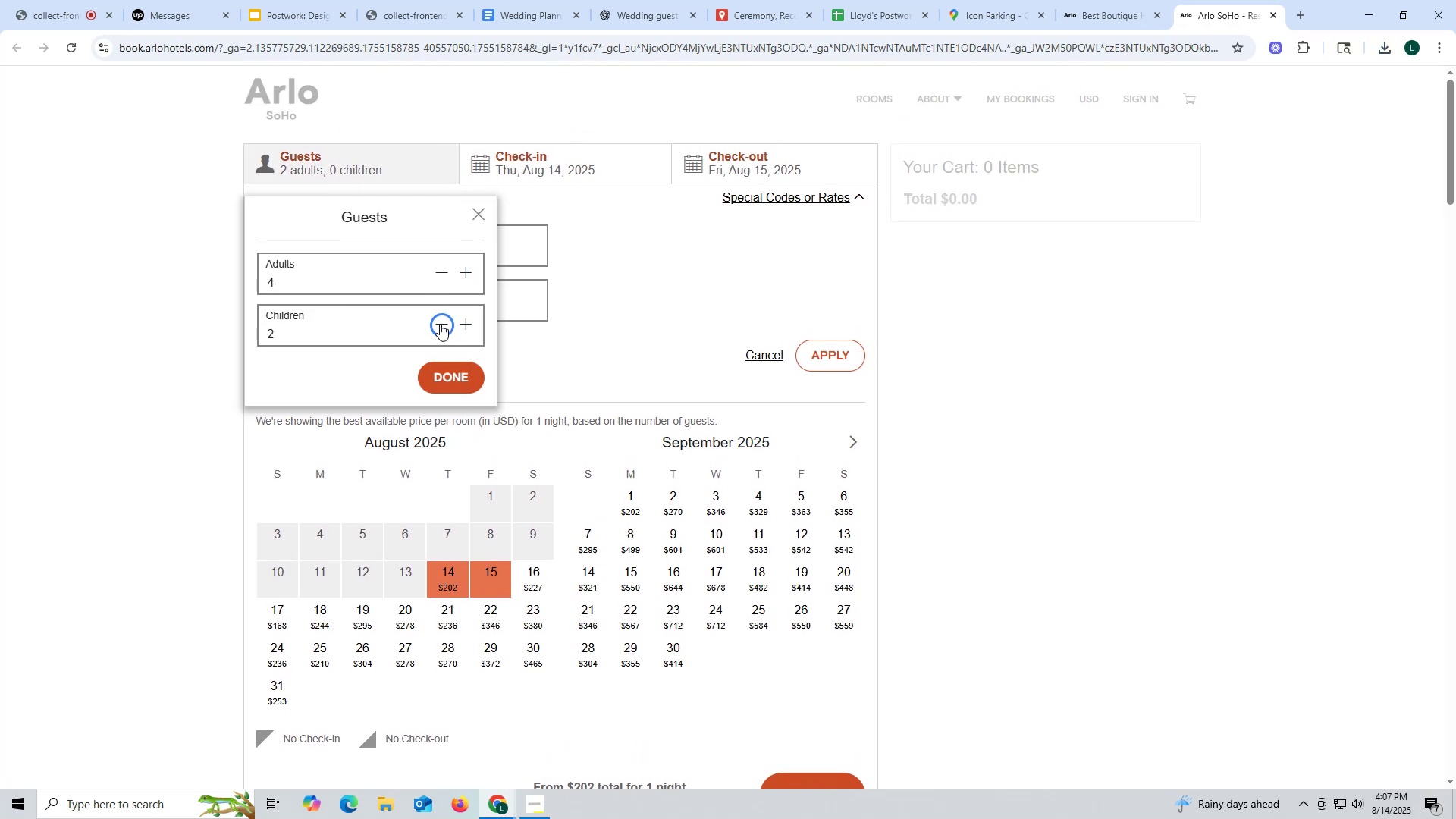 
triple_click([440, 324])
 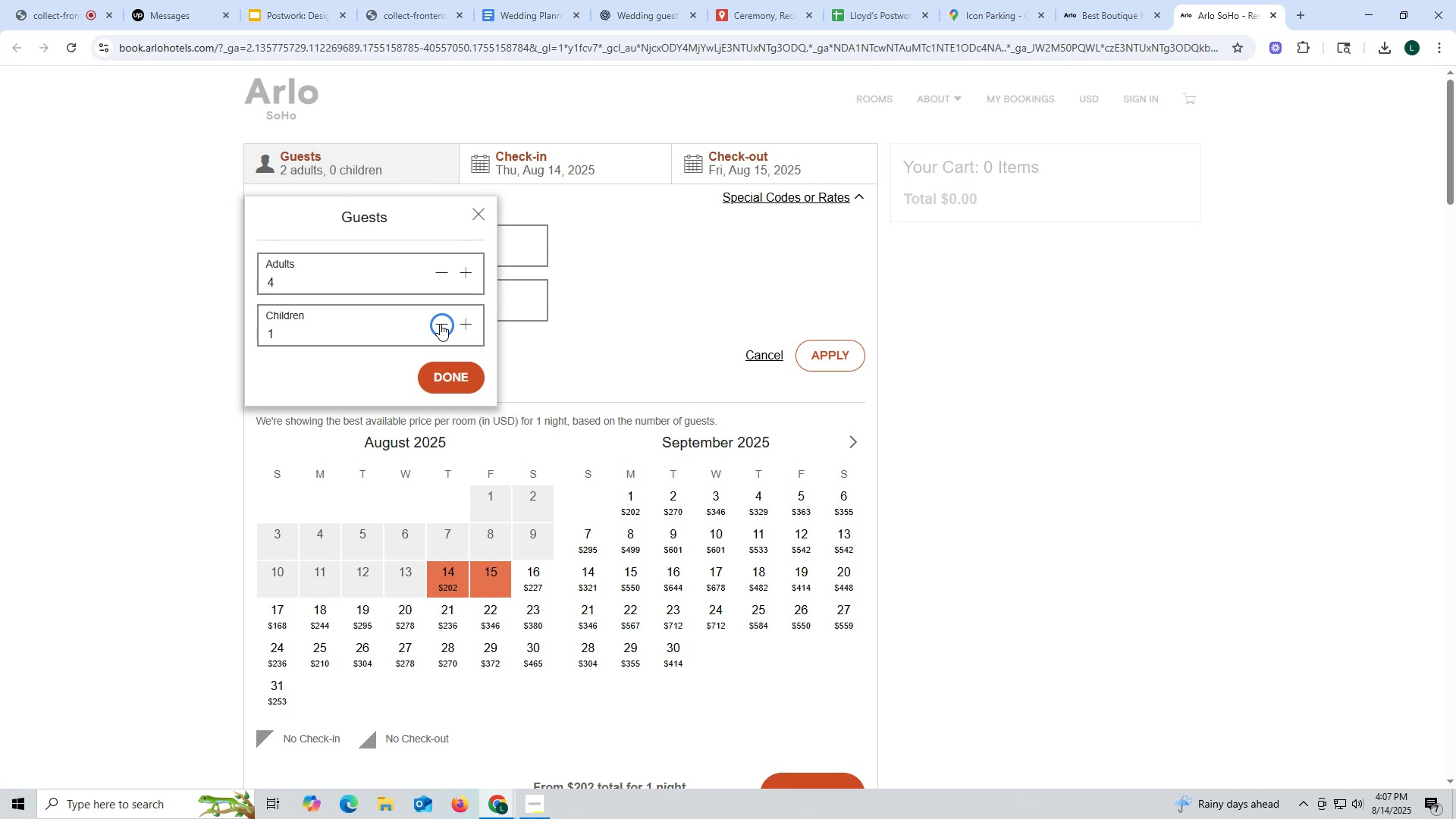 
left_click([440, 324])
 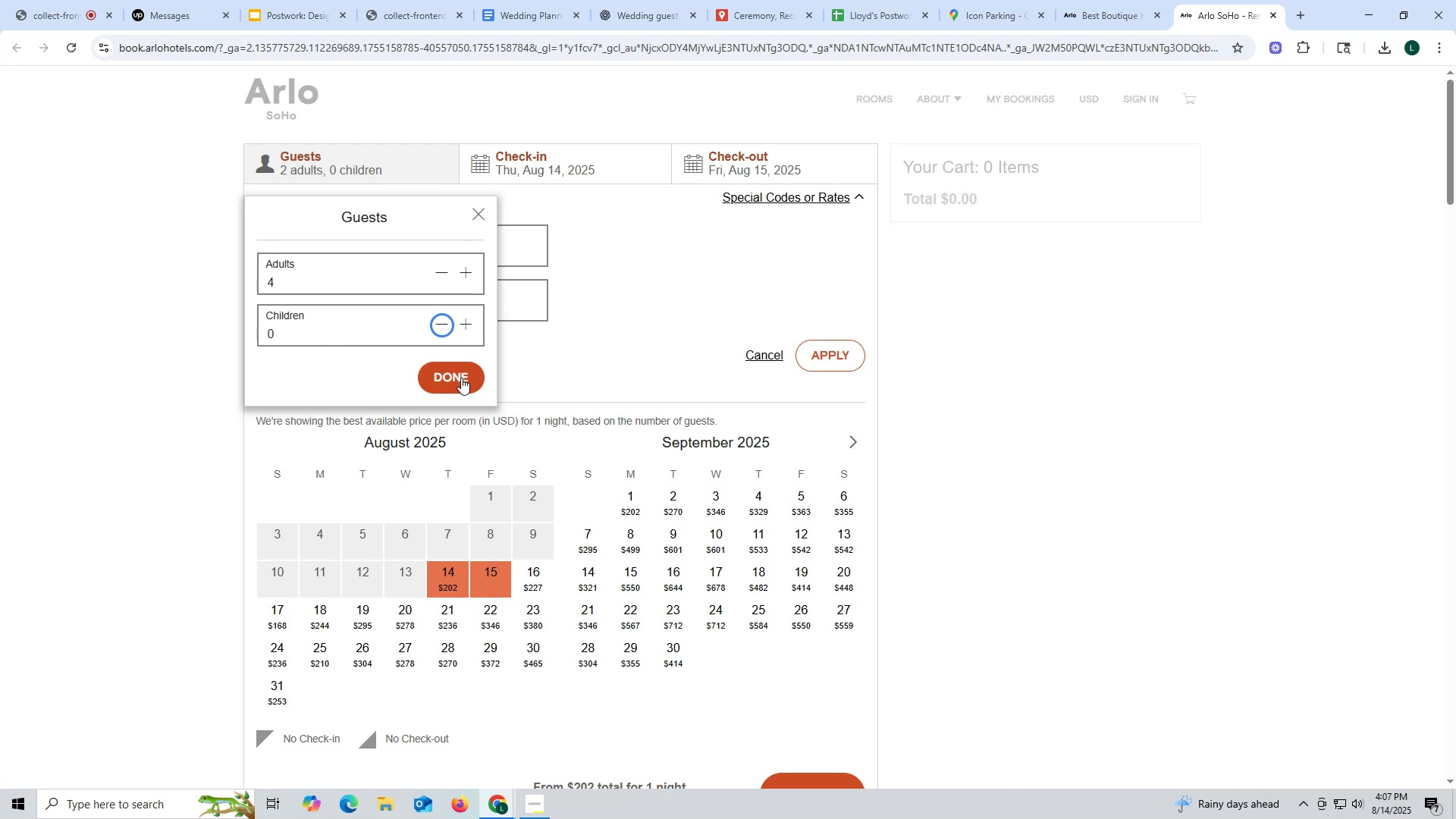 
left_click([461, 378])
 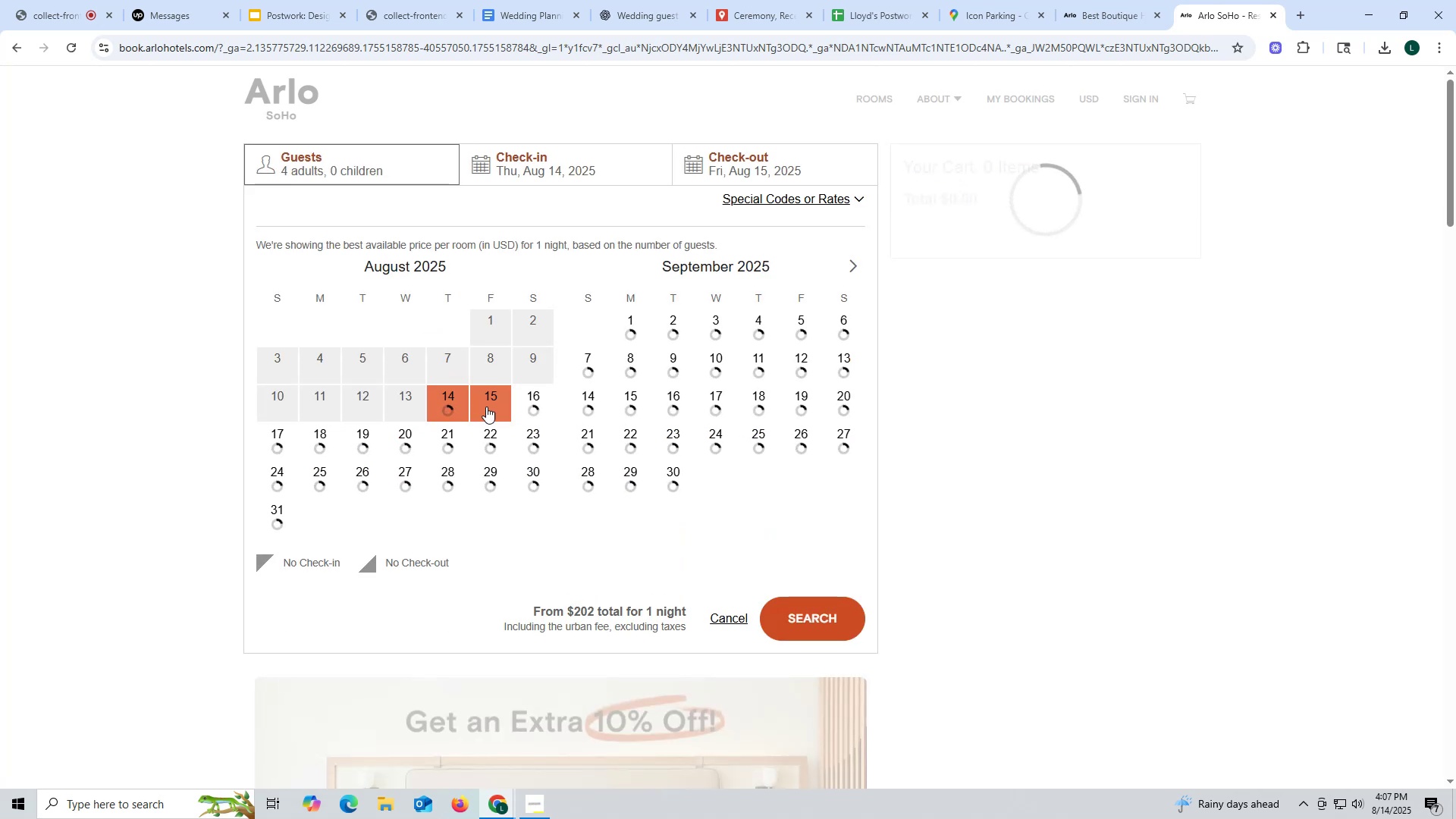 
scroll: coordinate [501, 416], scroll_direction: down, amount: 4.0
 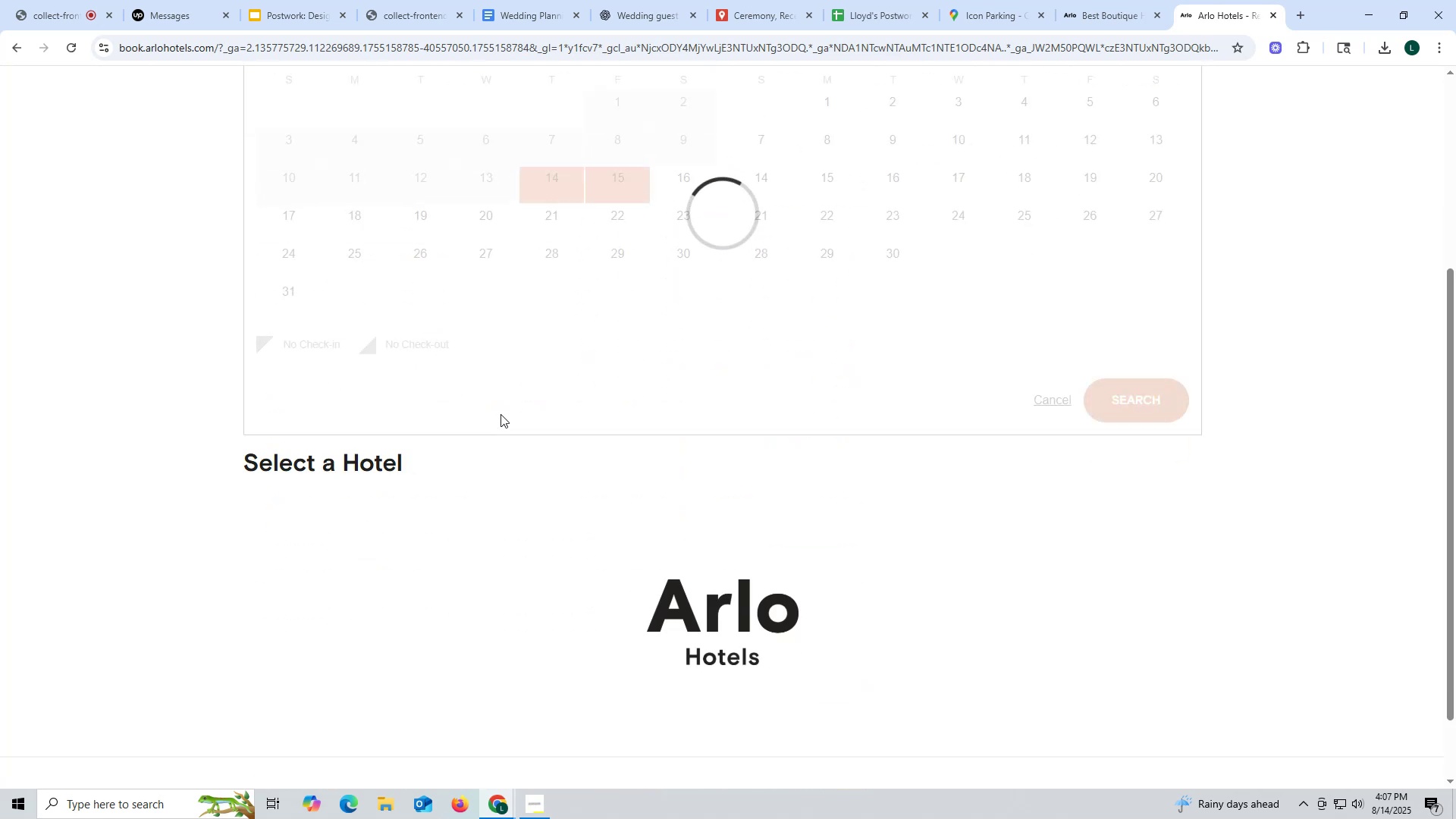 
scroll: coordinate [500, 414], scroll_direction: none, amount: 0.0
 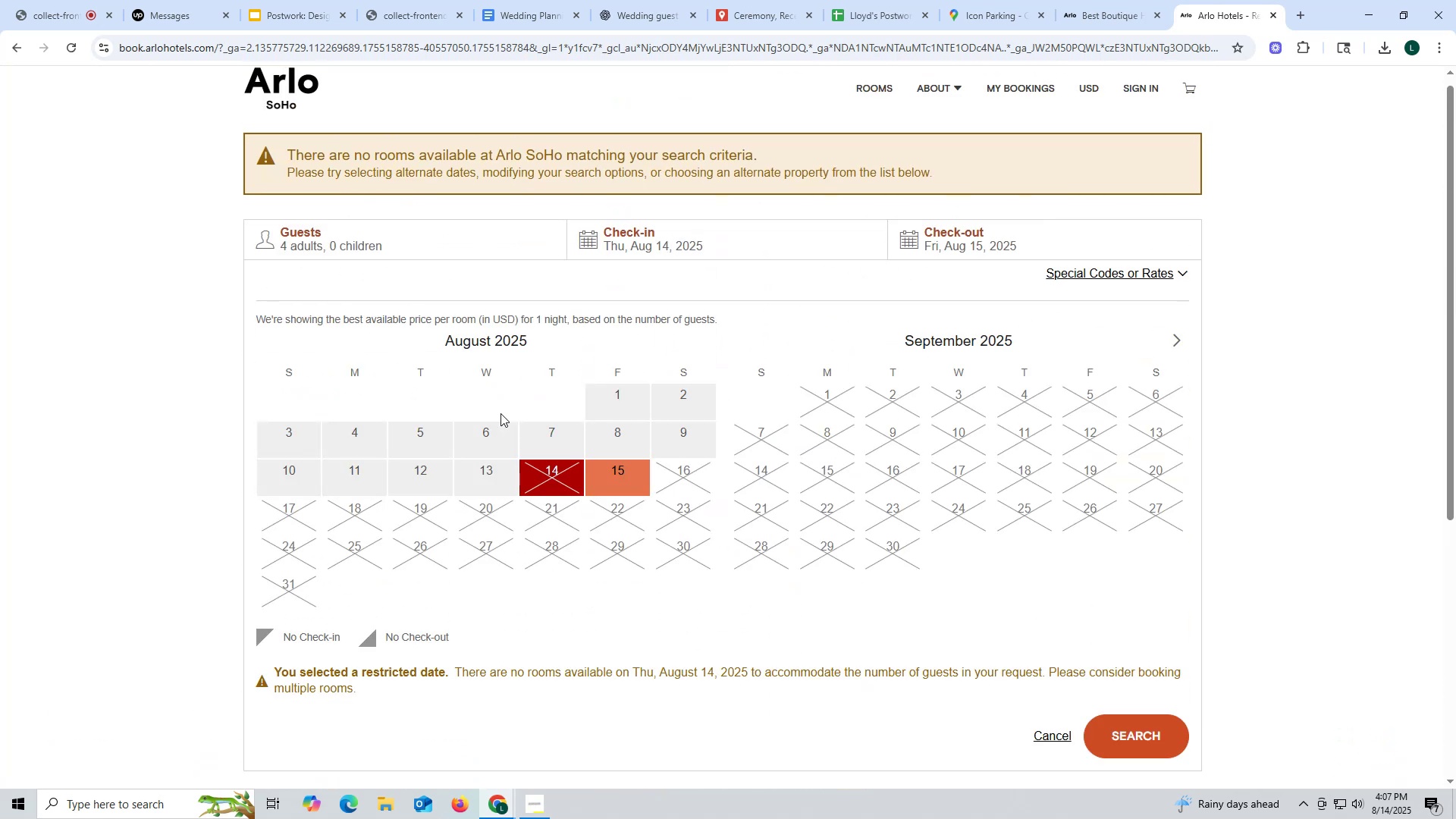 
scroll: coordinate [500, 411], scroll_direction: down, amount: 12.0
 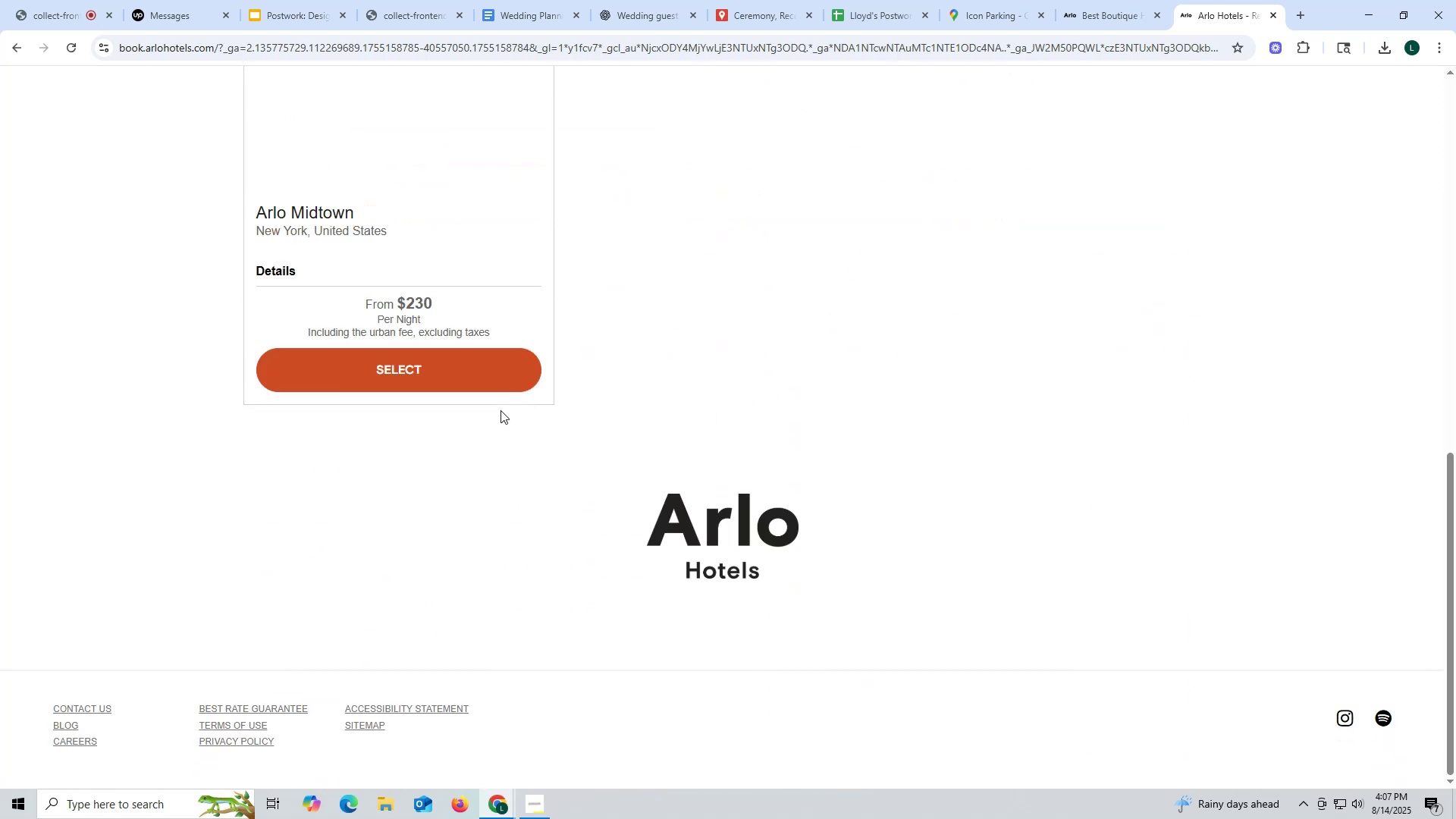 
scroll: coordinate [506, 373], scroll_direction: up, amount: 17.0
 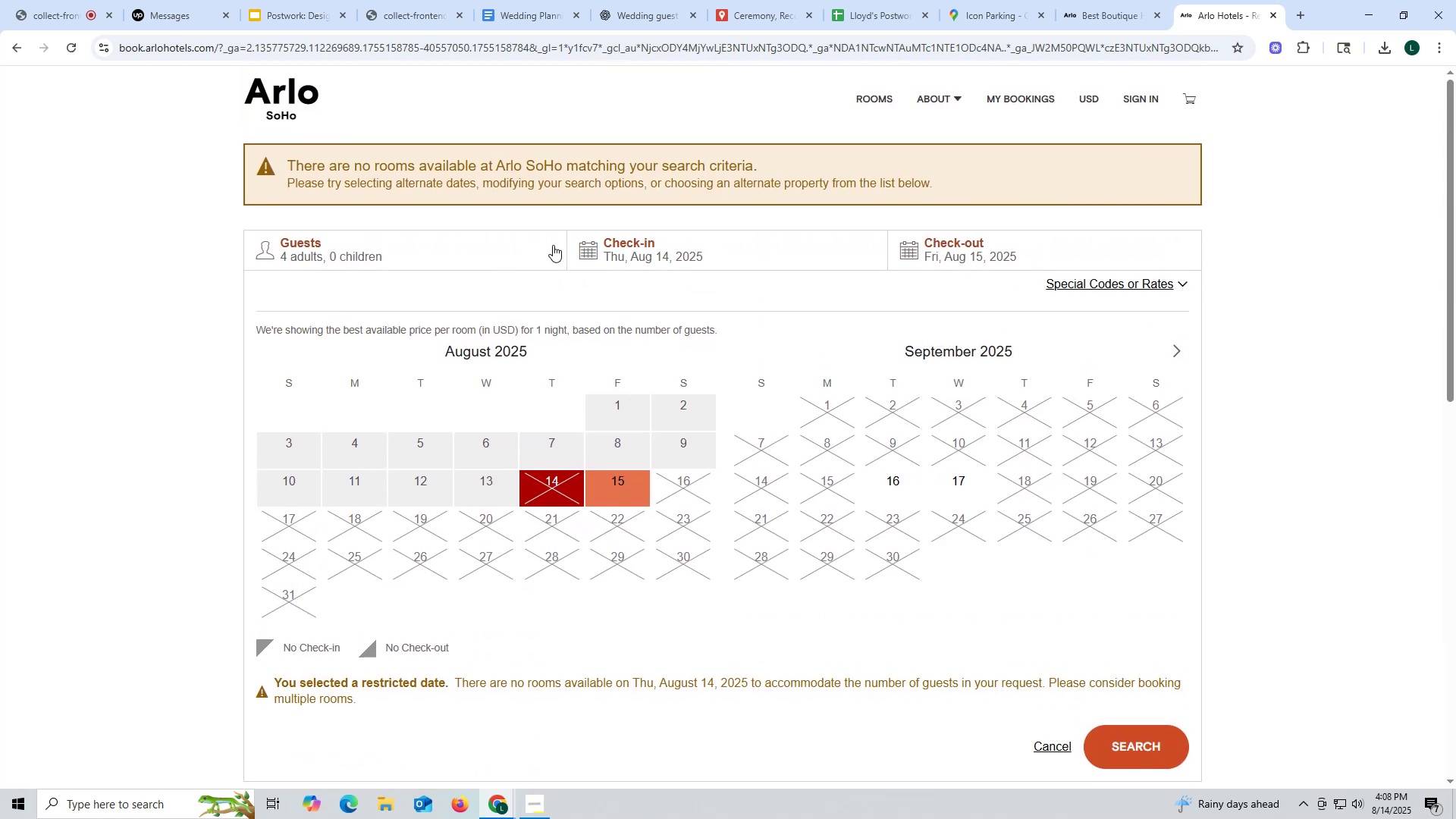 
left_click([529, 251])
 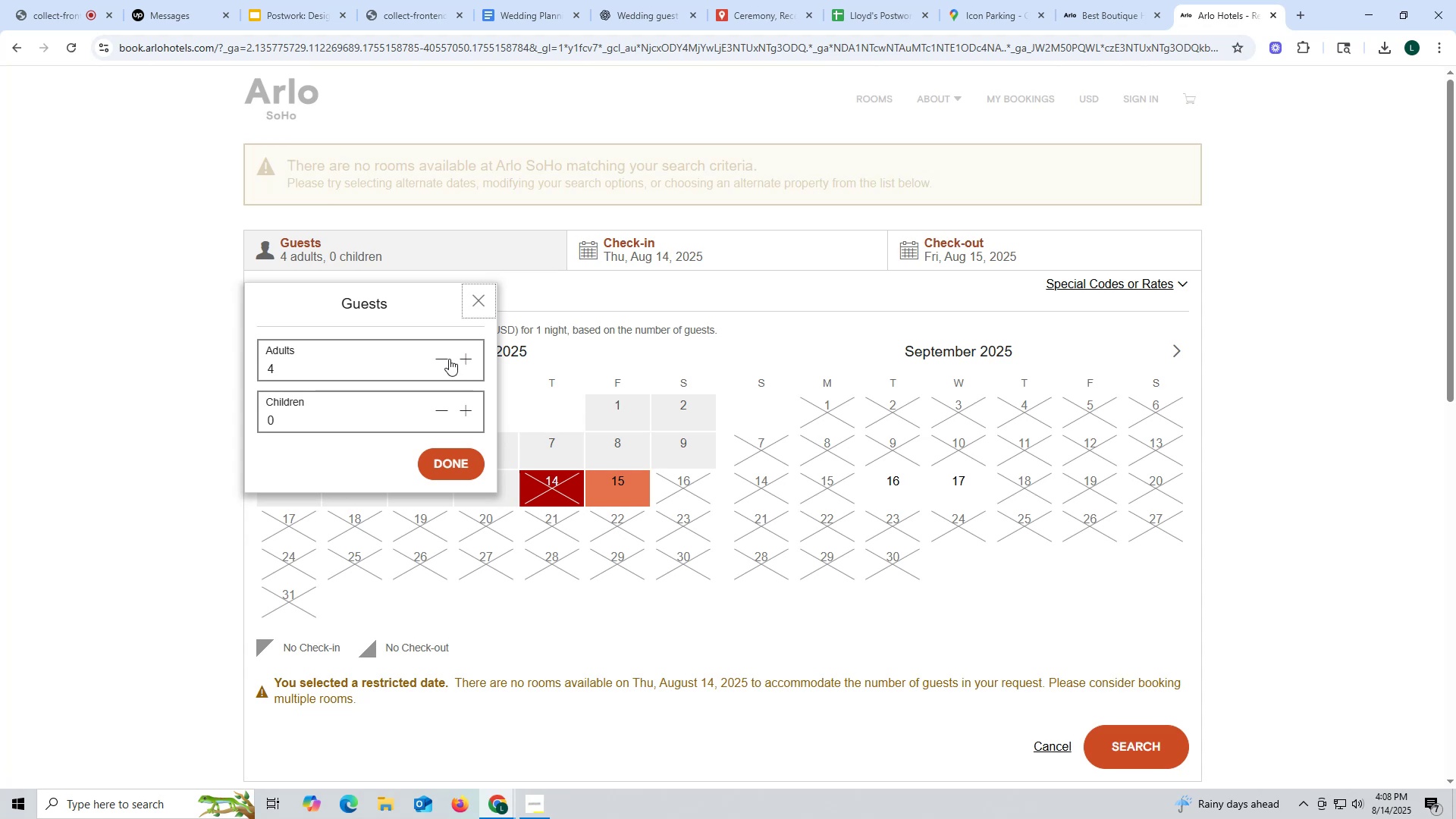 
left_click([449, 359])
 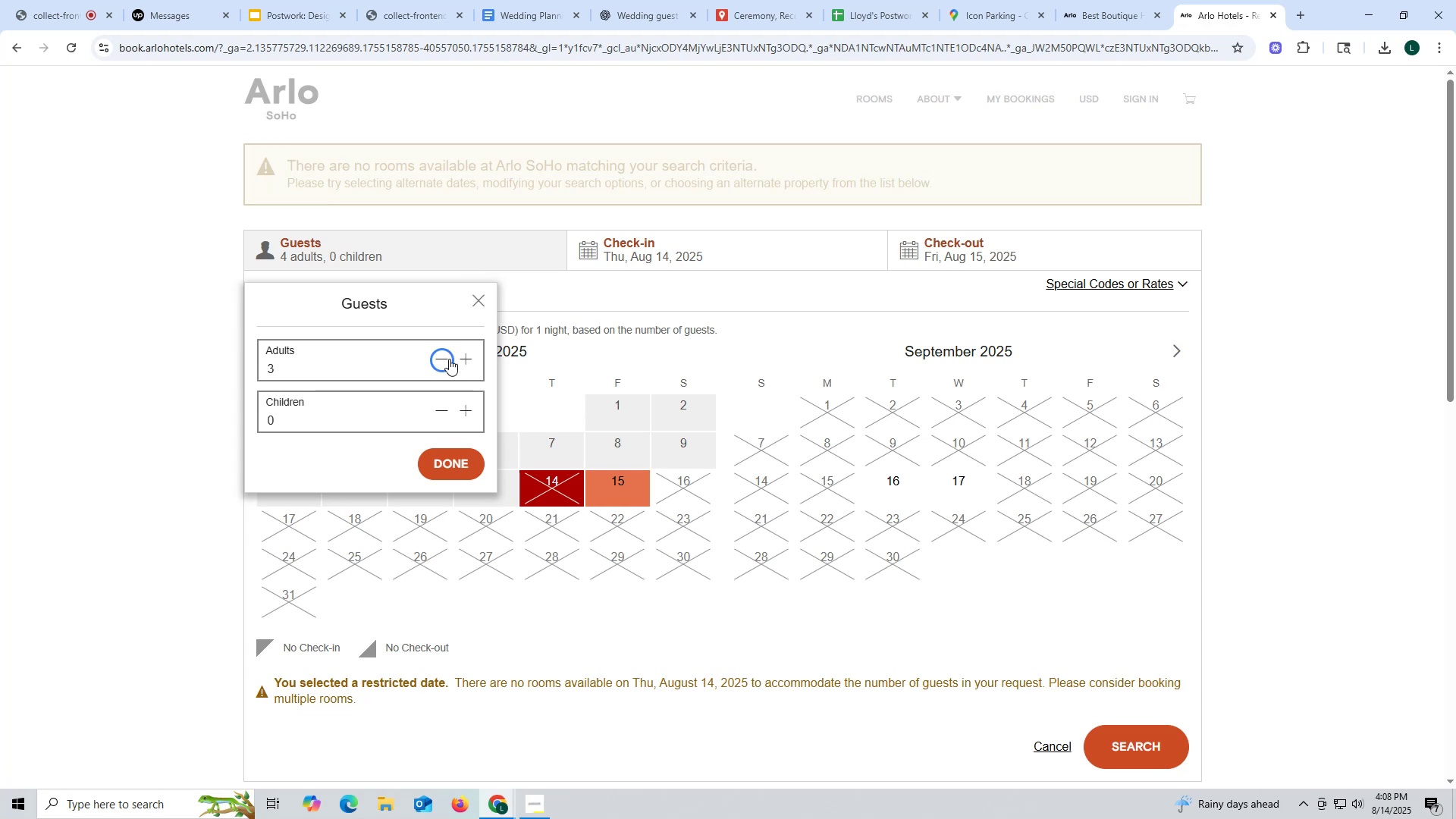 
left_click([449, 359])
 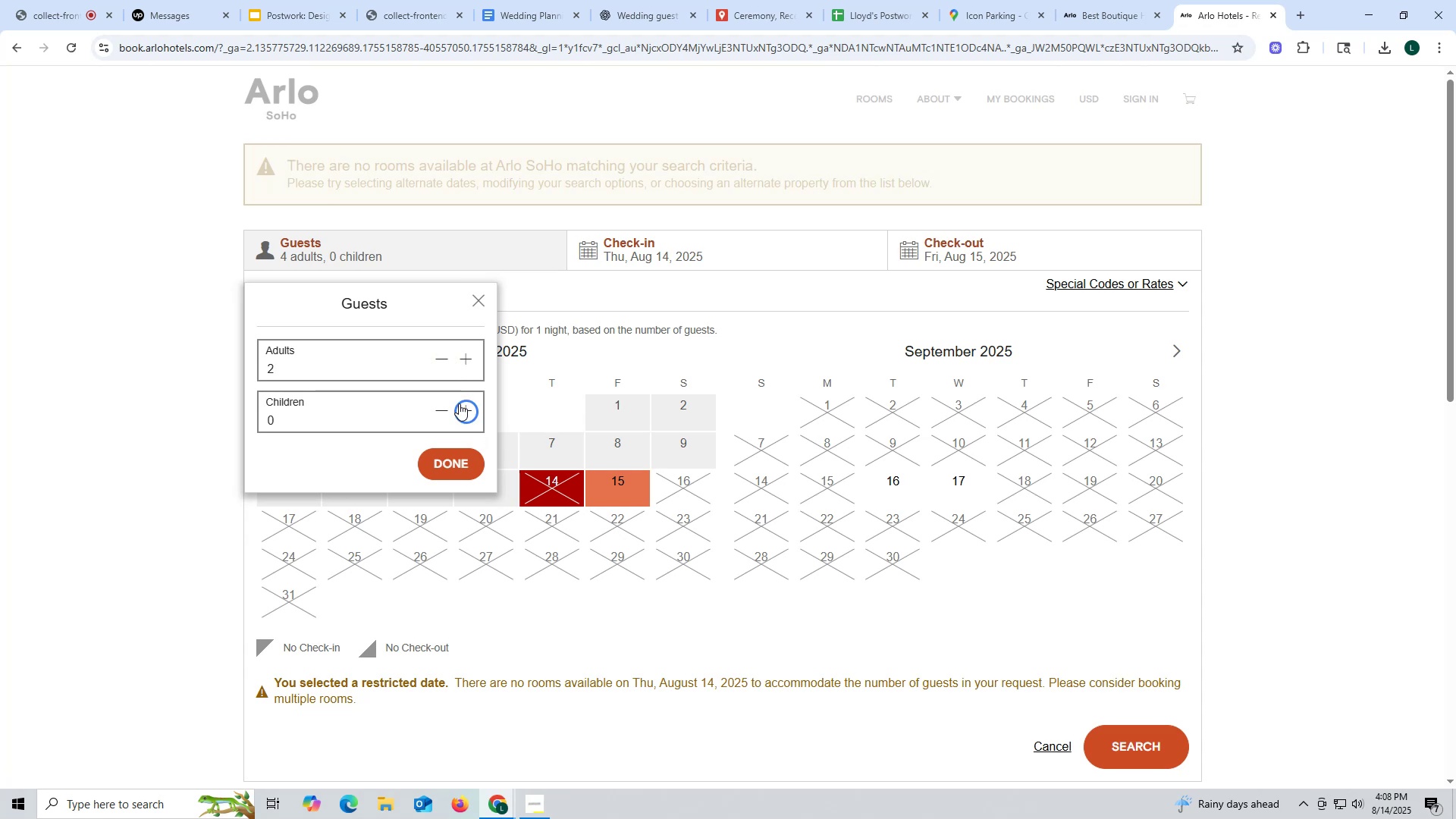 
double_click([466, 405])
 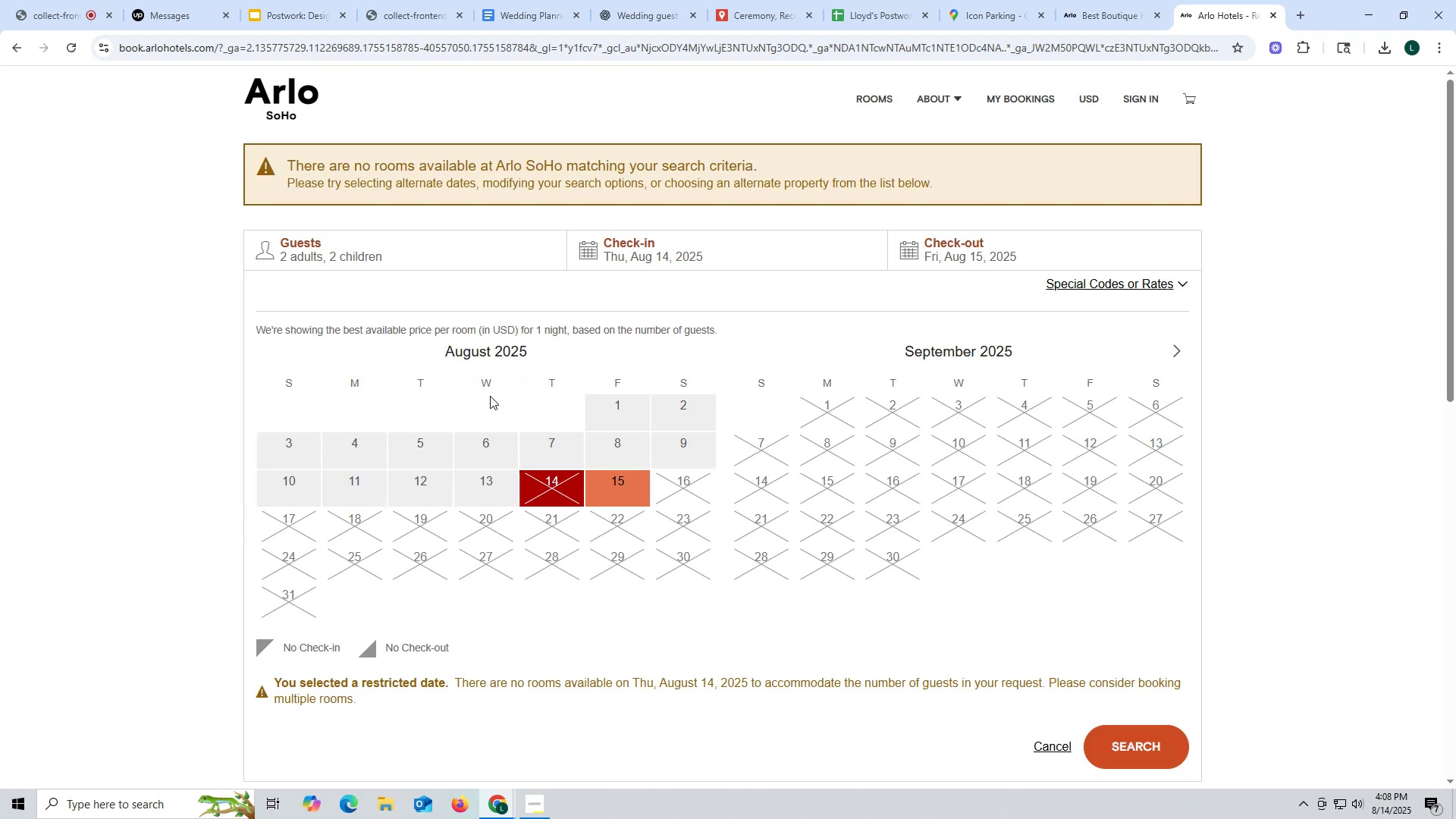 
wait(6.53)
 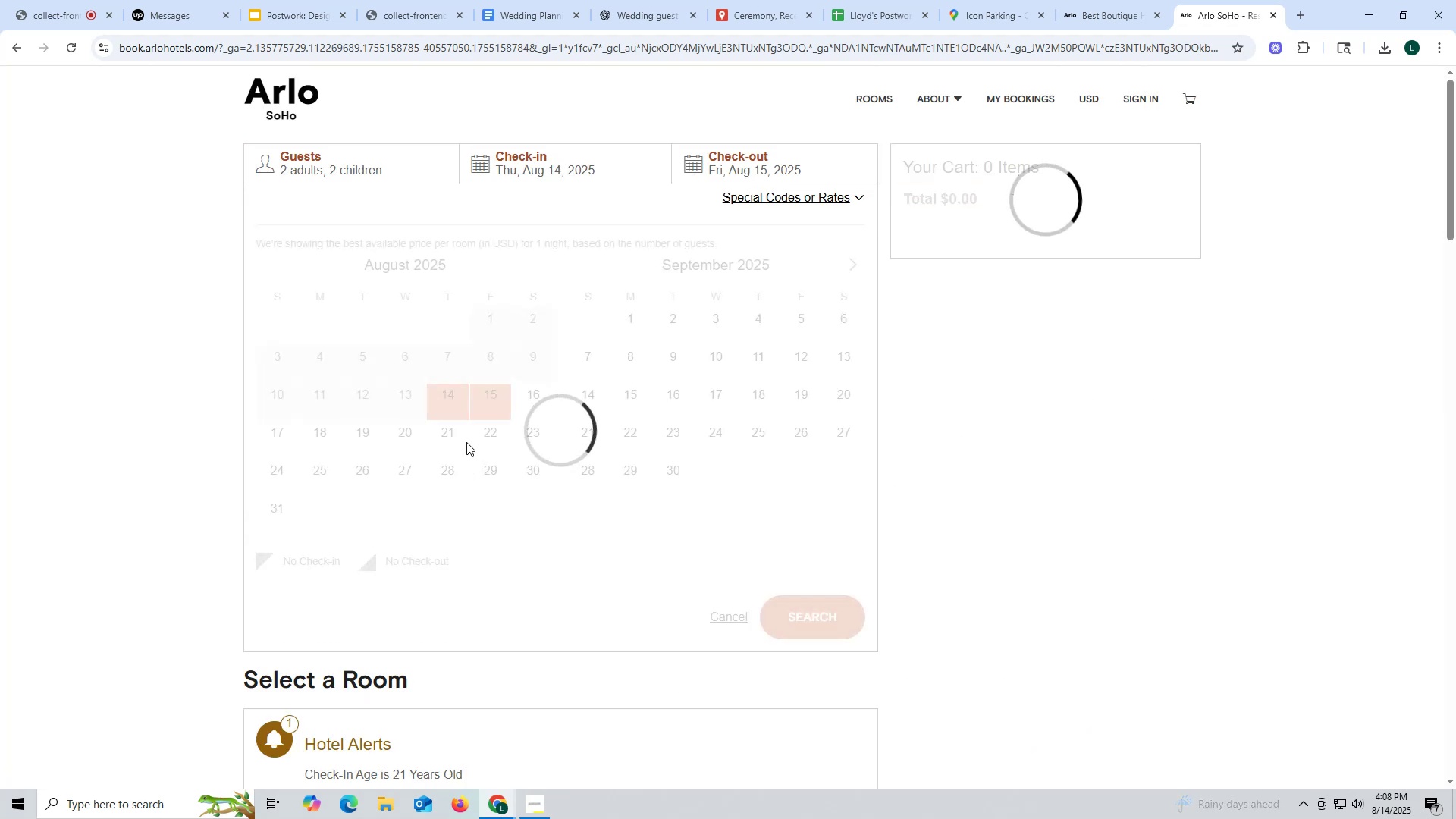 
scroll: coordinate [498, 391], scroll_direction: down, amount: 6.0
 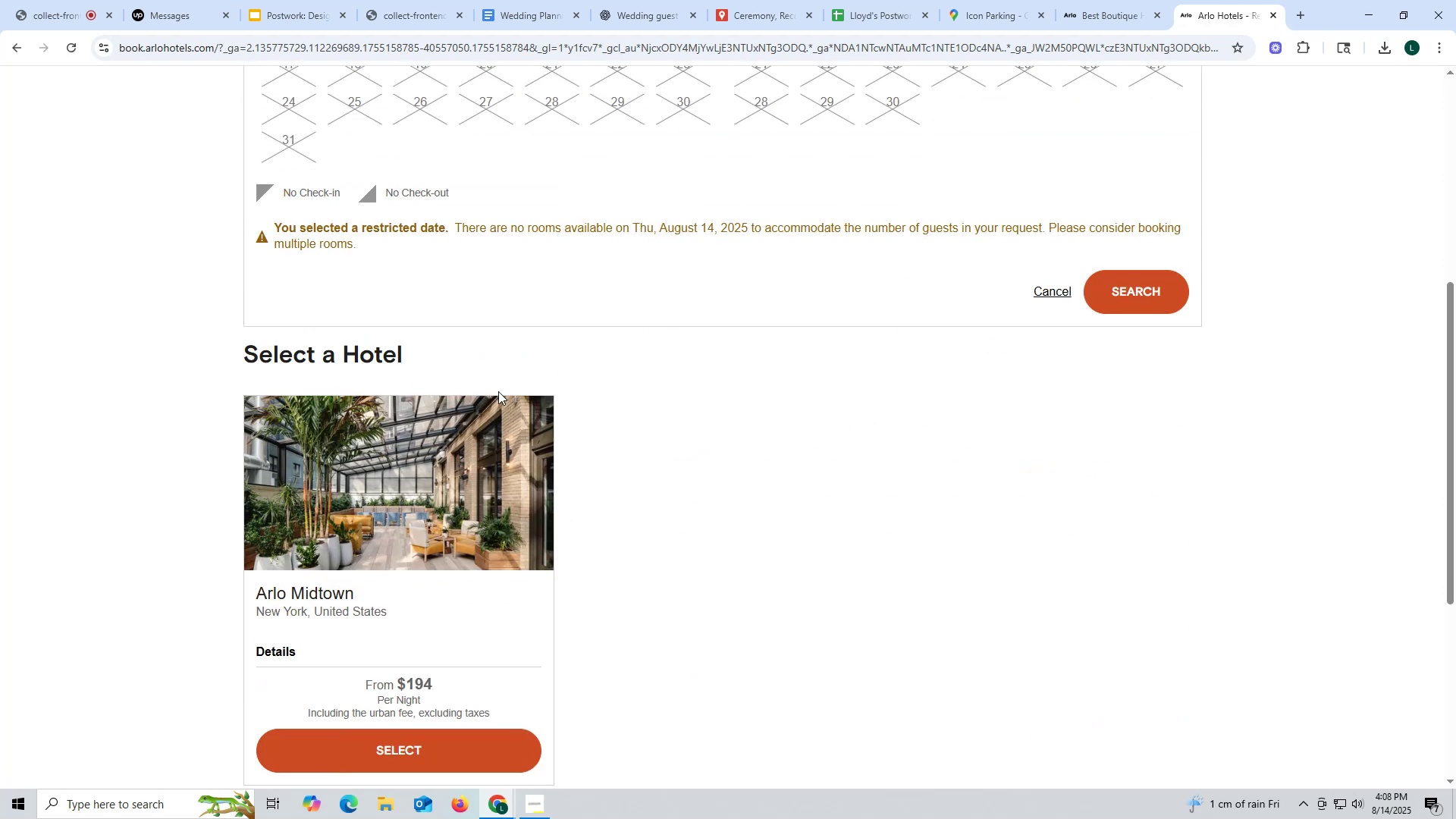 
scroll: coordinate [498, 391], scroll_direction: up, amount: 12.0
 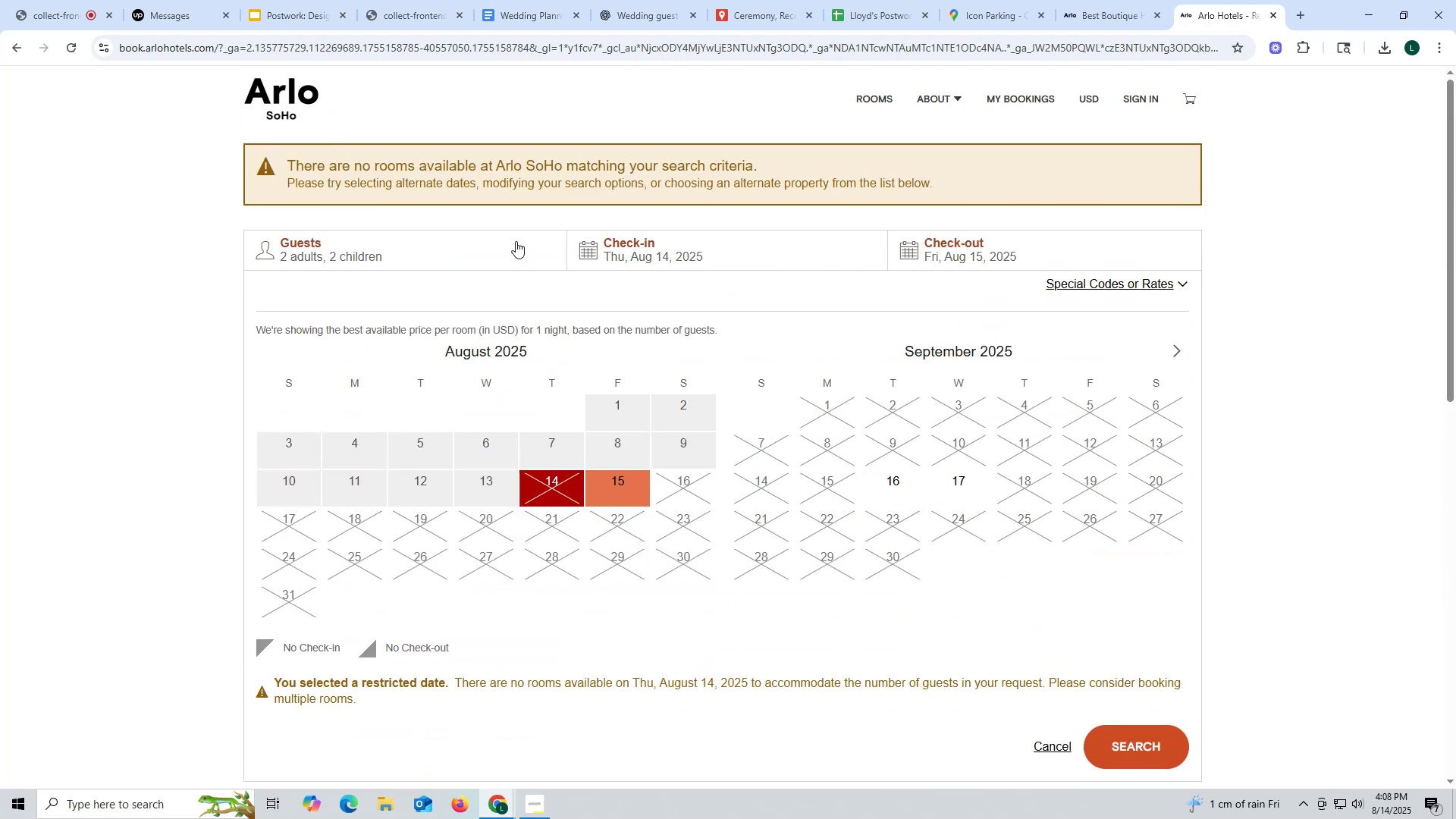 
left_click([553, 248])
 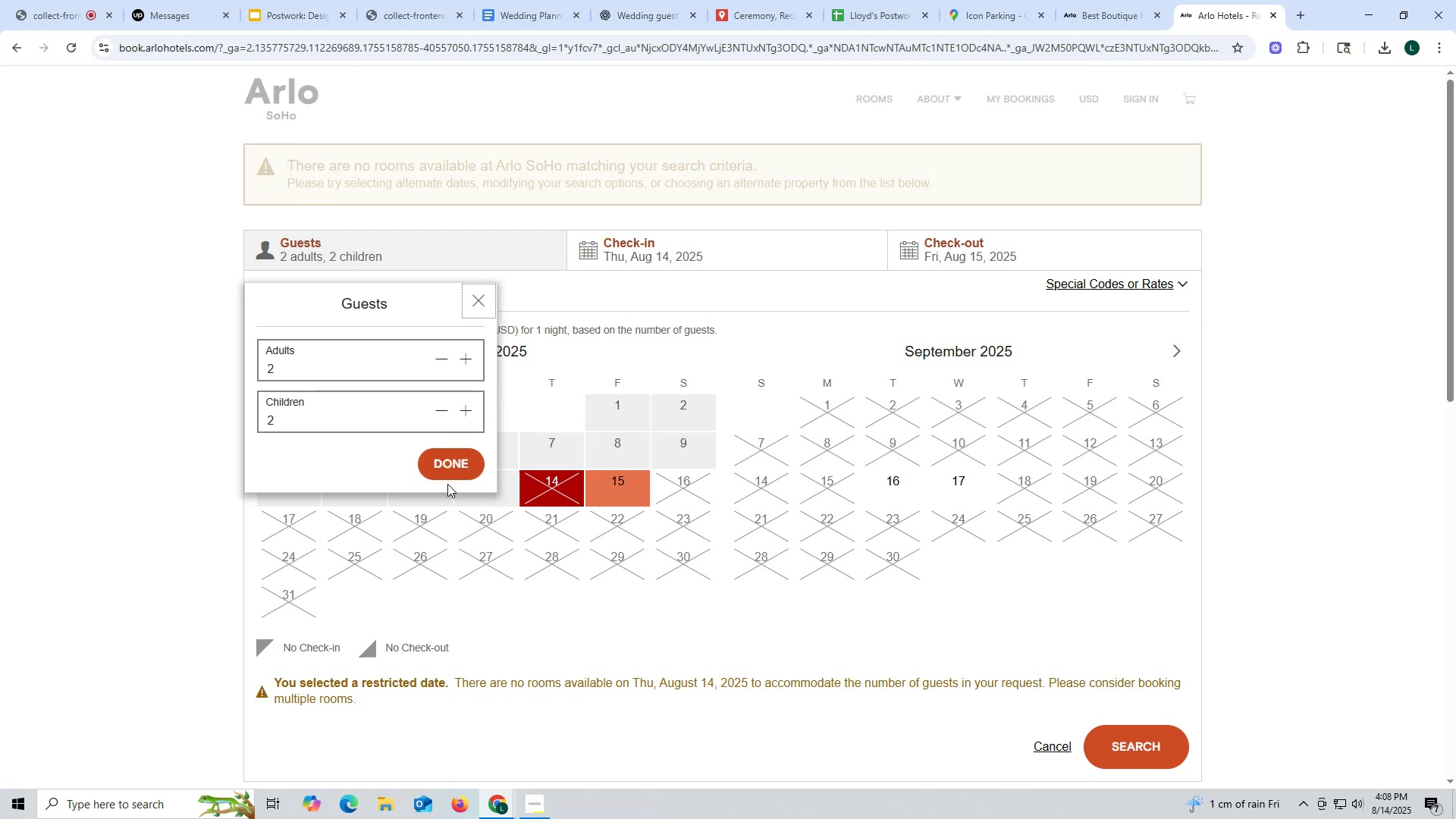 
wait(6.4)
 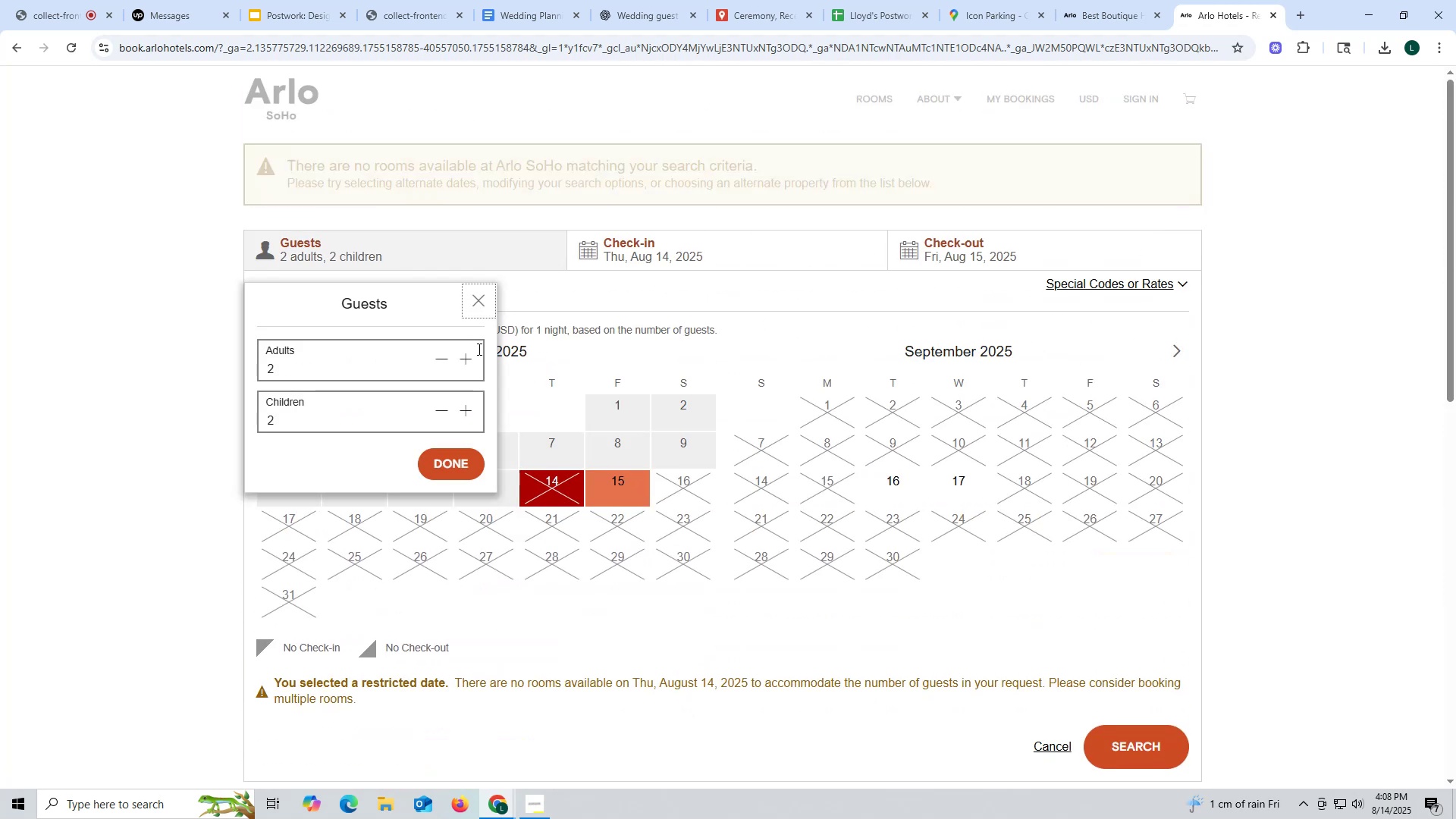 
double_click([471, 359])
 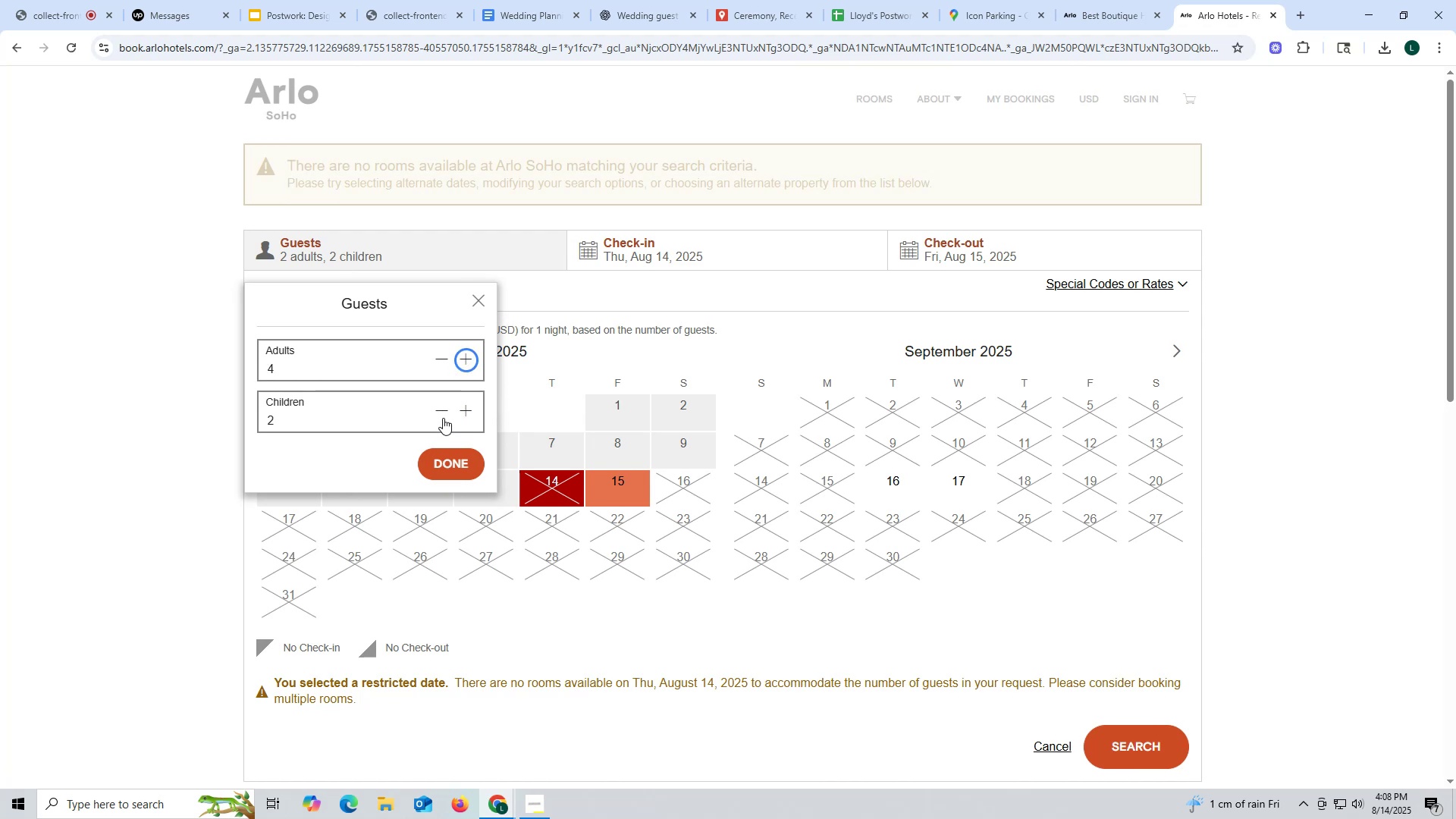 
double_click([442, 404])
 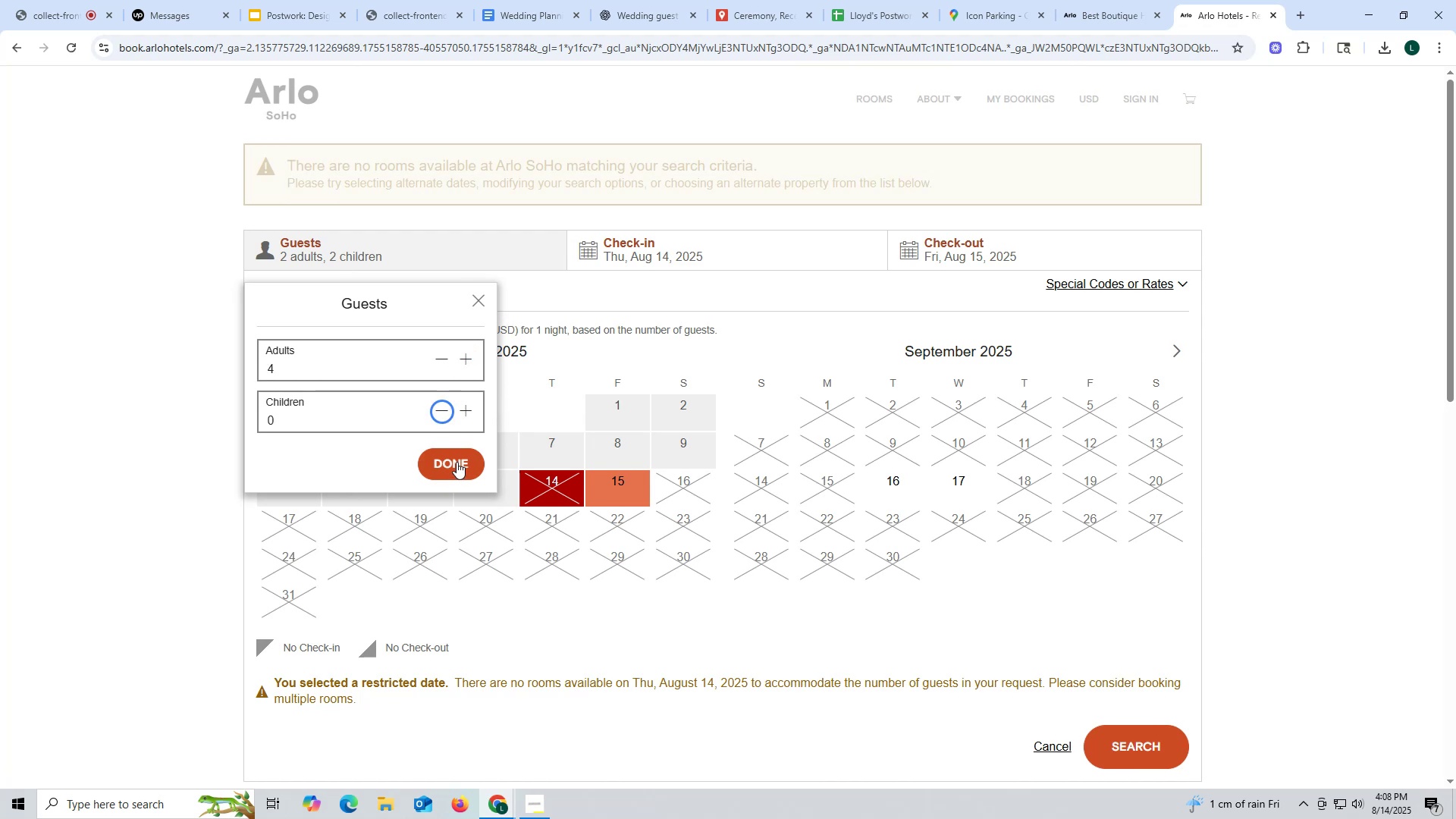 
left_click([457, 462])
 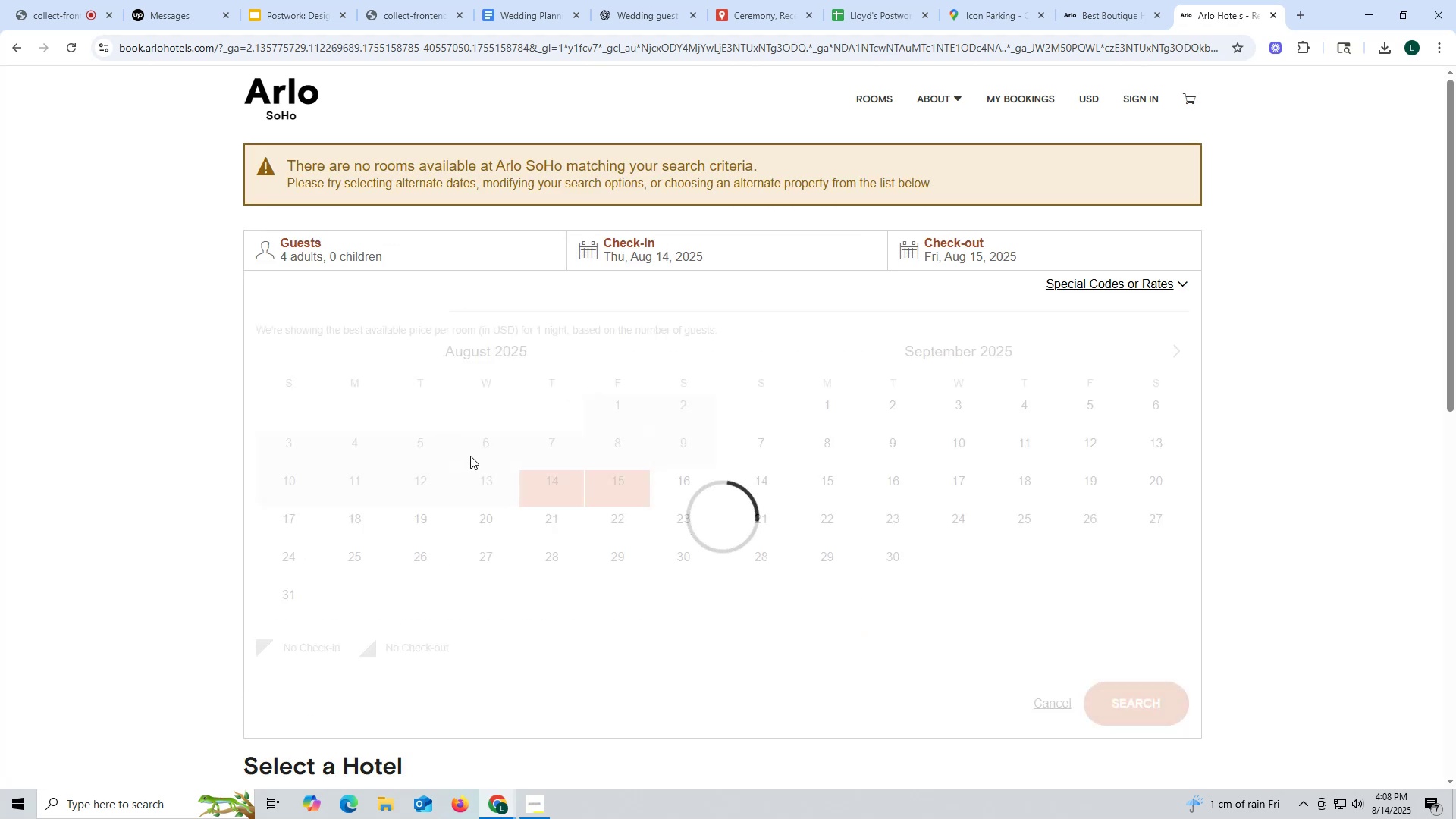 
wait(6.26)
 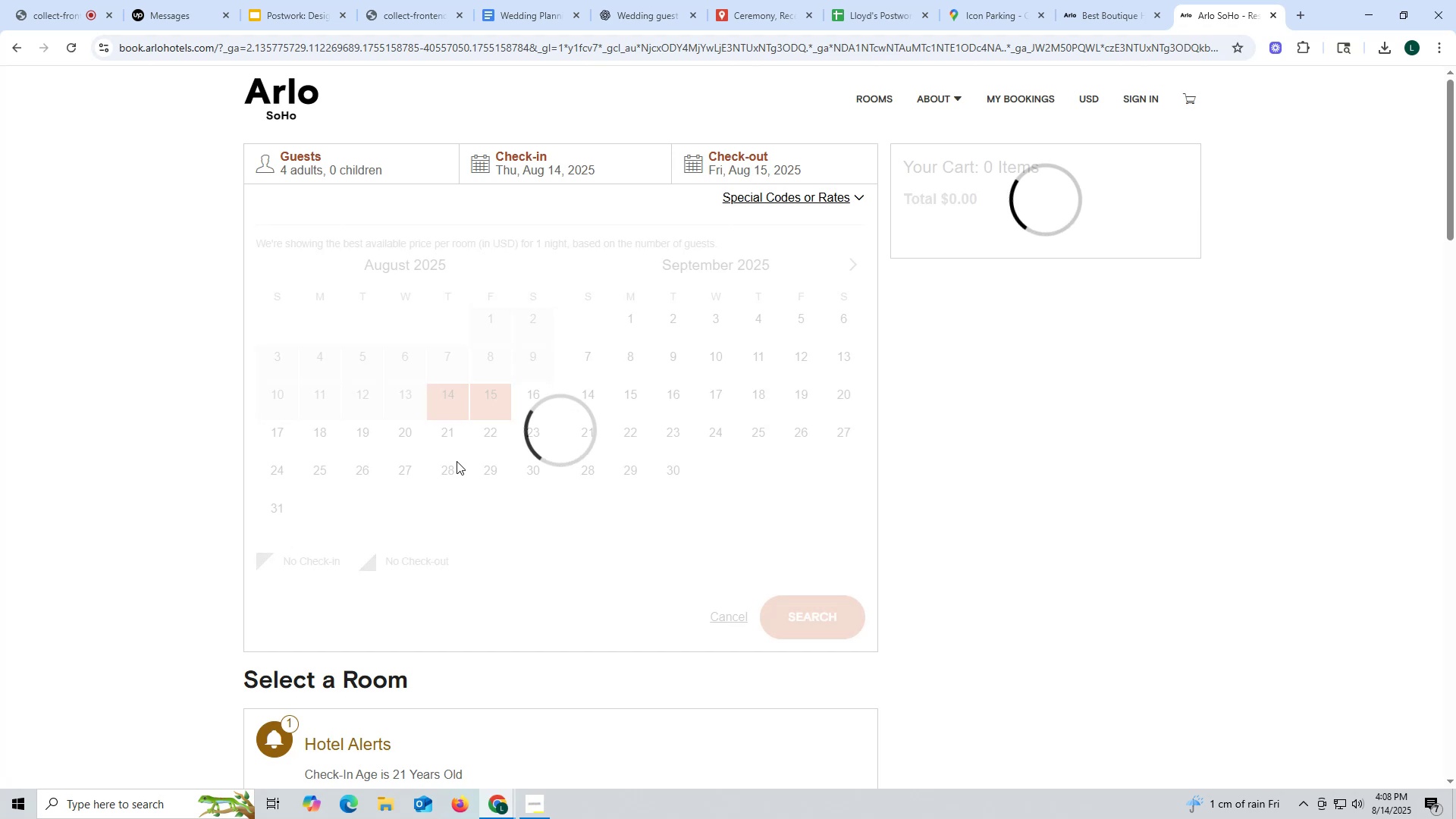 
scroll: coordinate [766, 461], scroll_direction: down, amount: 3.0
 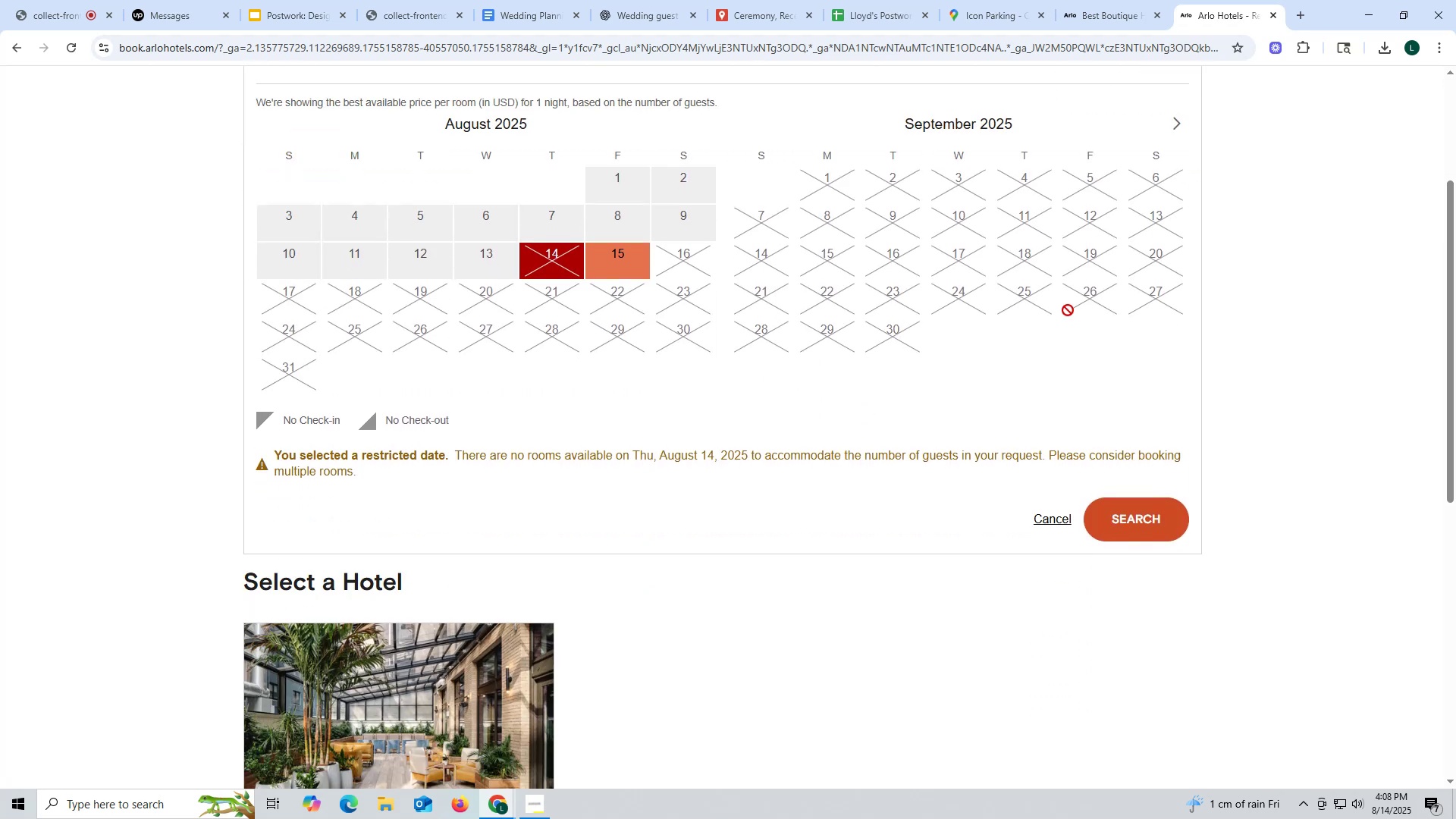 
scroll: coordinate [1065, 313], scroll_direction: up, amount: 3.0
 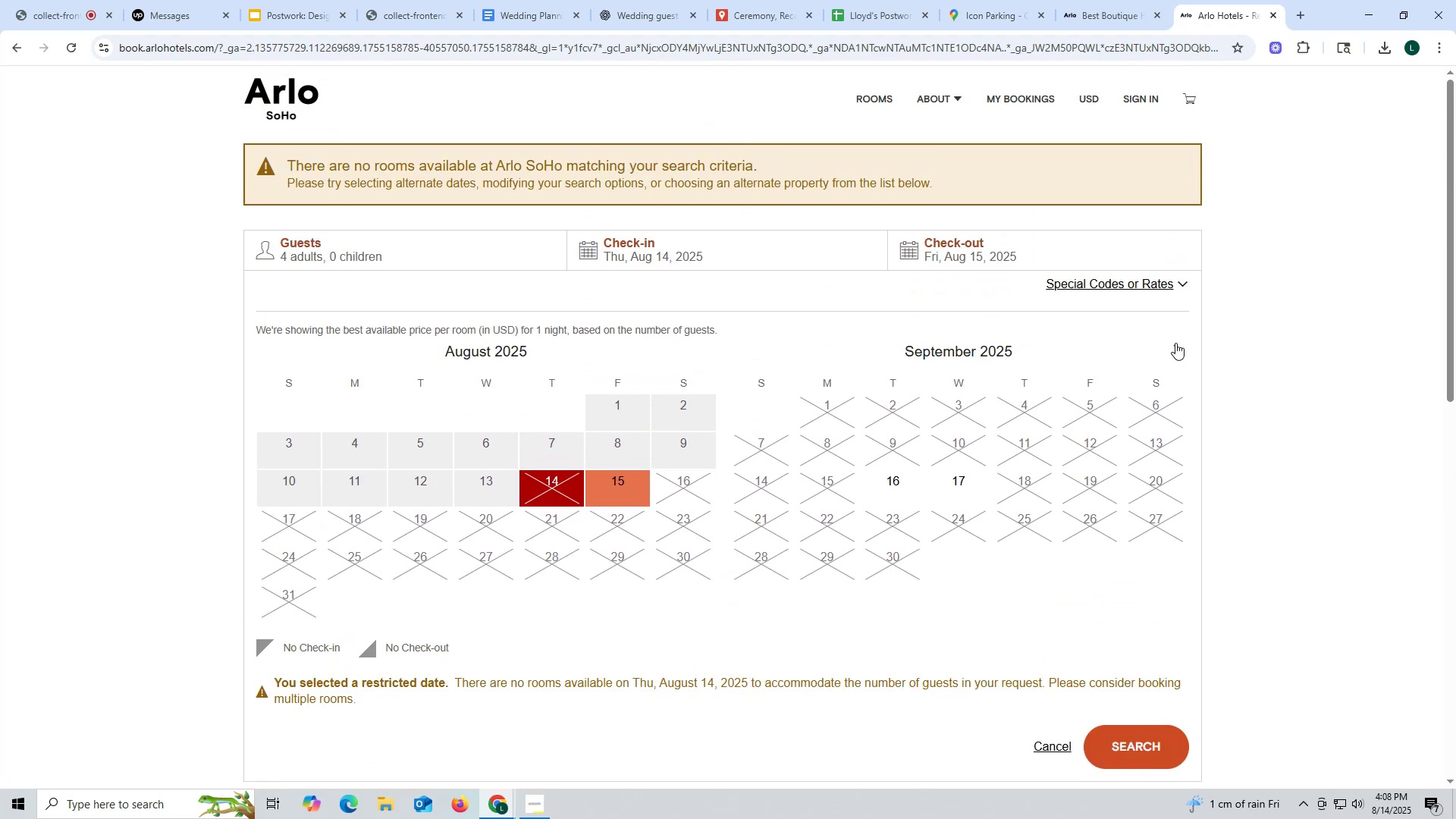 
left_click([1181, 343])
 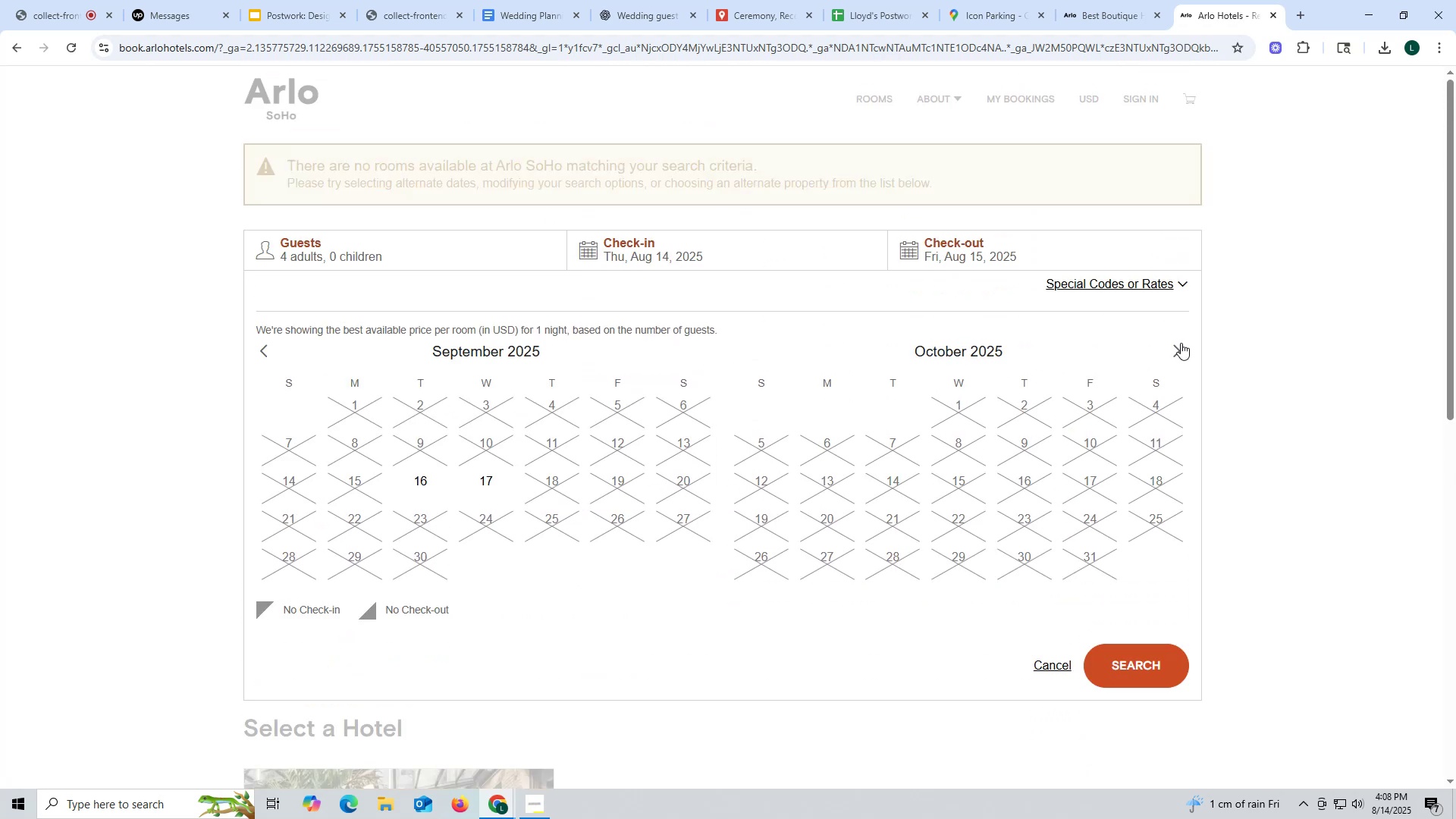 
left_click([1181, 343])
 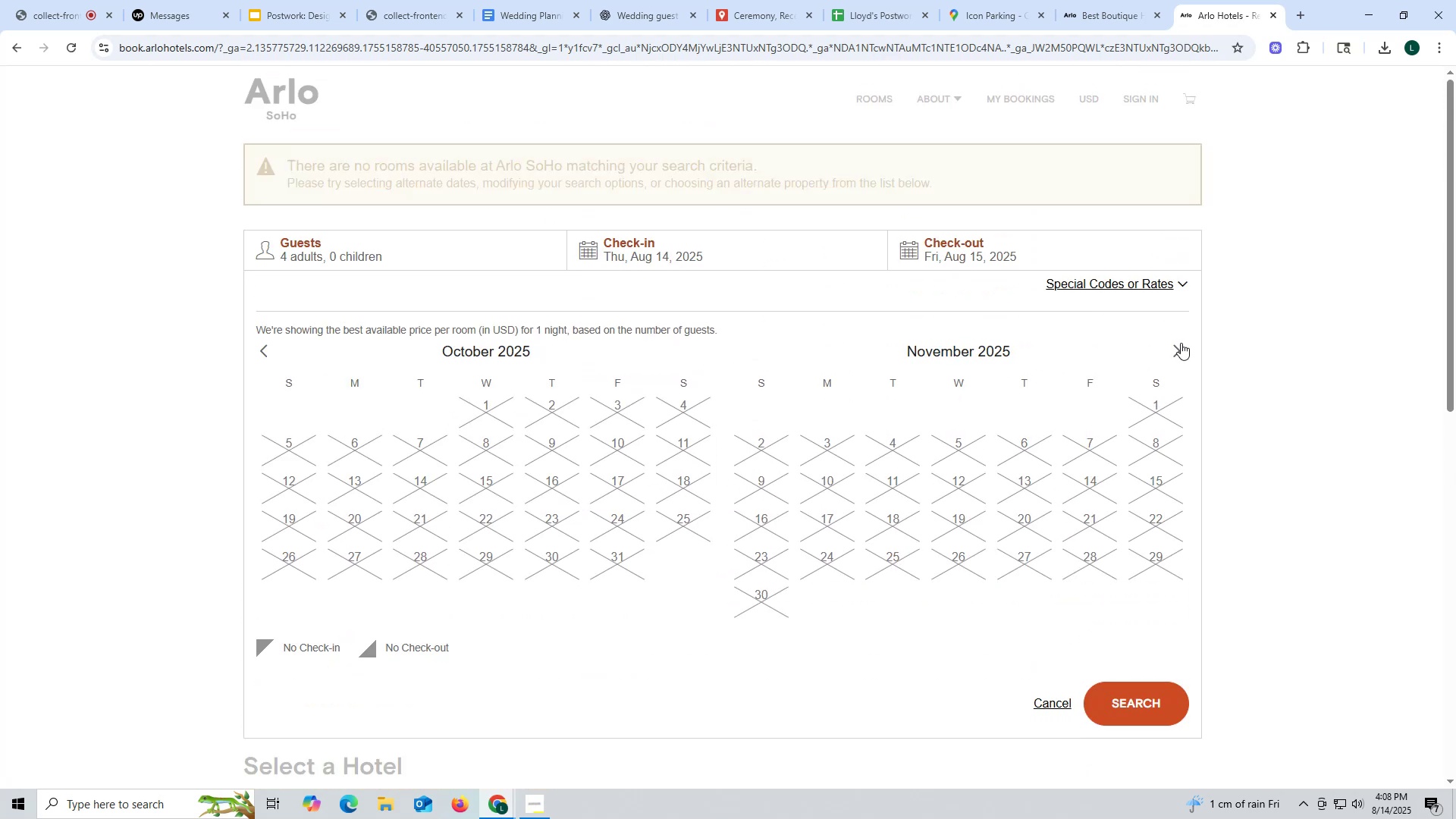 
left_click([1181, 343])
 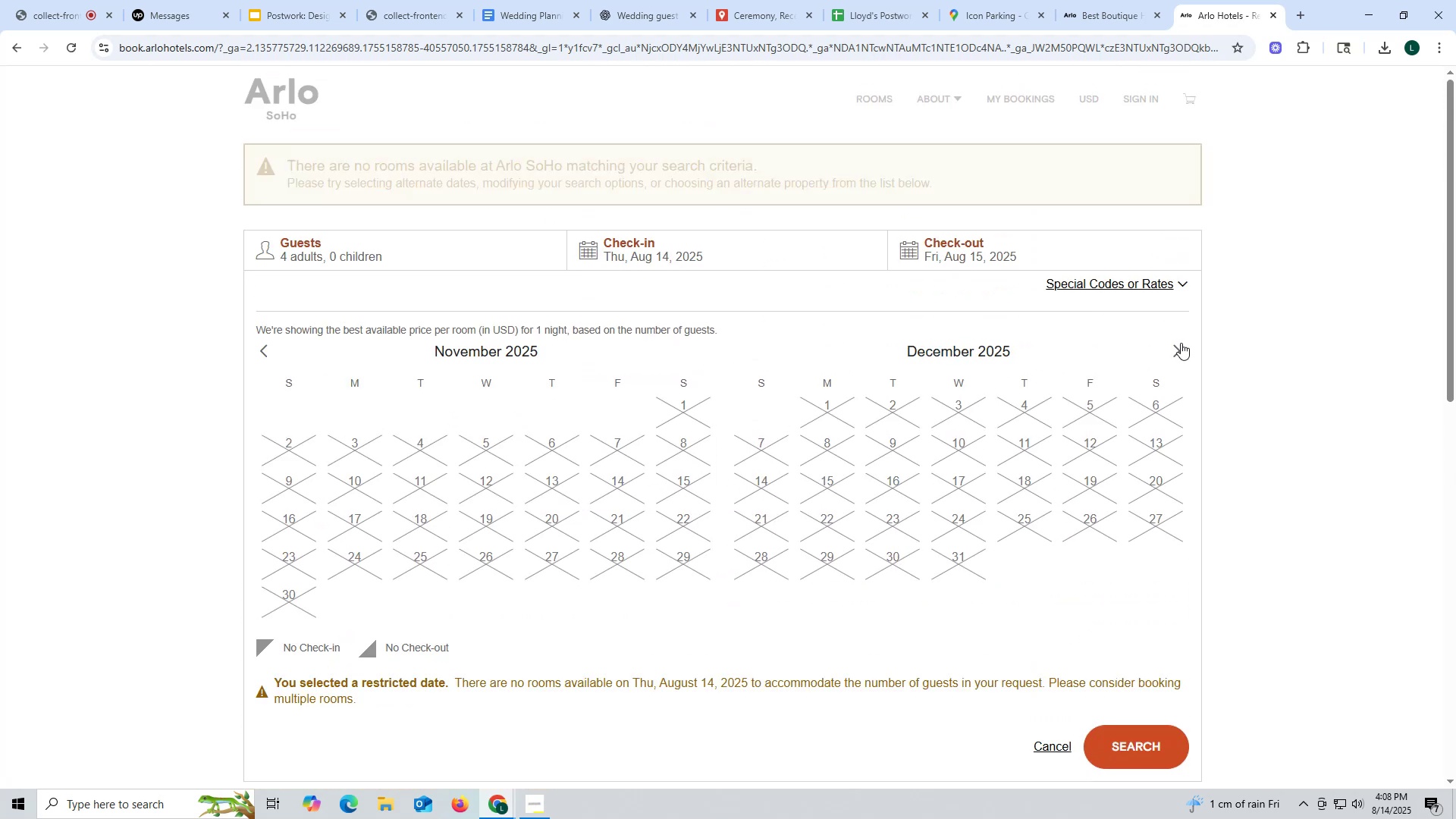 
left_click([1181, 343])
 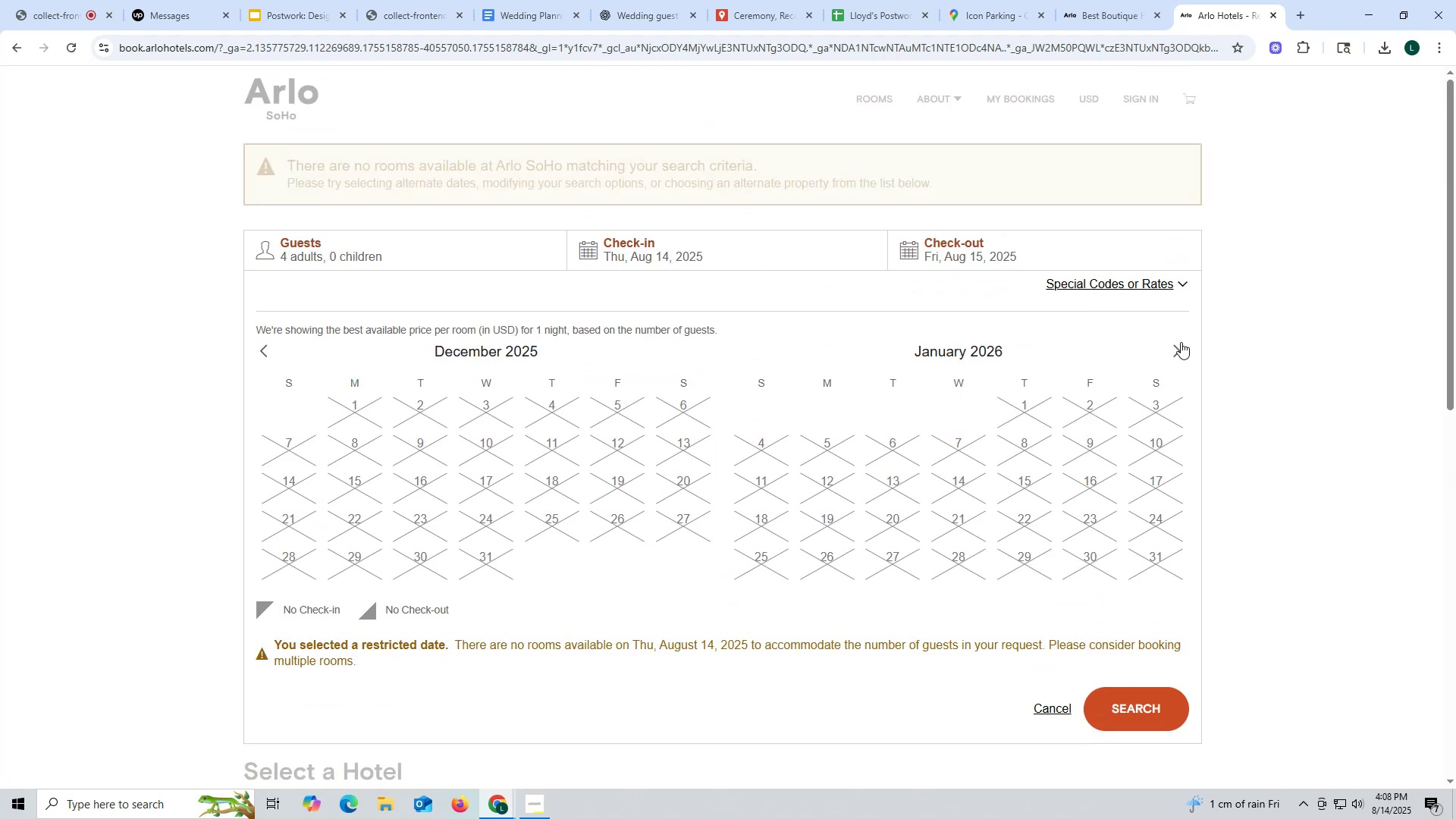 
left_click([1181, 342])
 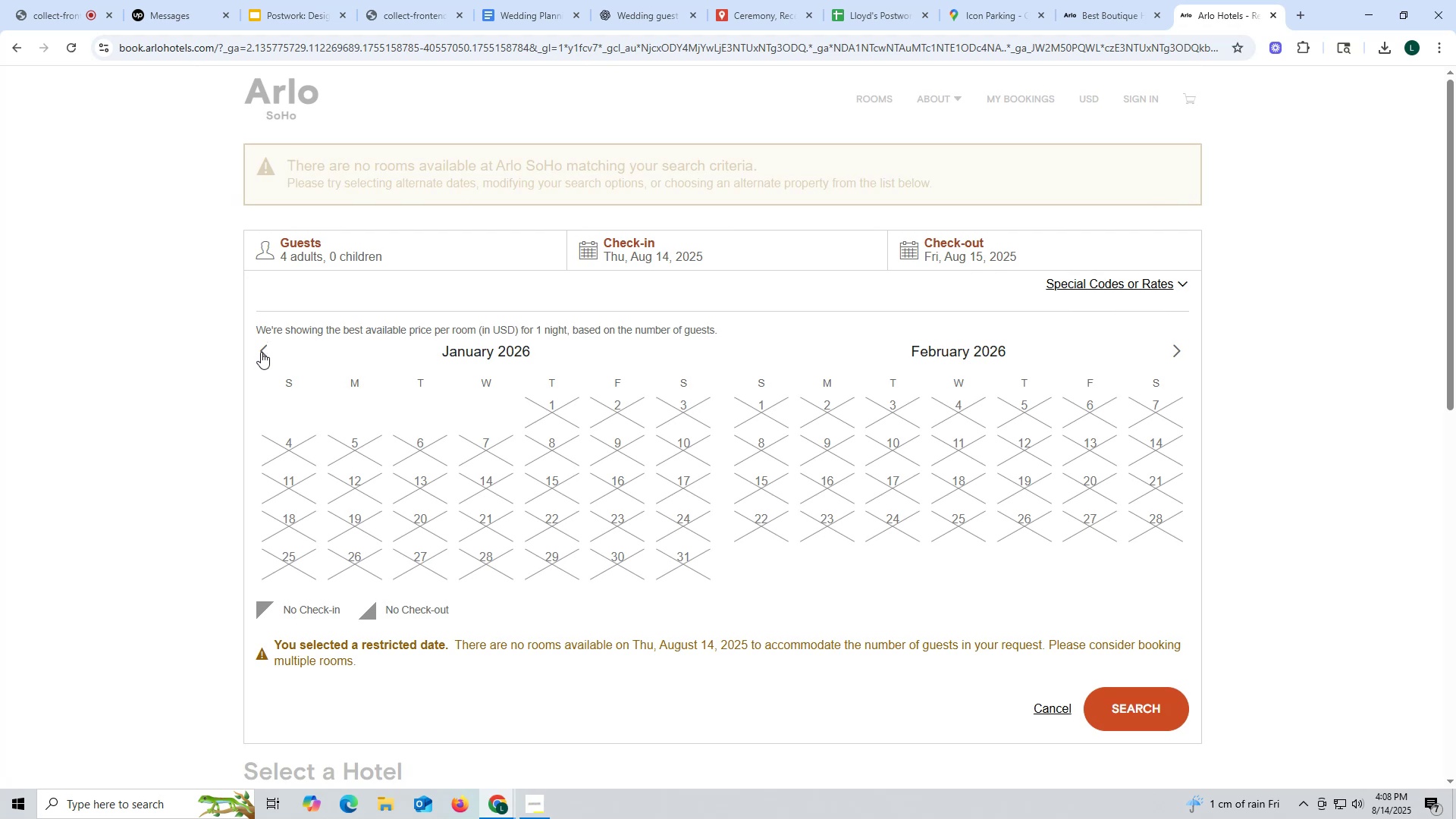 
double_click([262, 350])
 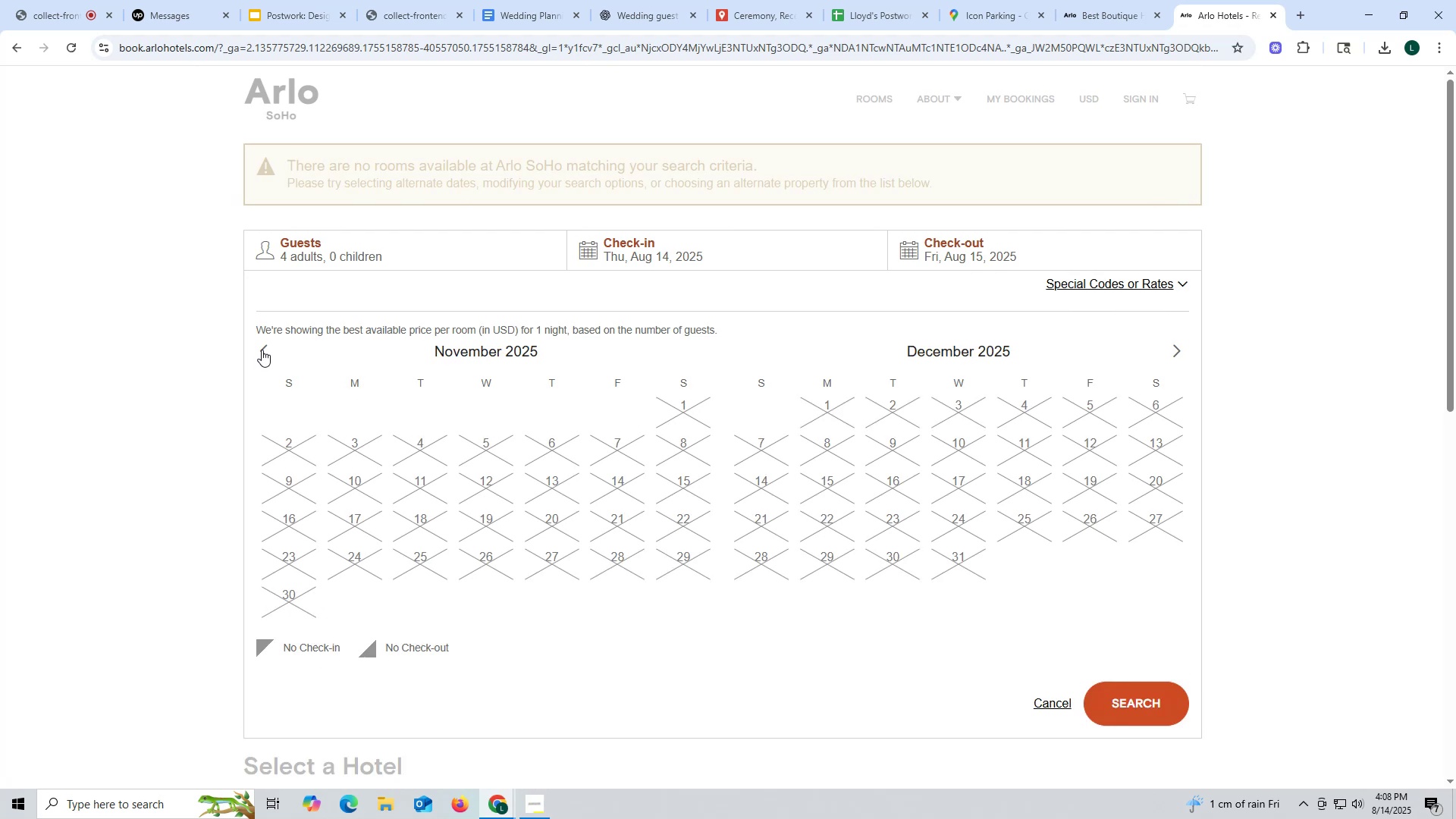 
triple_click([262, 350])
 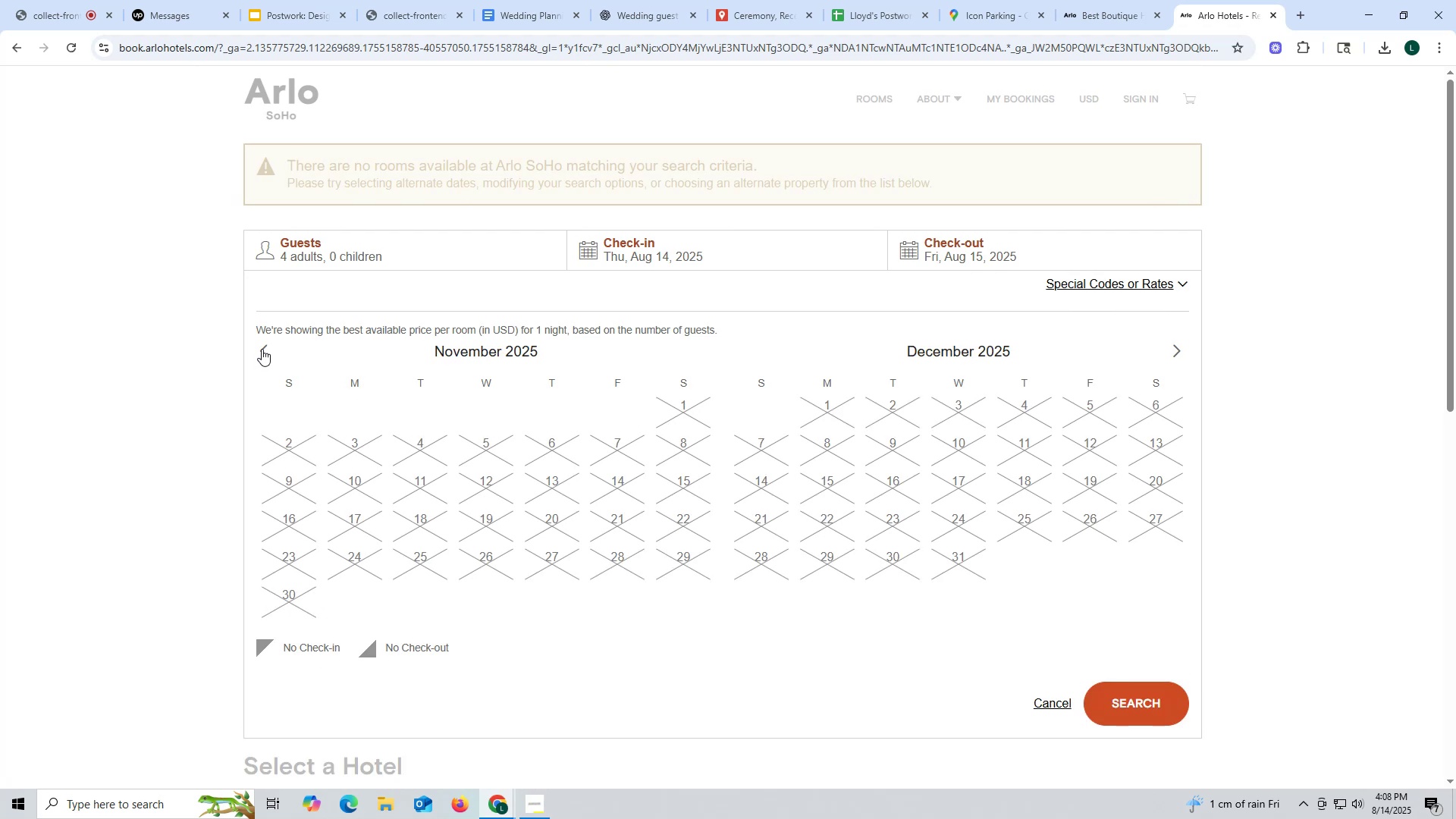 
triple_click([262, 349])
 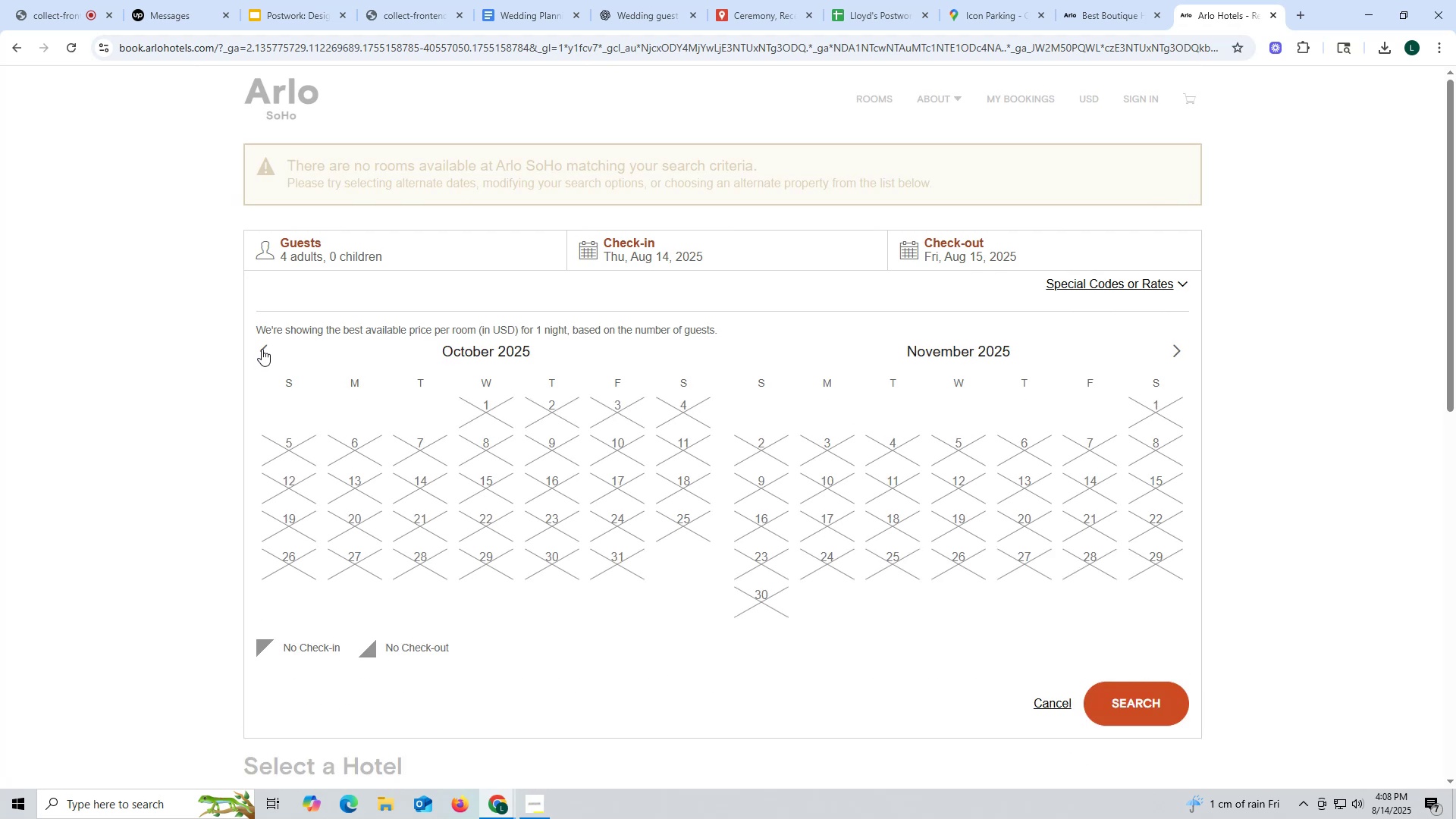 
triple_click([262, 349])
 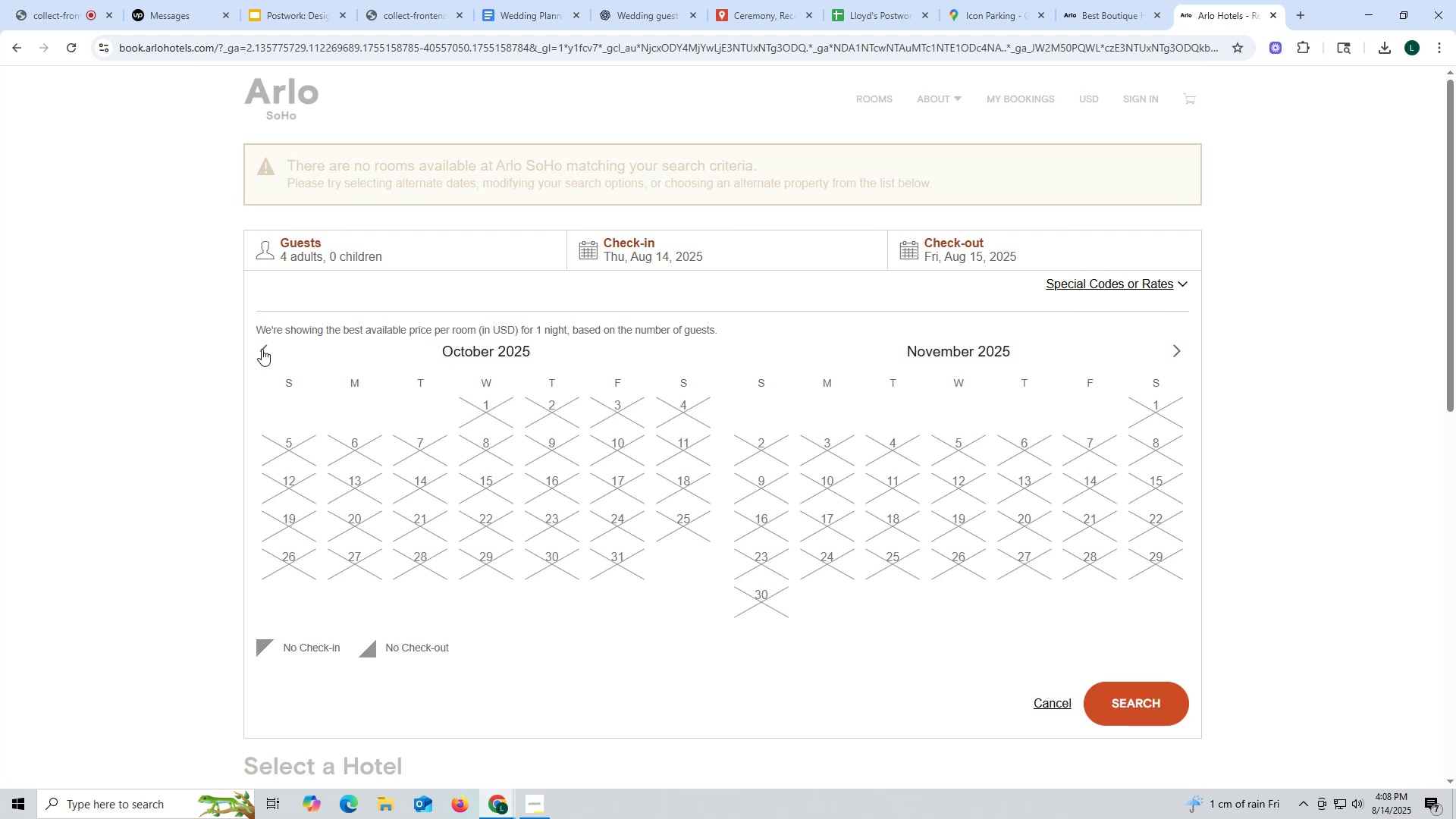 
triple_click([262, 349])
 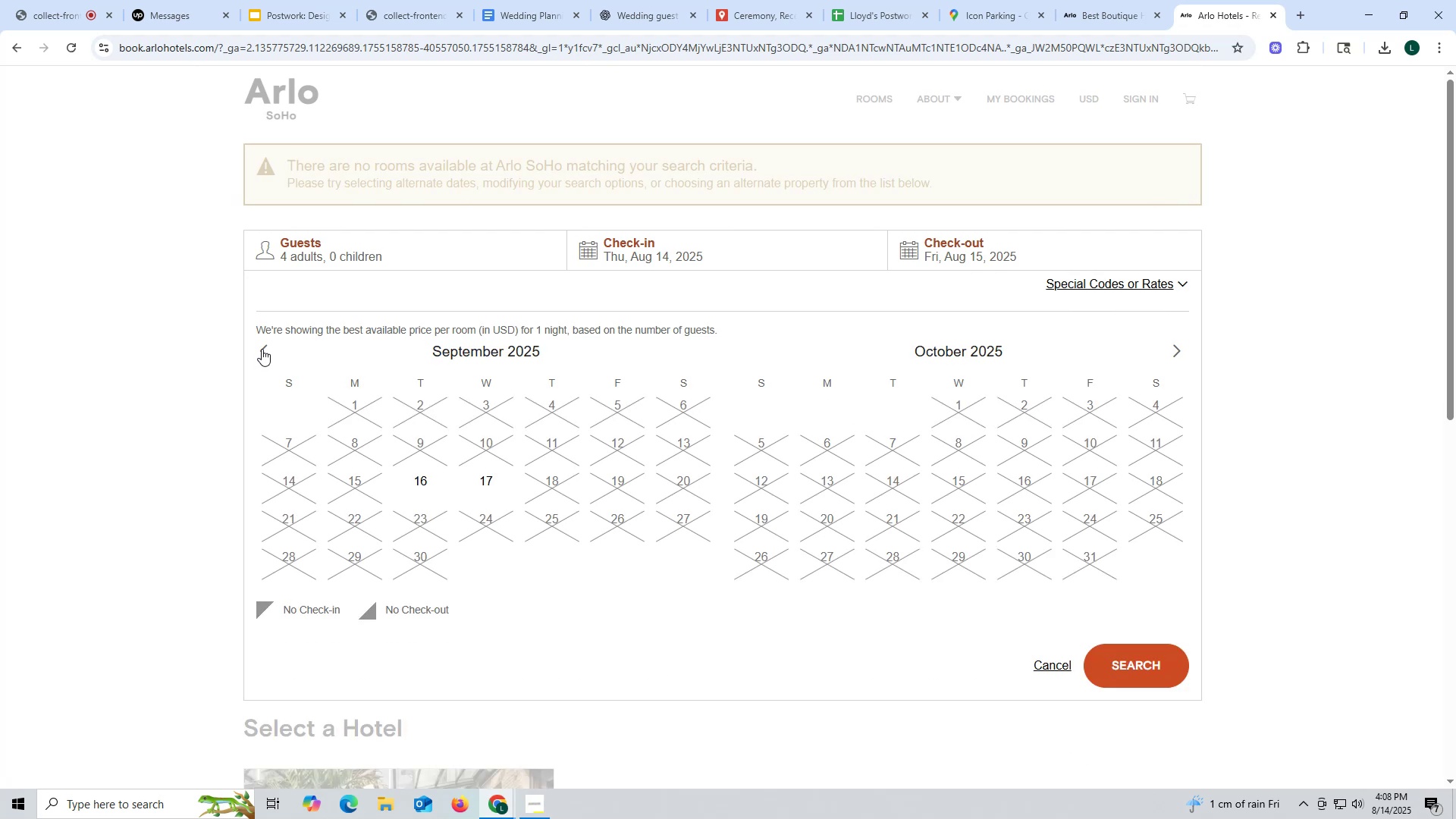 
triple_click([262, 349])
 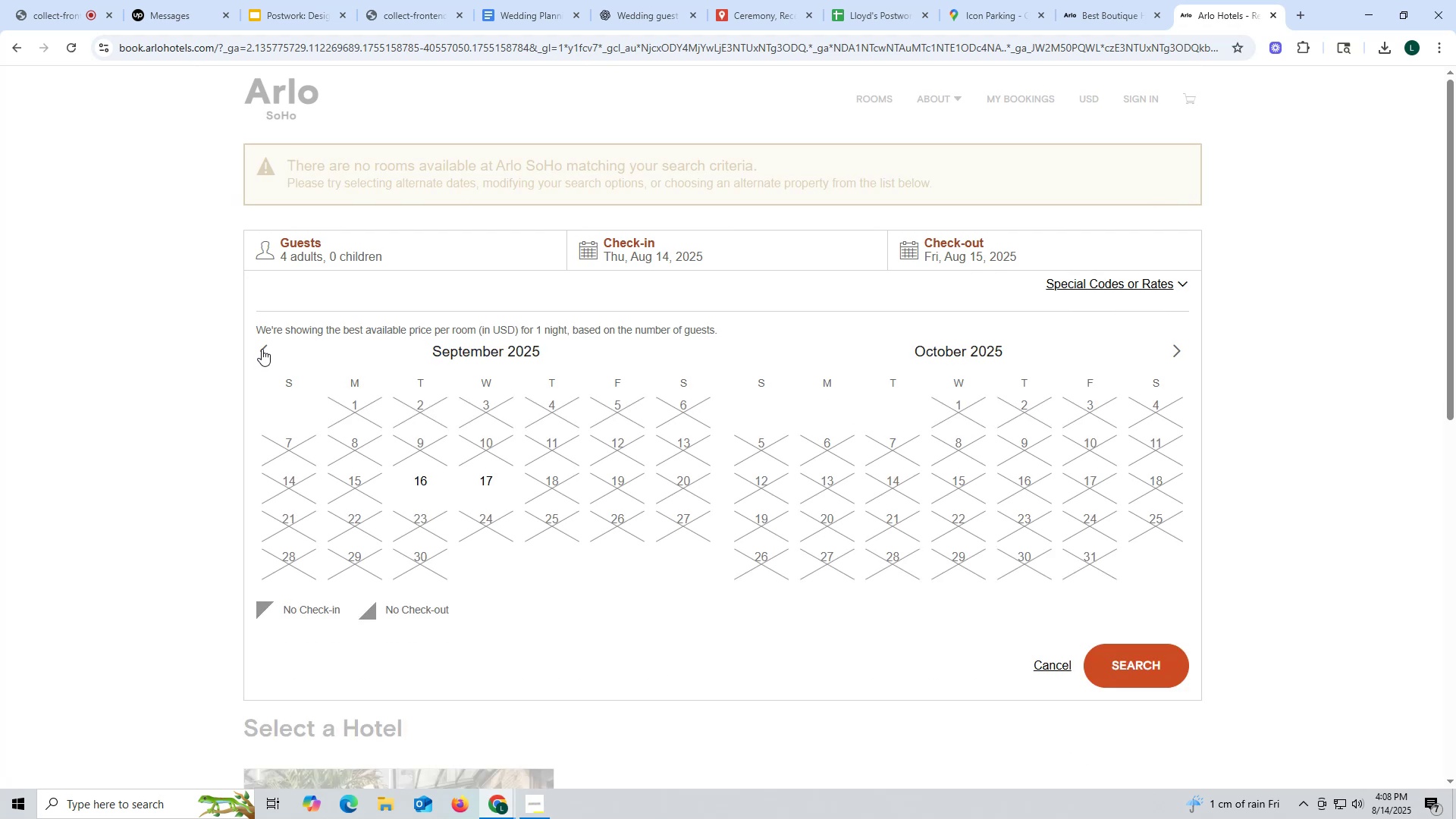 
triple_click([262, 349])
 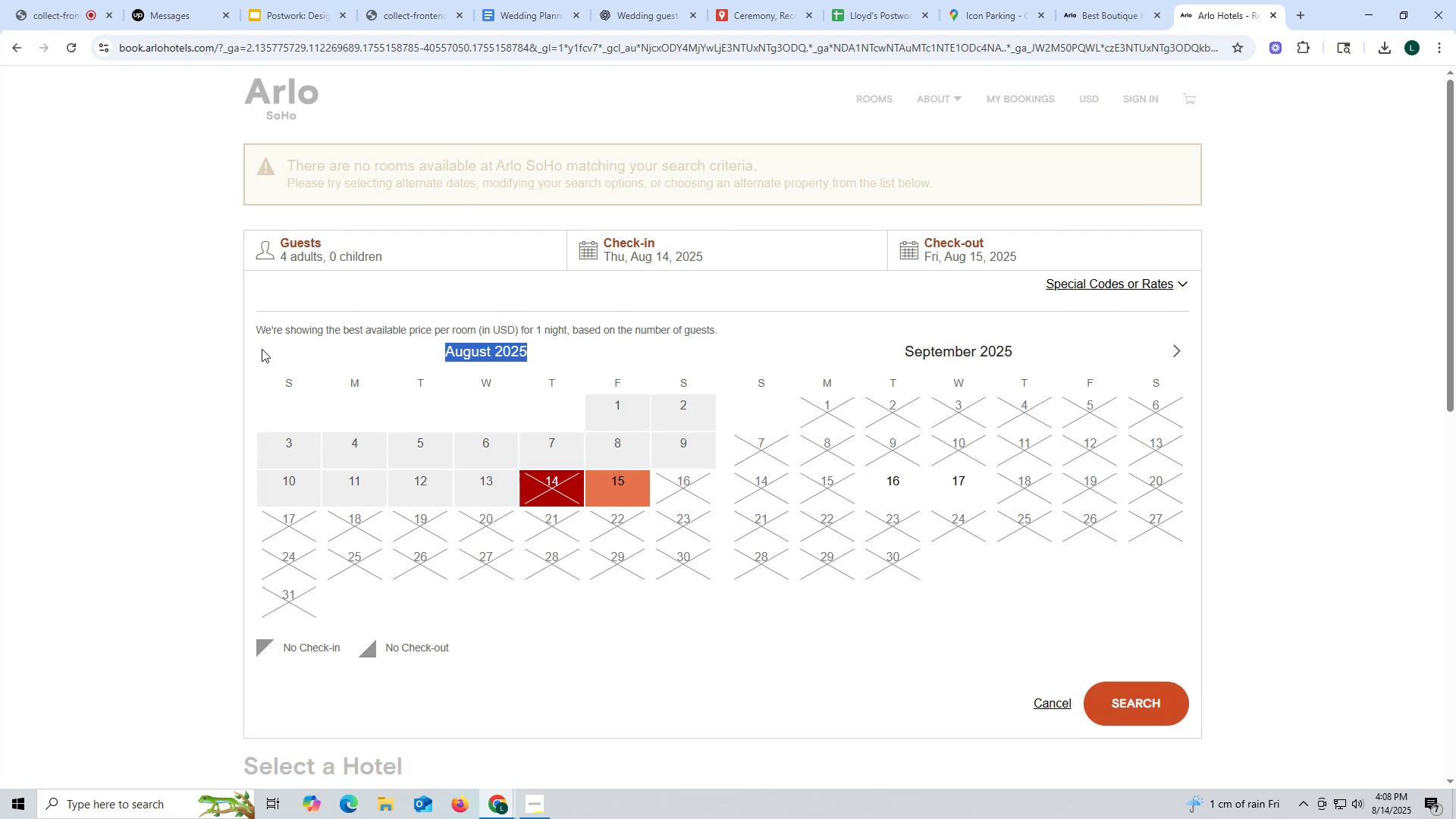 
triple_click([262, 349])
 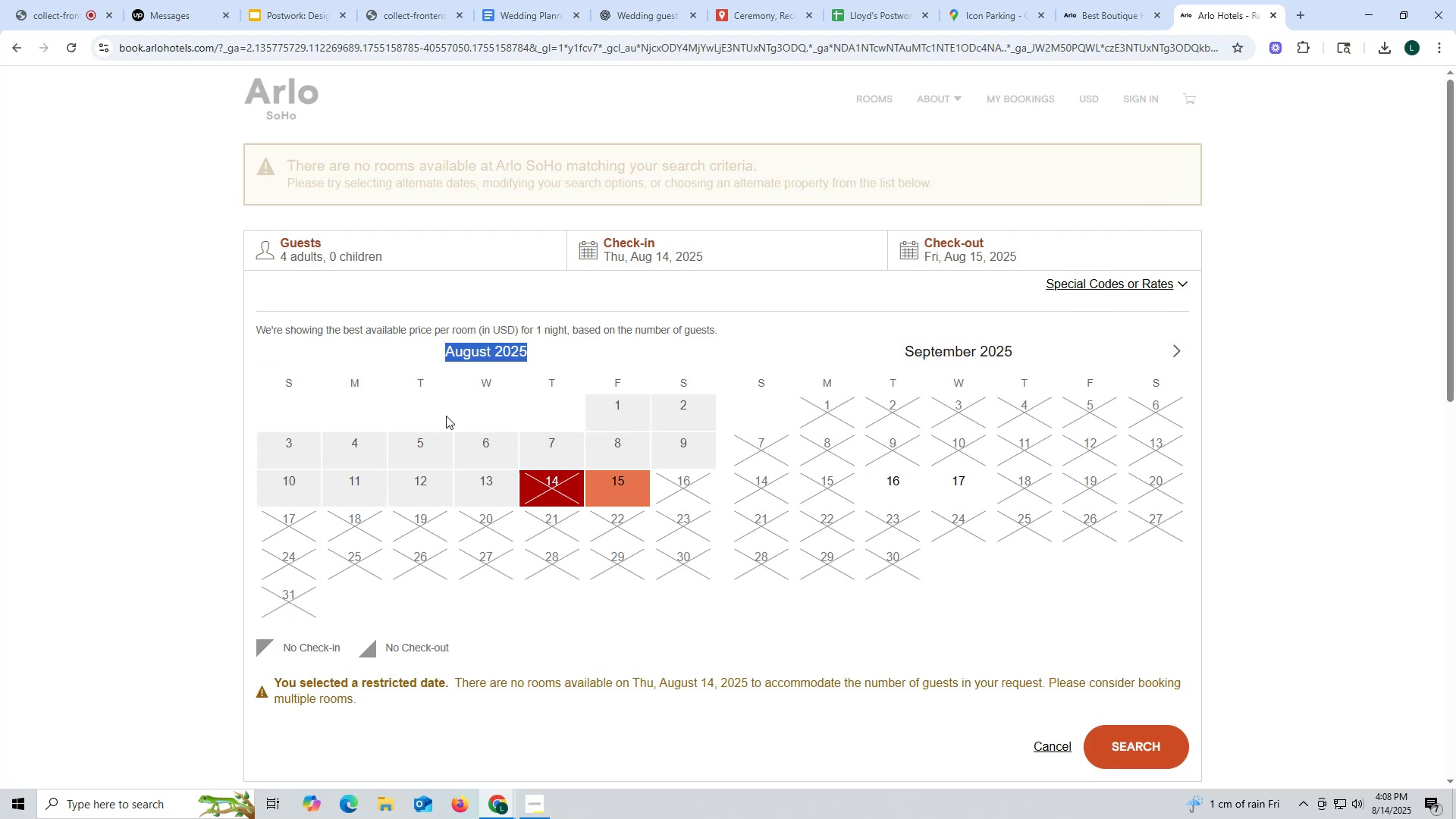 
scroll: coordinate [446, 416], scroll_direction: down, amount: 10.0
 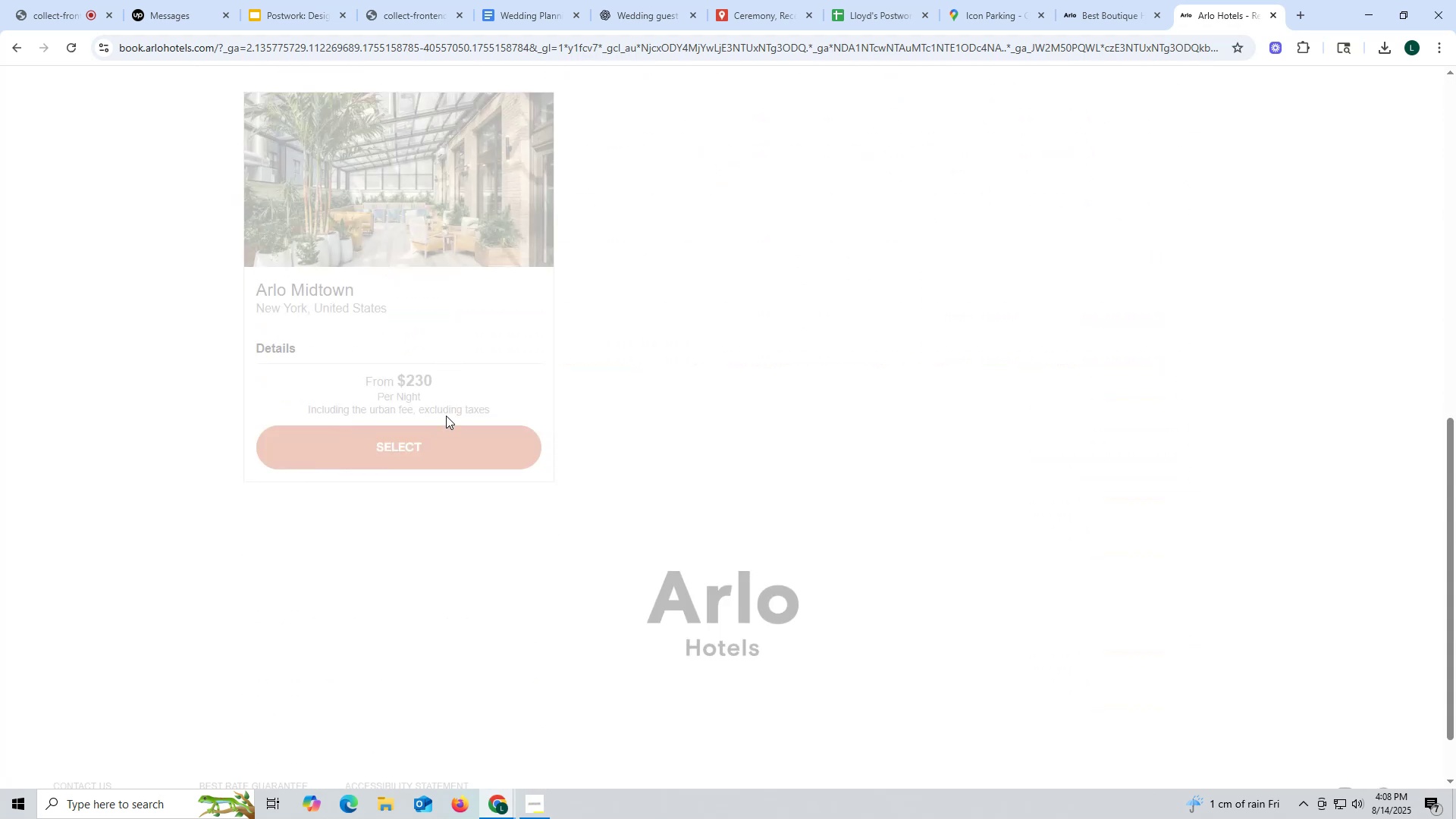 
scroll: coordinate [444, 416], scroll_direction: up, amount: 24.0
 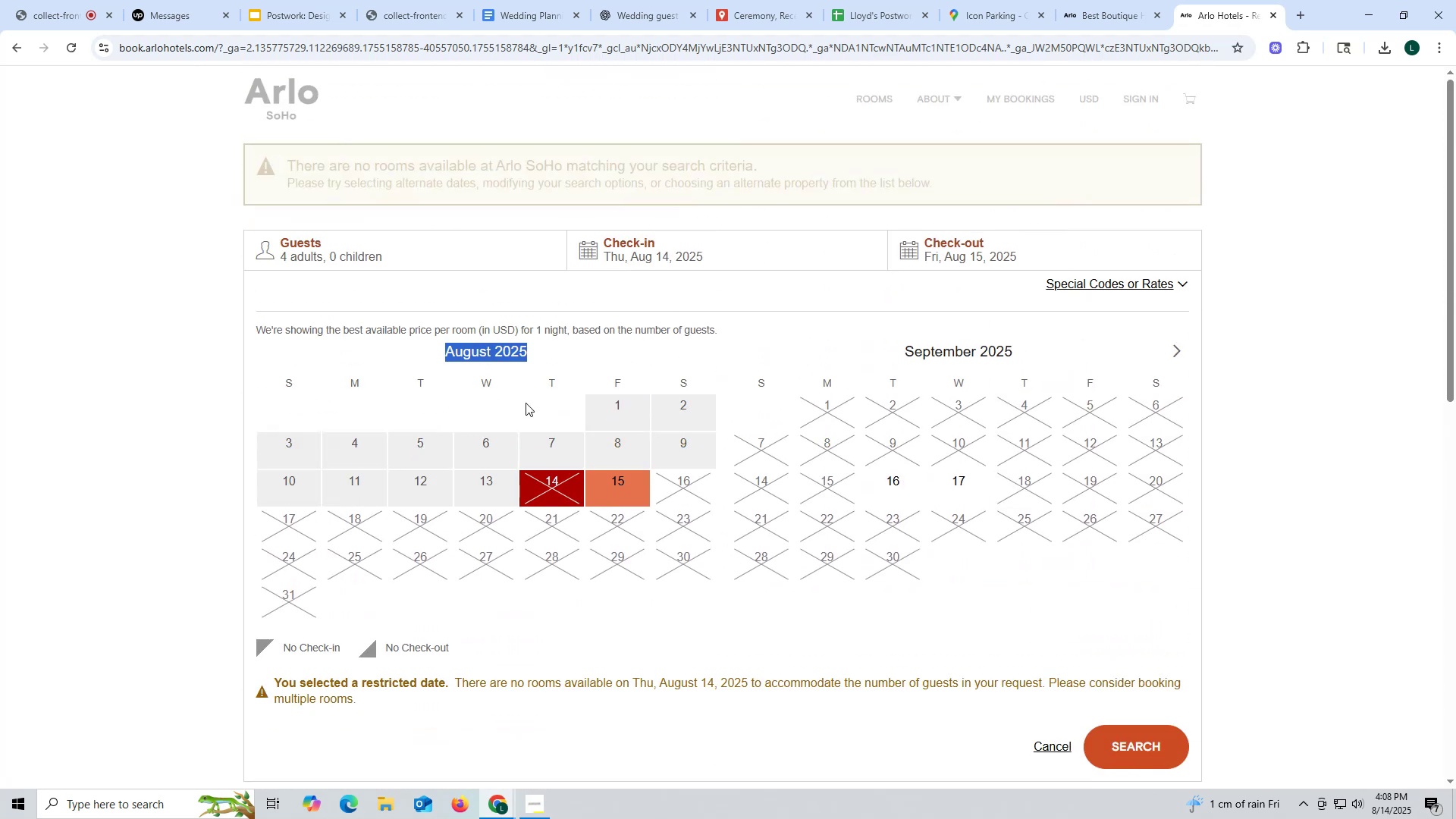 
mouse_move([742, 15])
 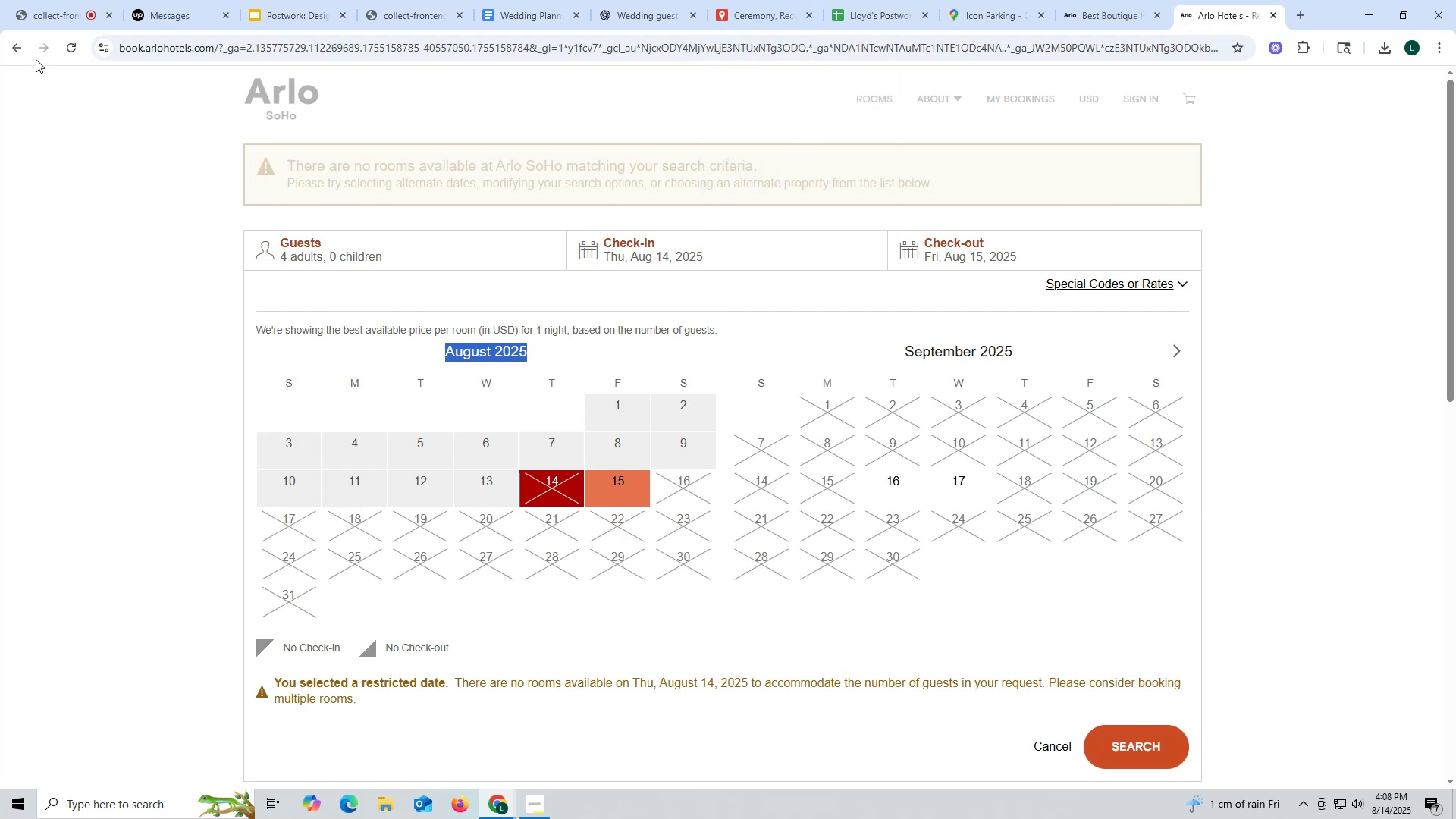 
left_click([25, 45])
 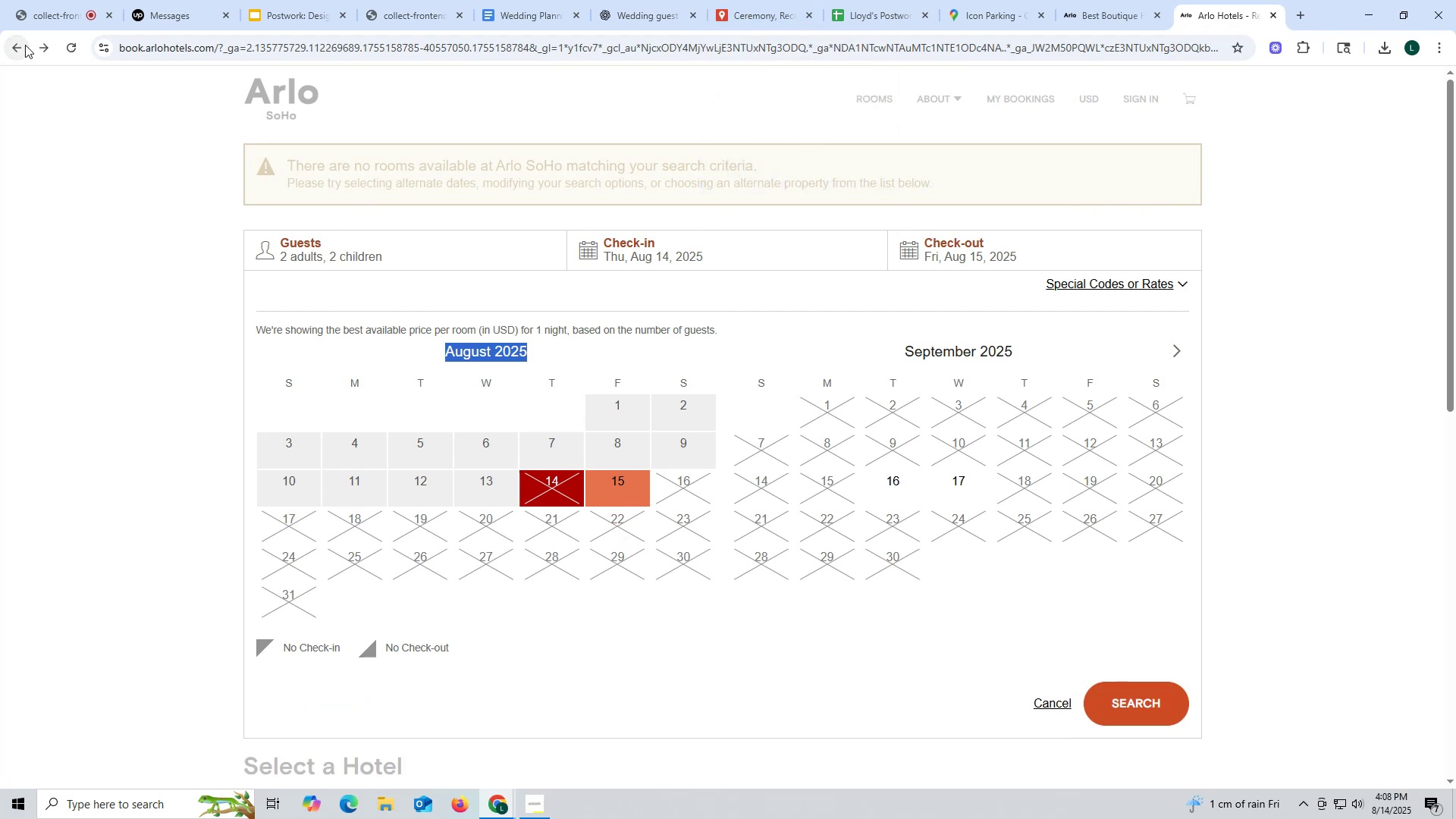 
left_click([25, 45])
 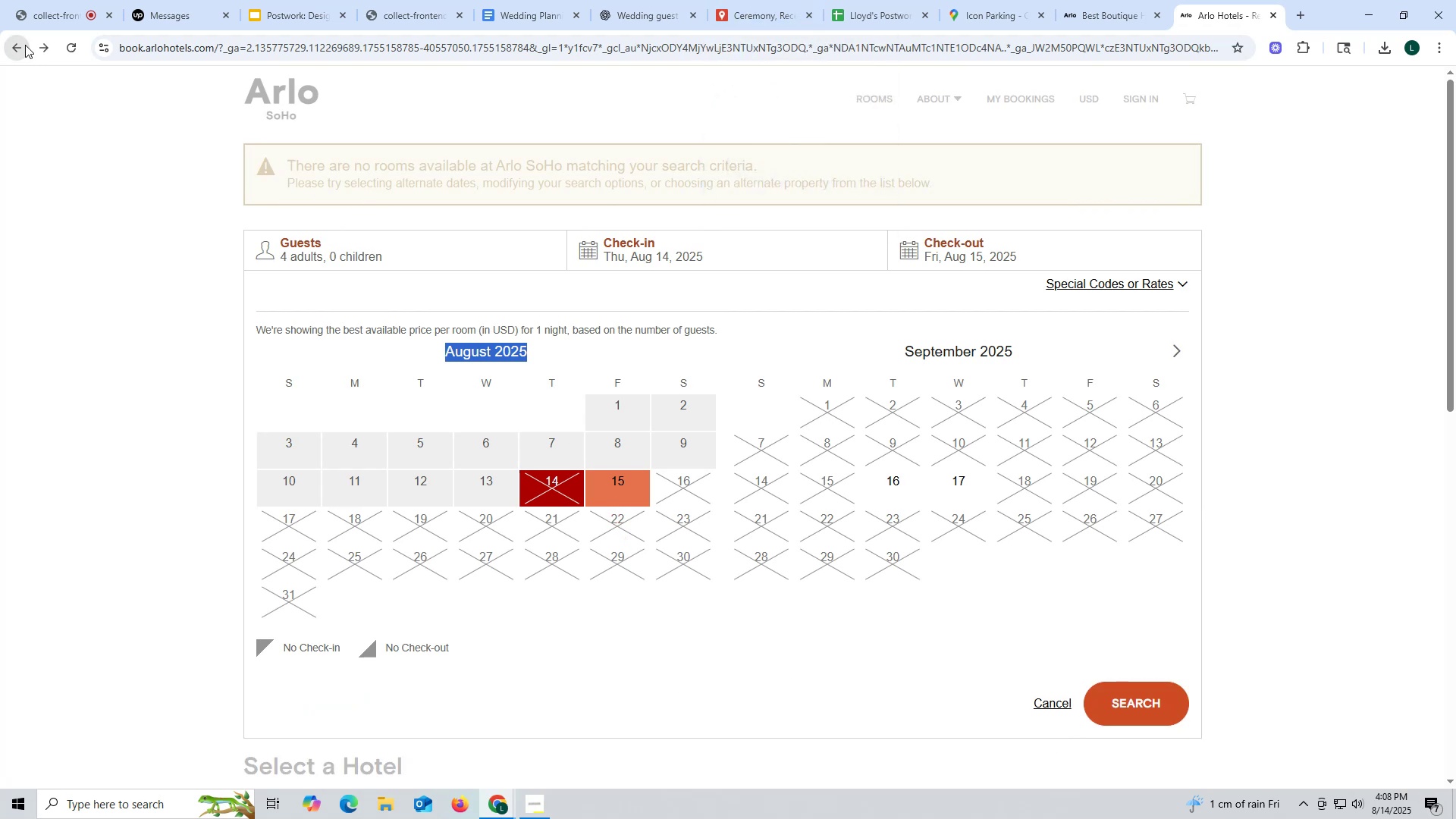 
scroll: coordinate [445, 284], scroll_direction: up, amount: 12.0
 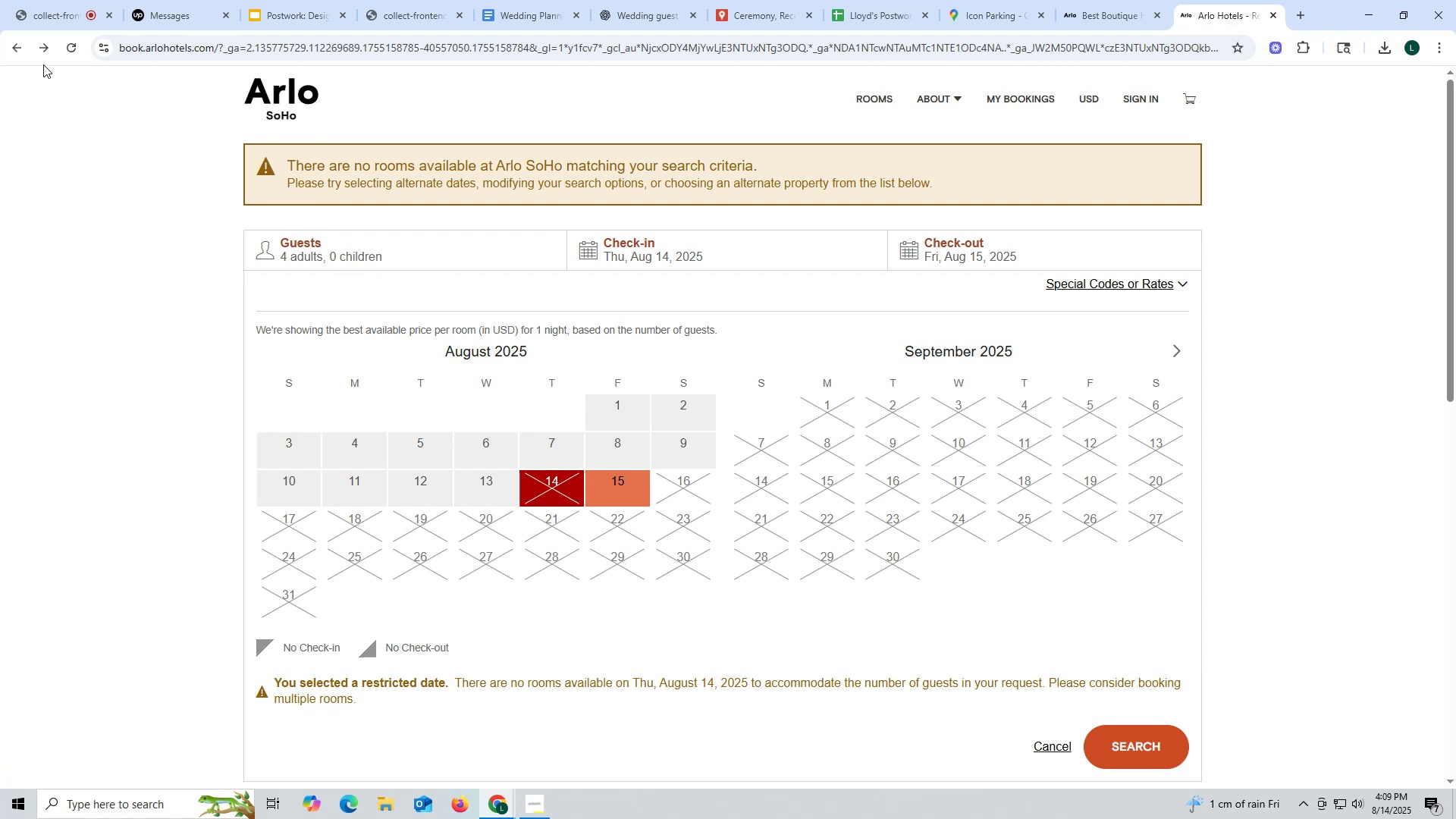 
left_click([23, 49])
 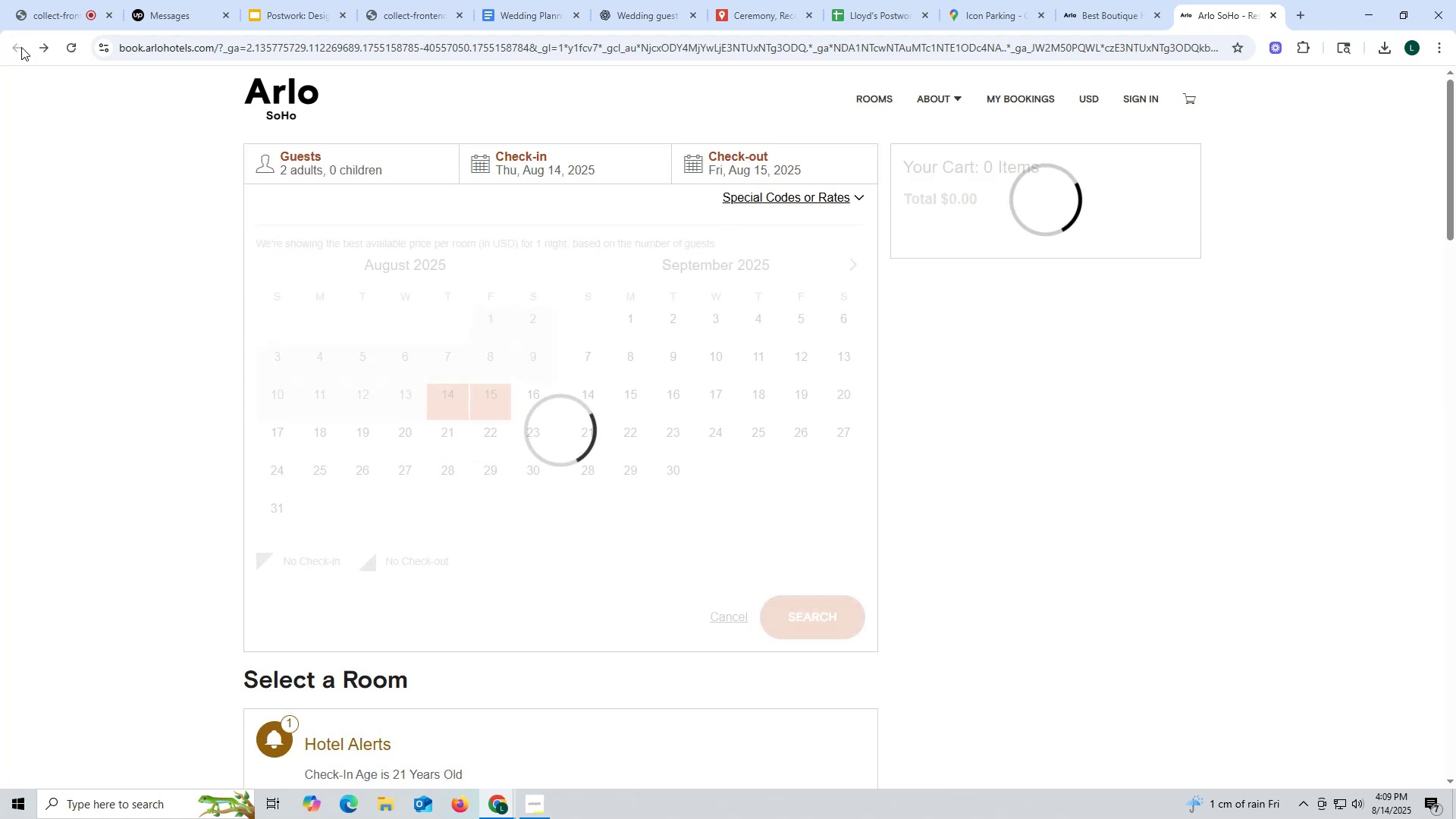 
double_click([21, 47])
 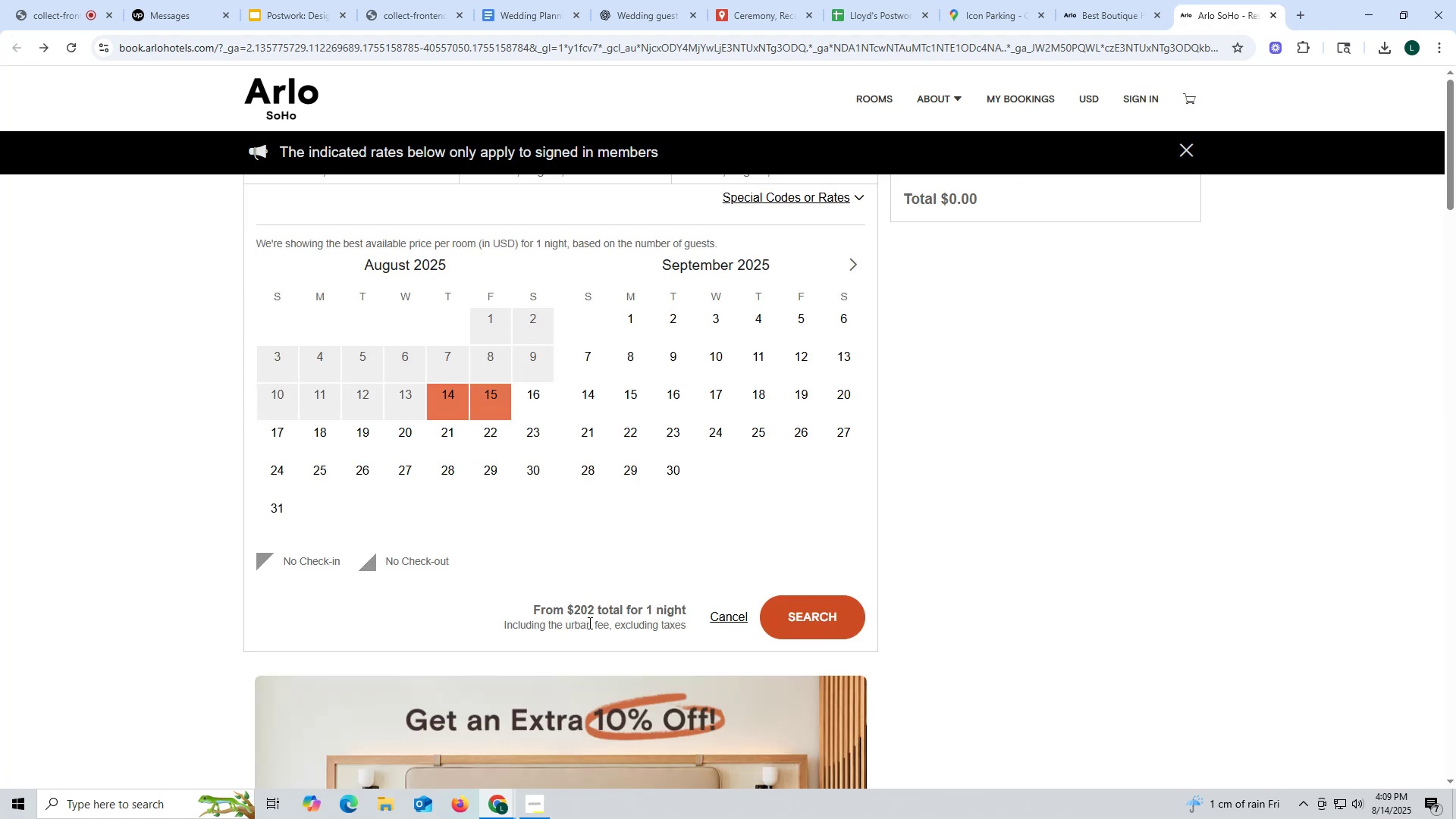 
scroll: coordinate [679, 389], scroll_direction: down, amount: 33.0
 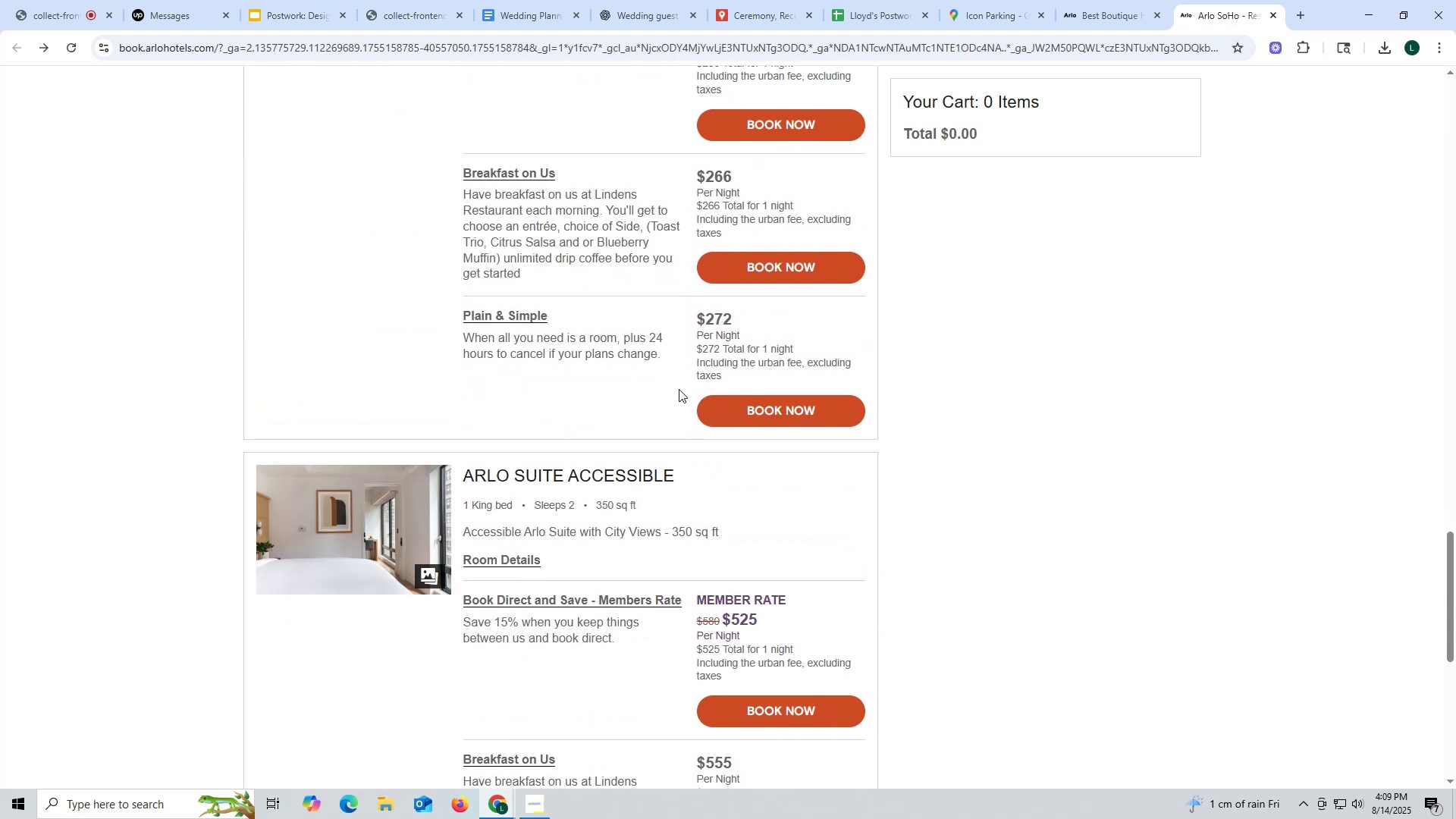 
scroll: coordinate [679, 391], scroll_direction: down, amount: 8.0
 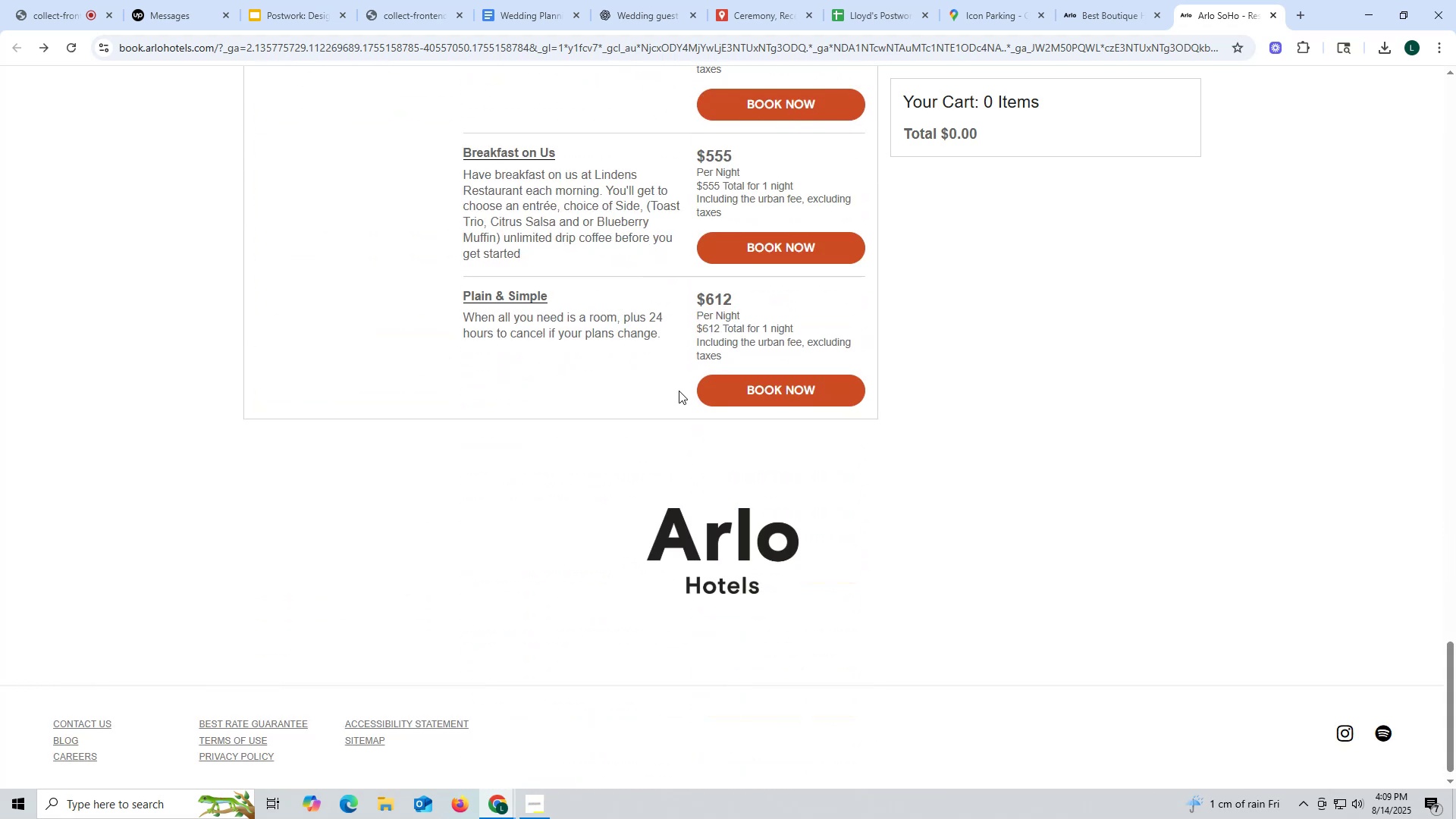 
scroll: coordinate [106, 0], scroll_direction: up, amount: 8.0
 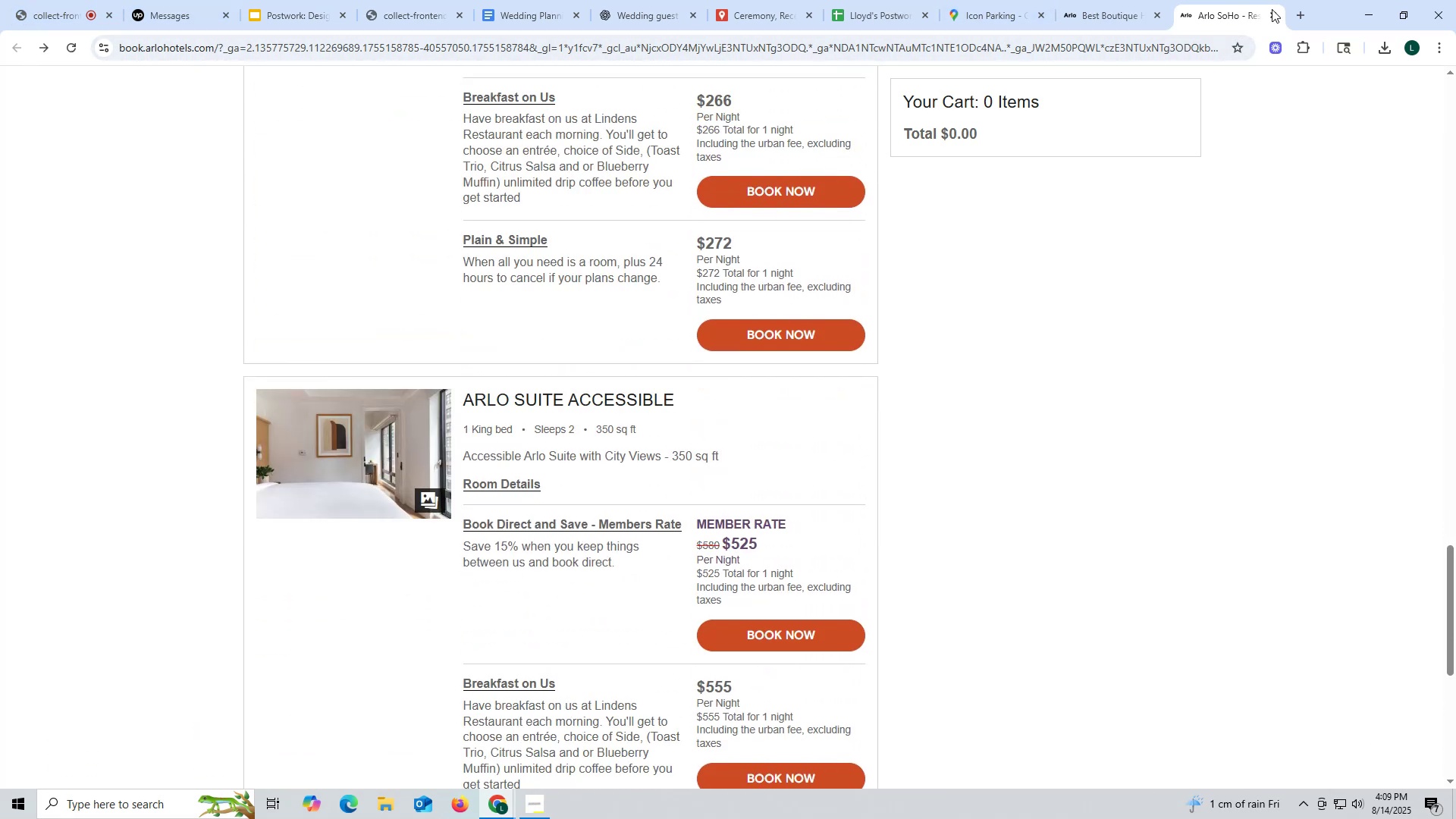 
left_click([1276, 9])
 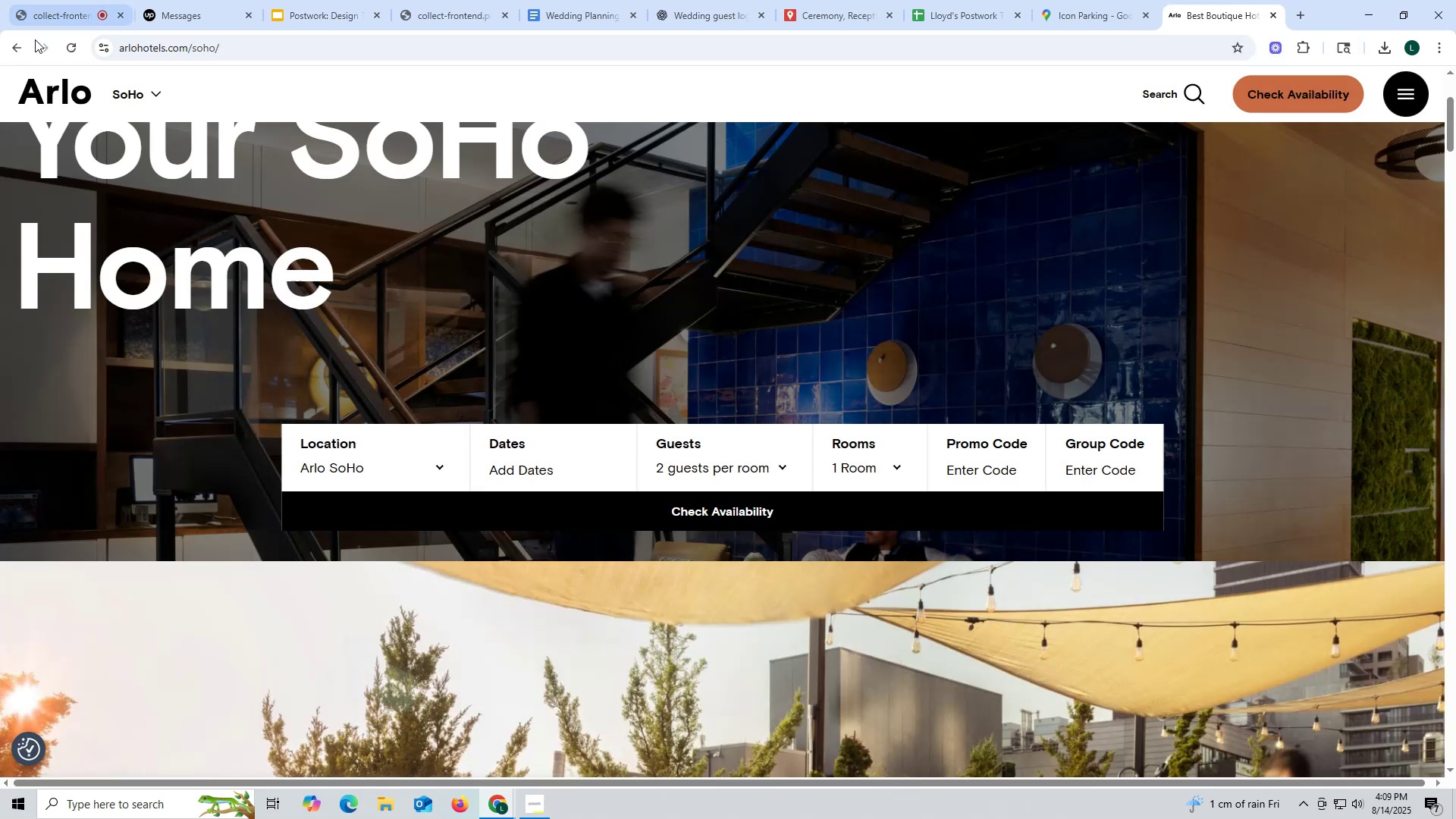 
left_click([17, 55])
 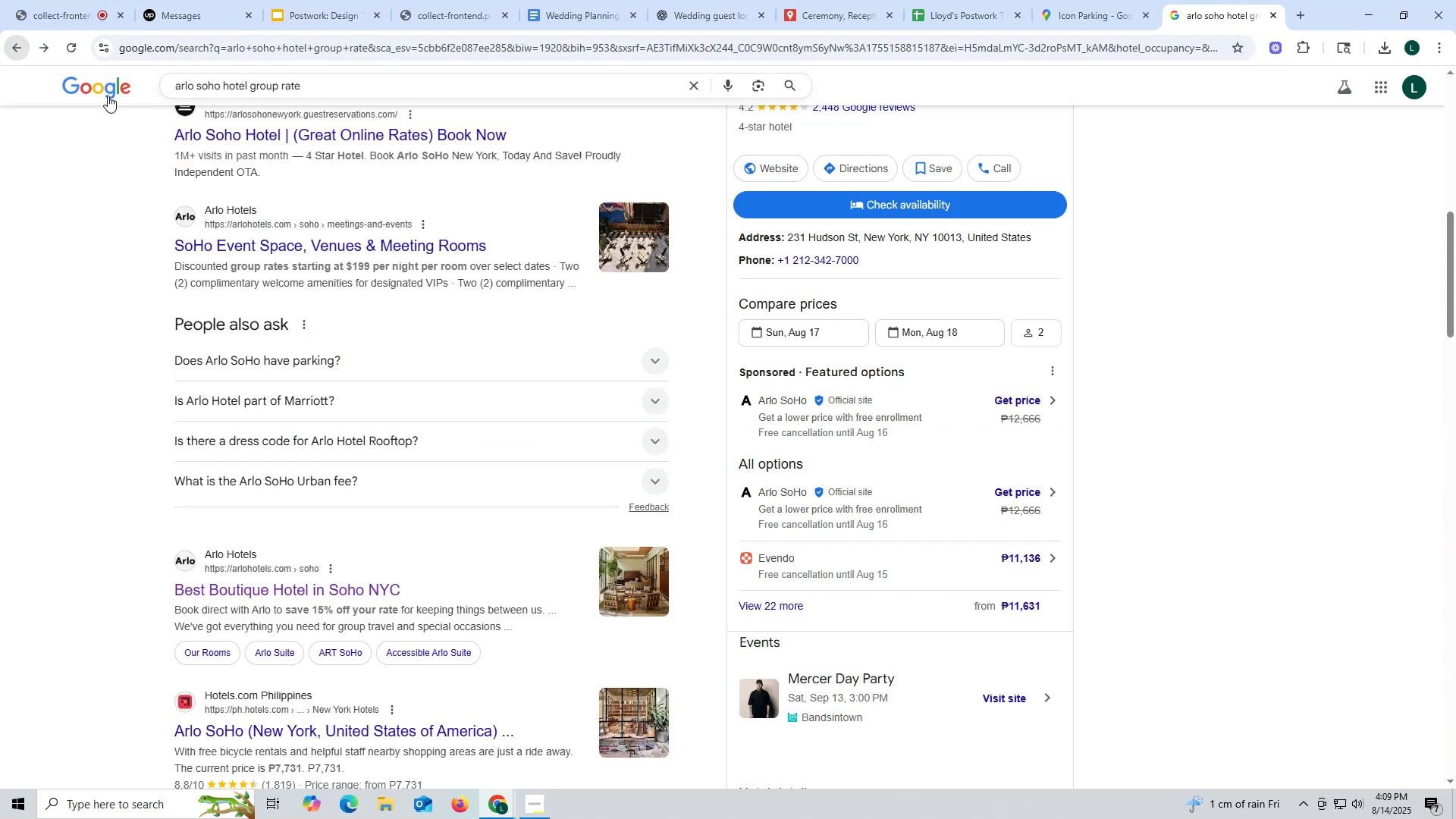 
scroll: coordinate [423, 196], scroll_direction: up, amount: 17.0
 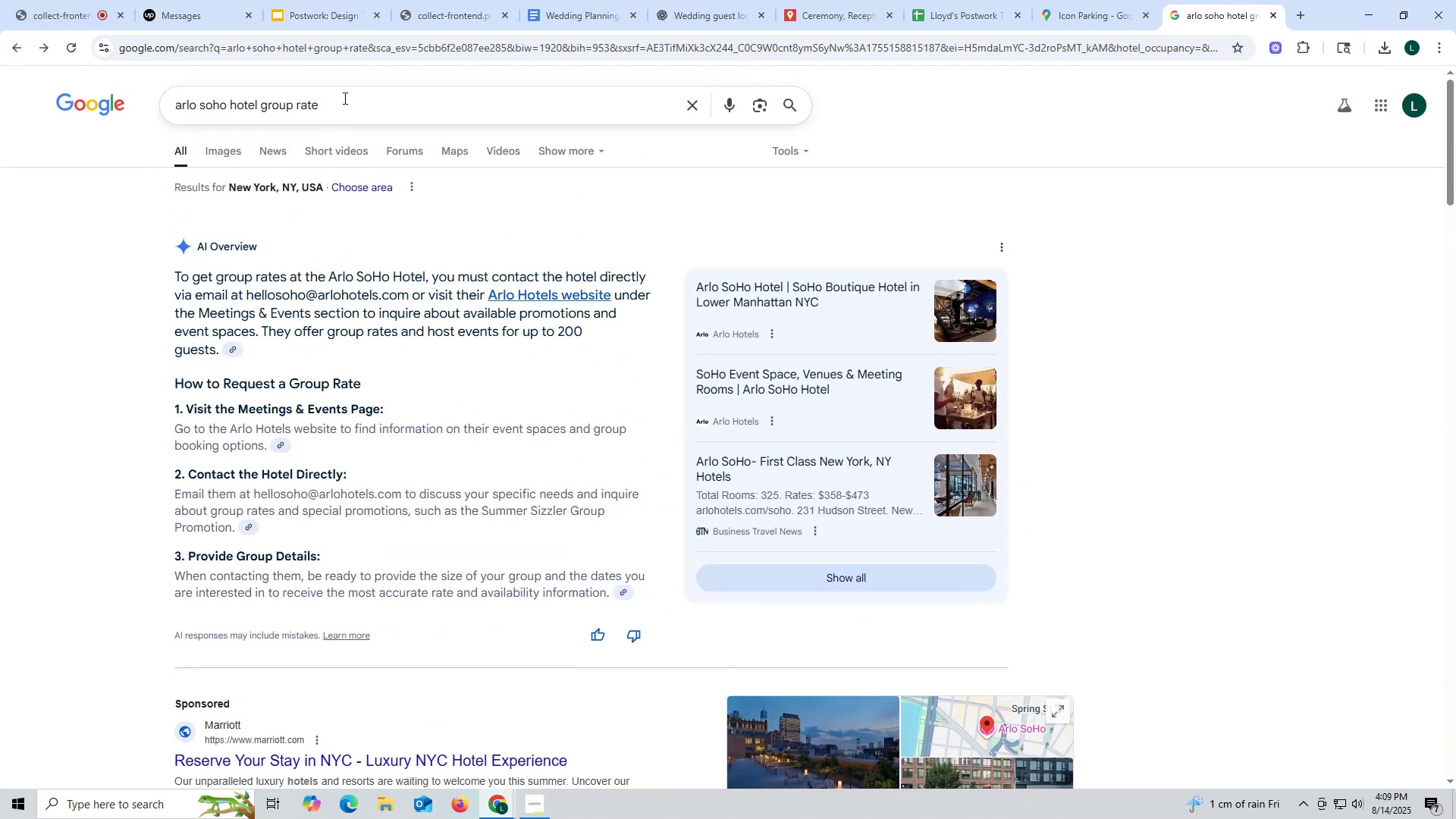 
left_click([344, 98])
 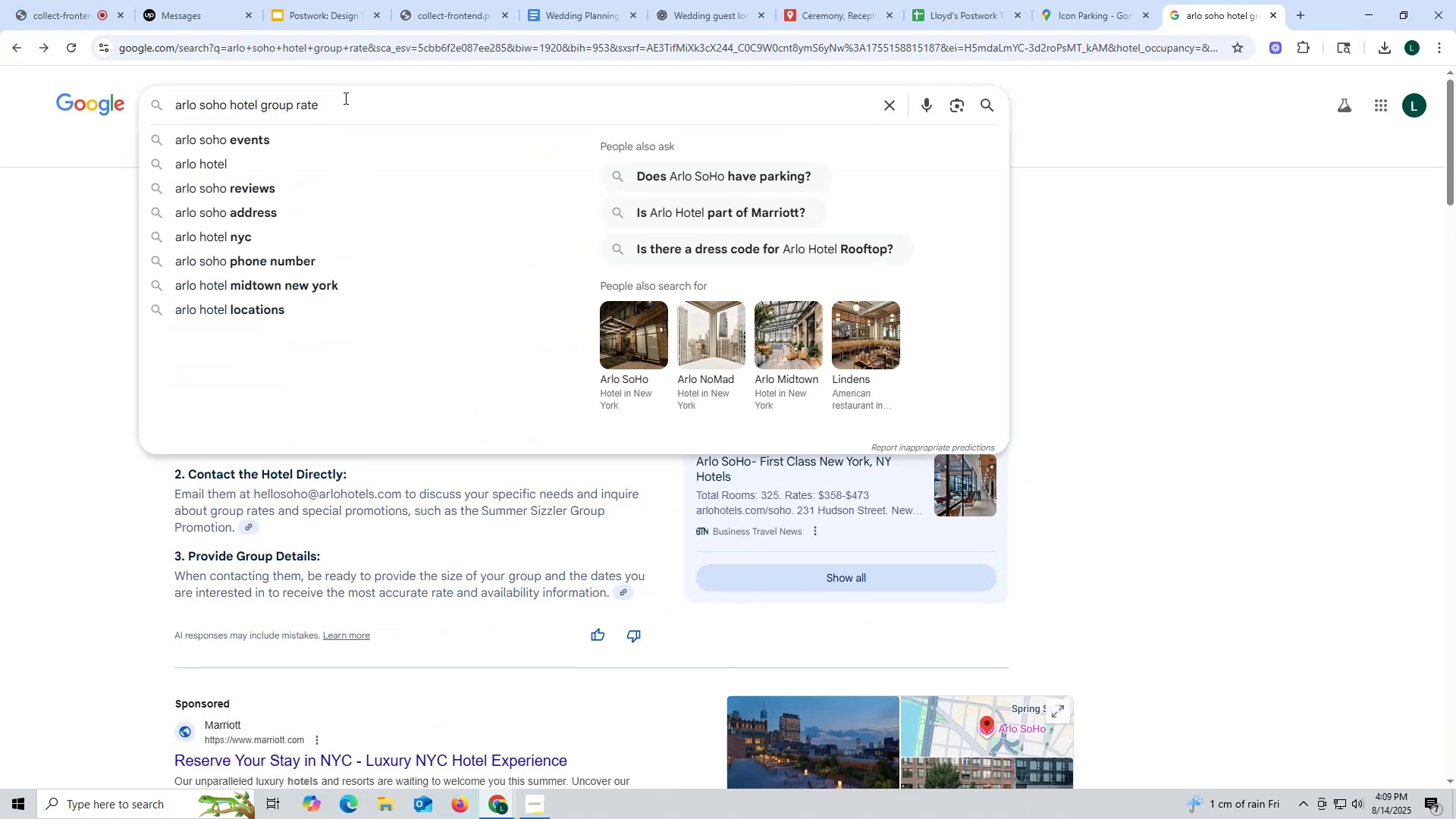 
type( 4 oerson)
 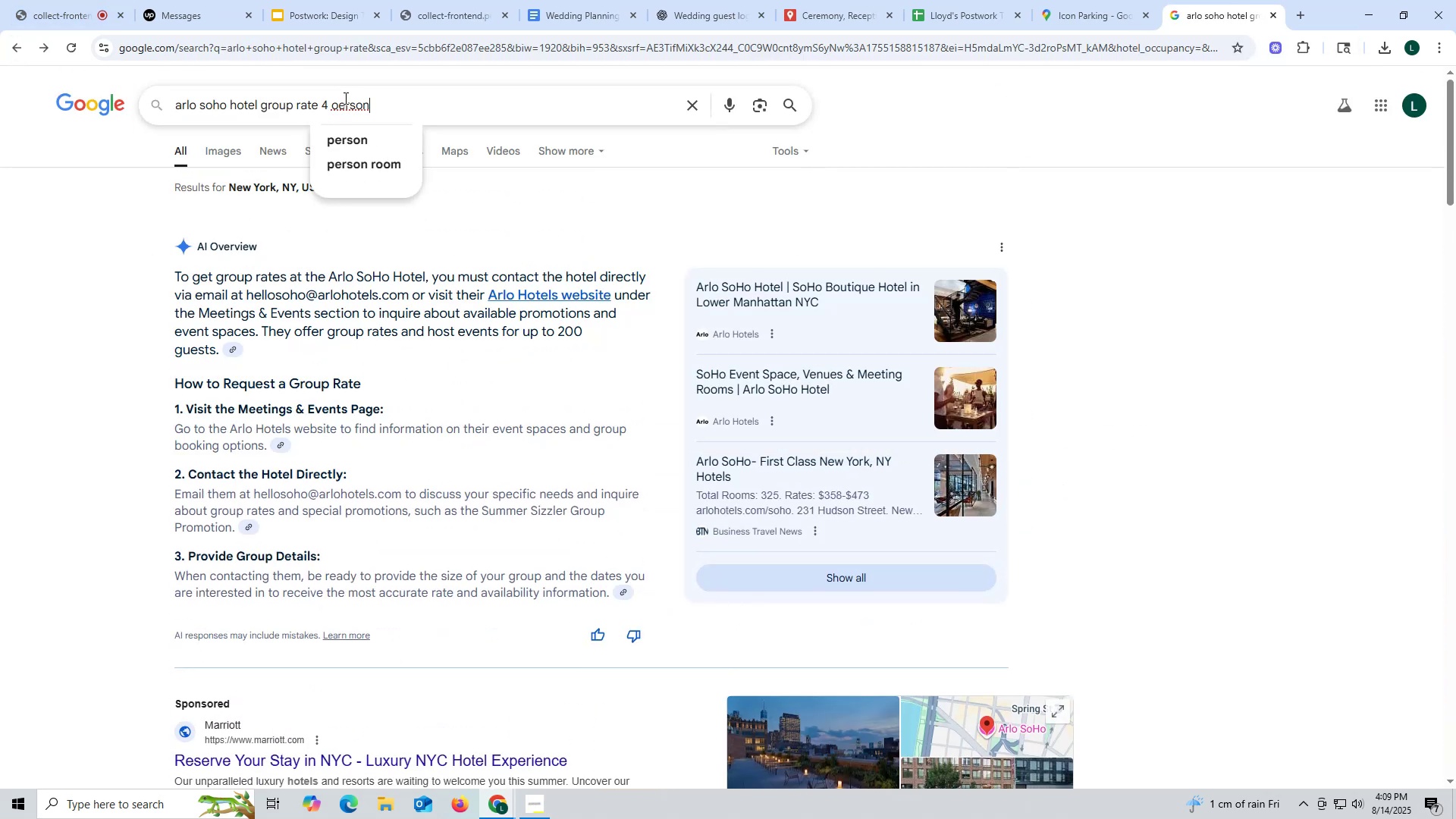 
key(Enter)
 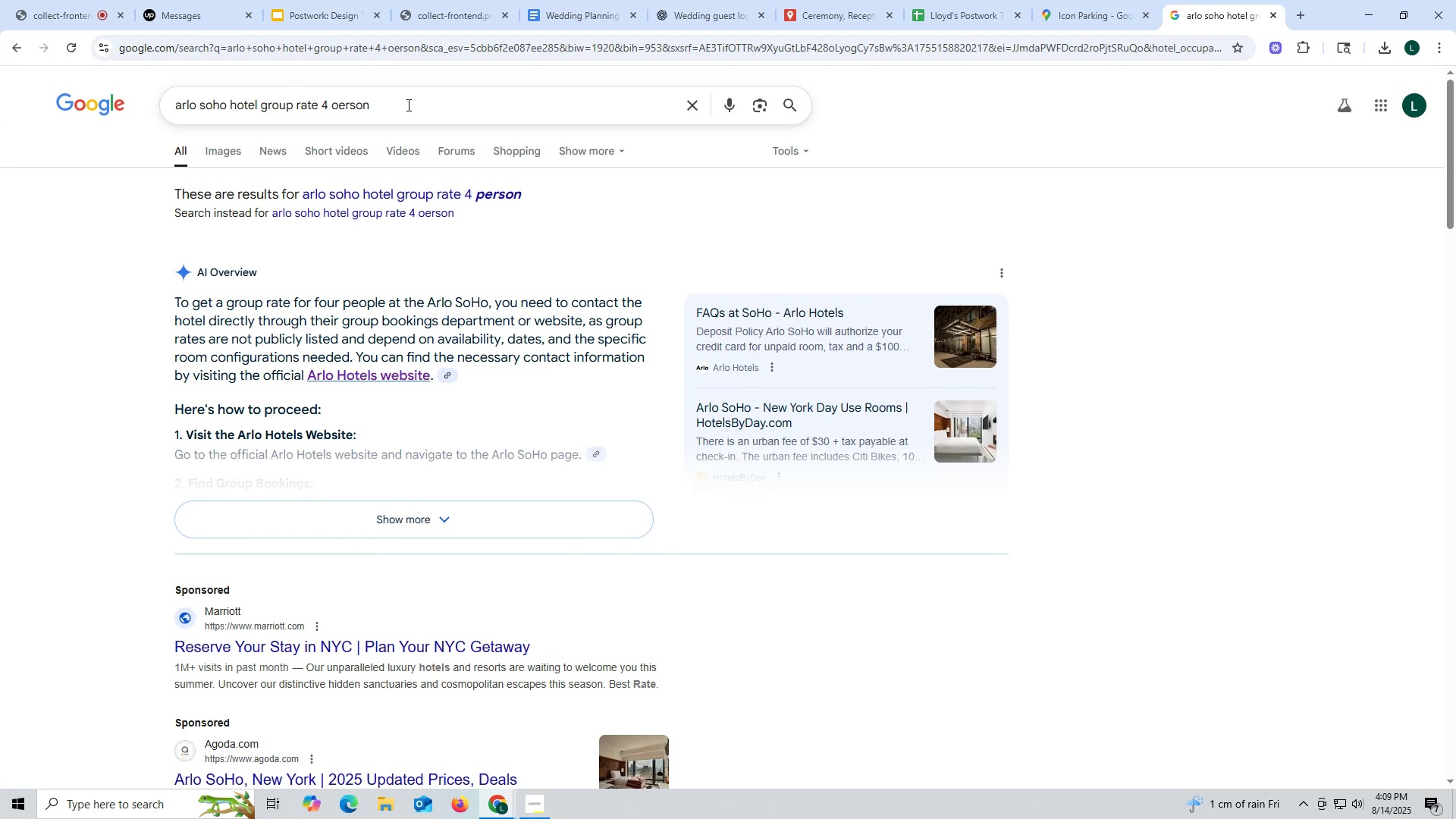 
wait(5.72)
 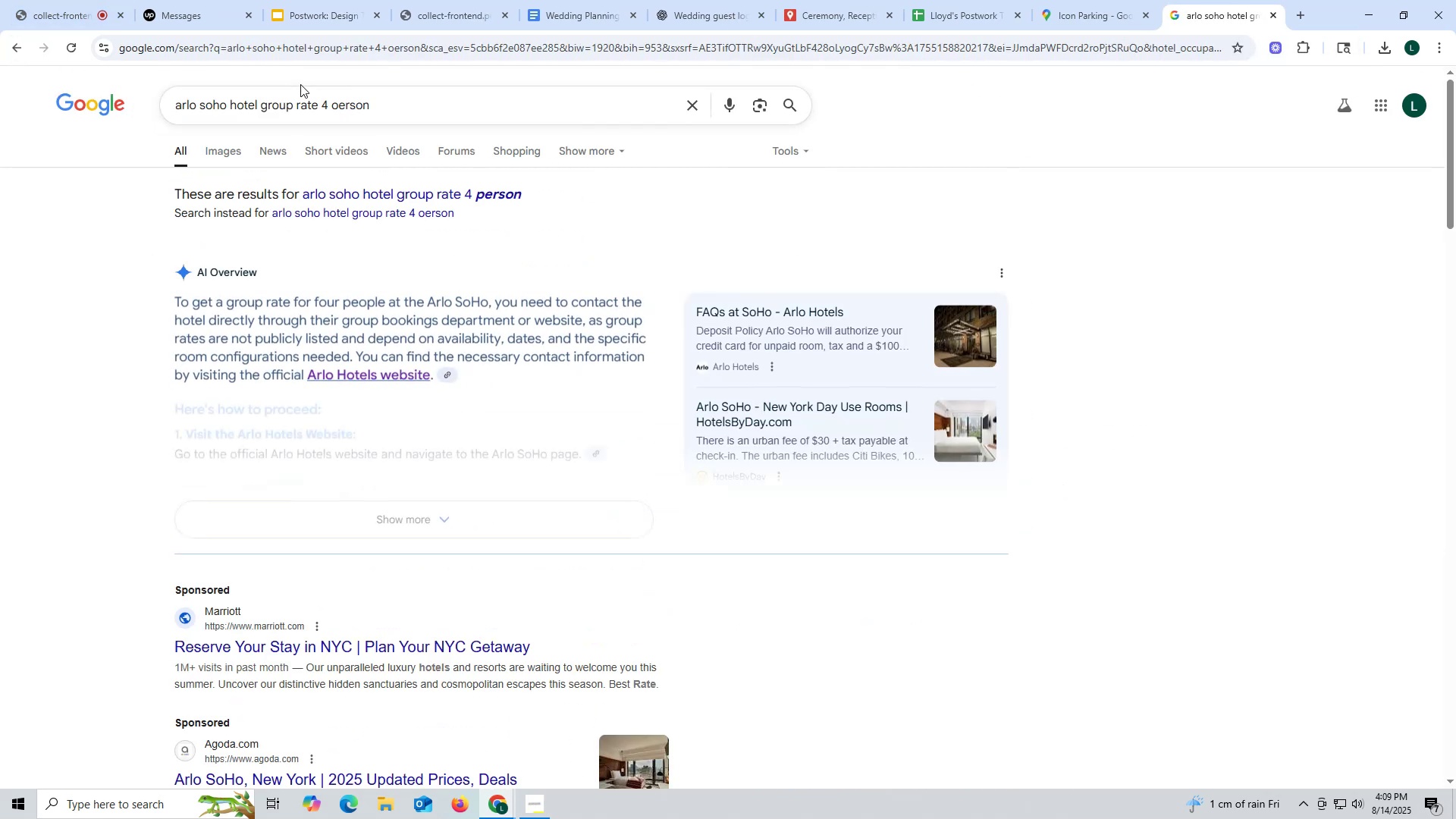 
scroll: coordinate [425, 466], scroll_direction: down, amount: 3.0
 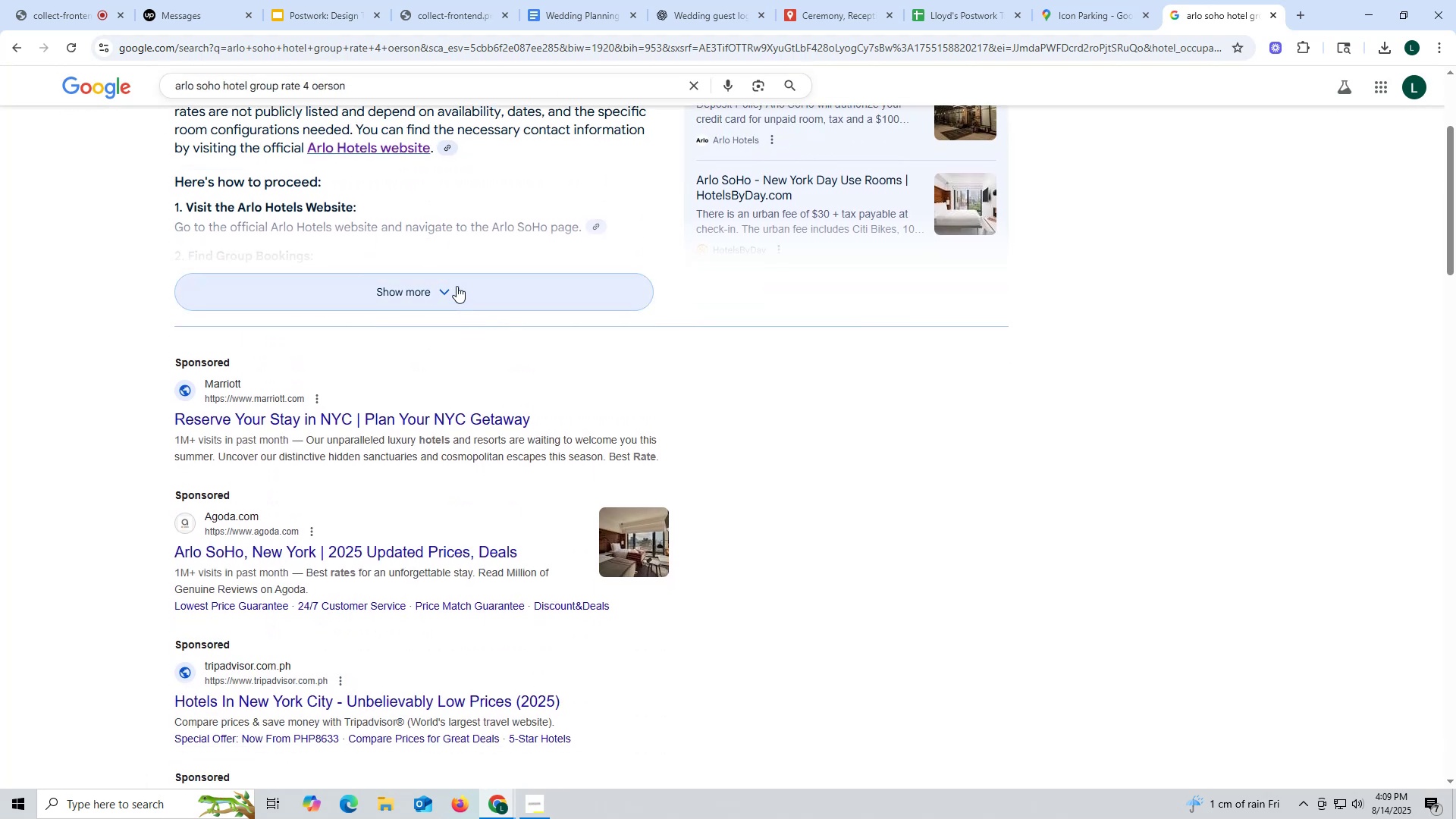 
left_click([456, 284])
 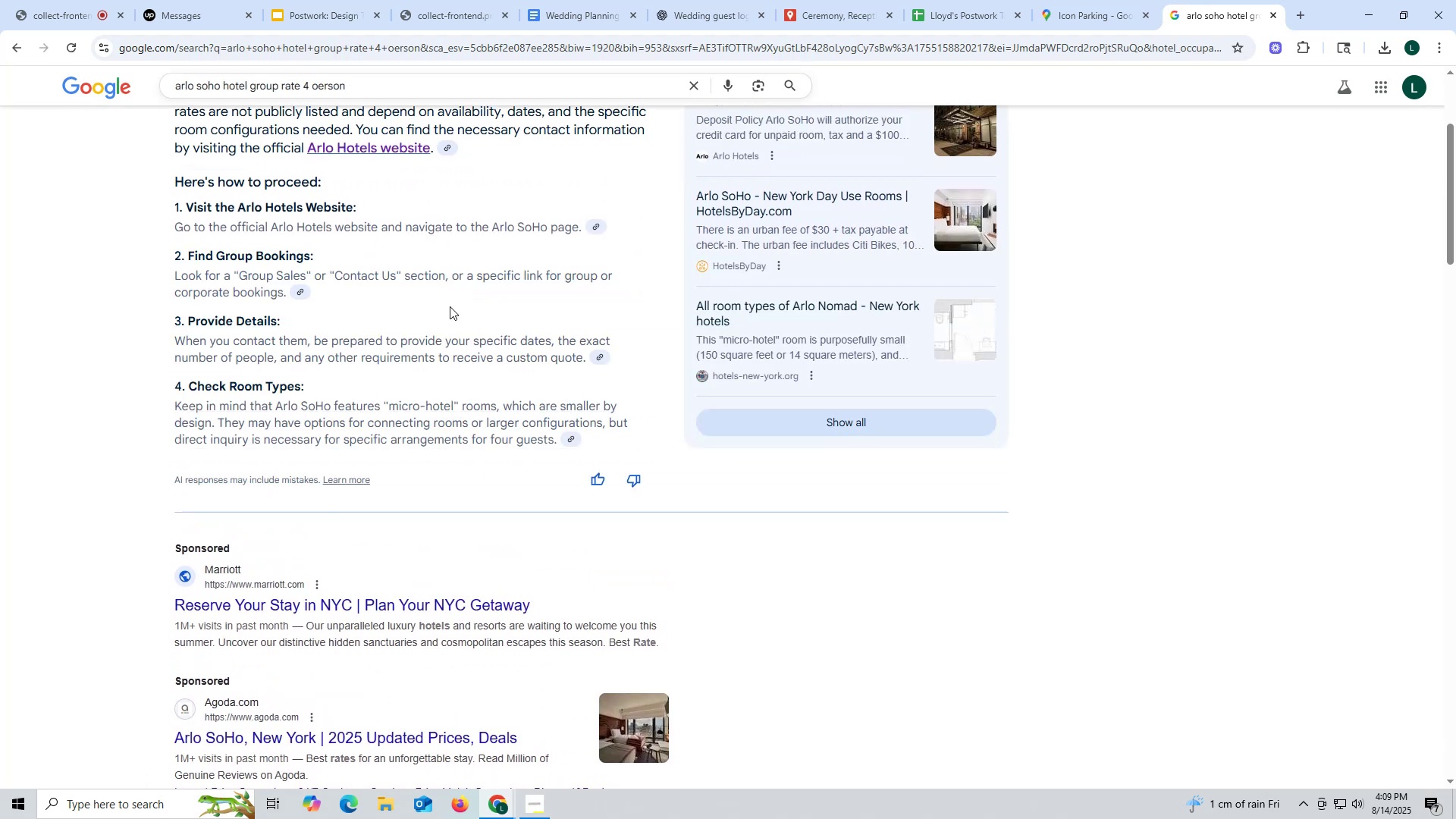 
scroll: coordinate [453, 332], scroll_direction: down, amount: 4.0
 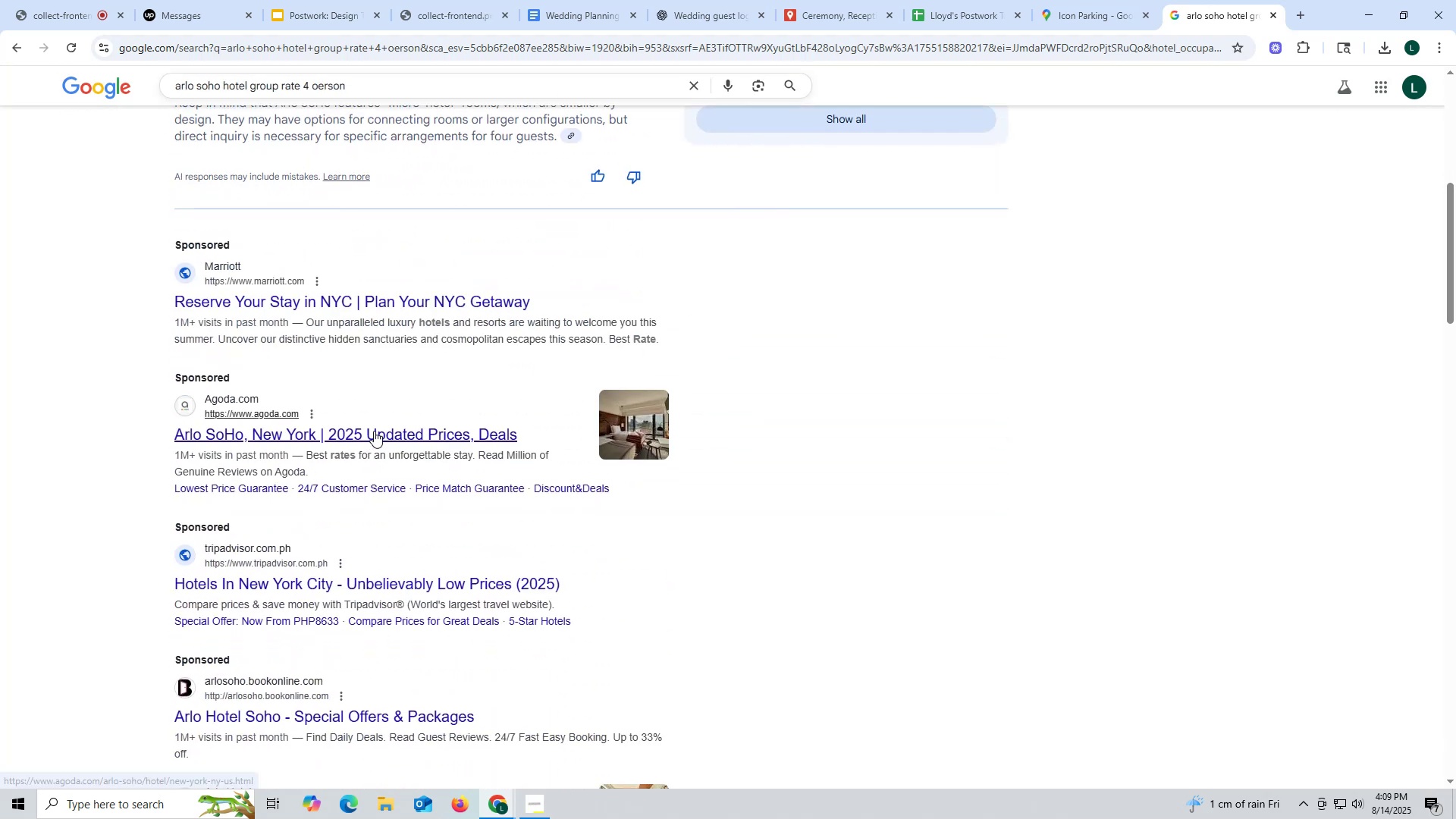 
left_click([374, 431])
 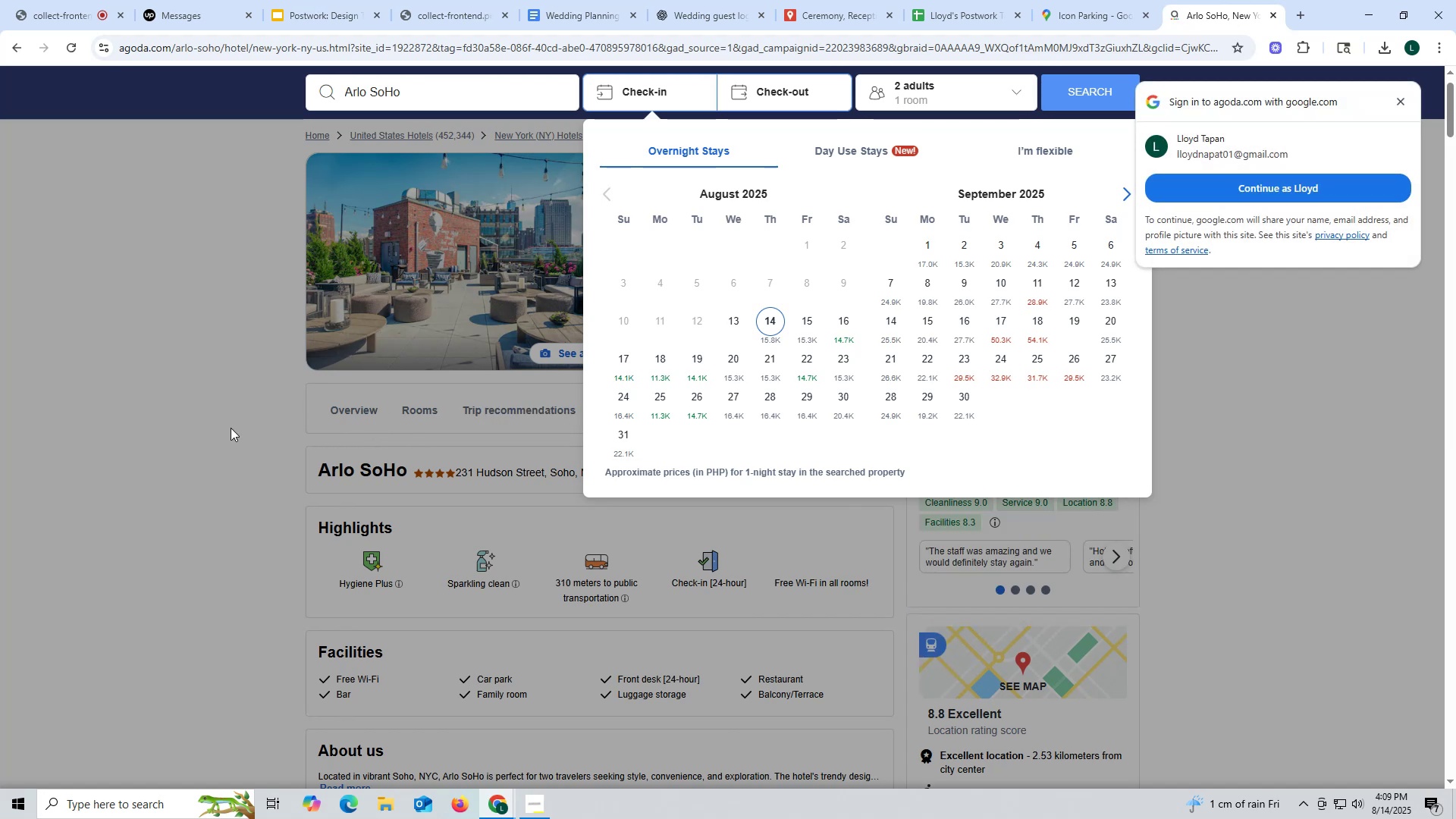 
wait(5.74)
 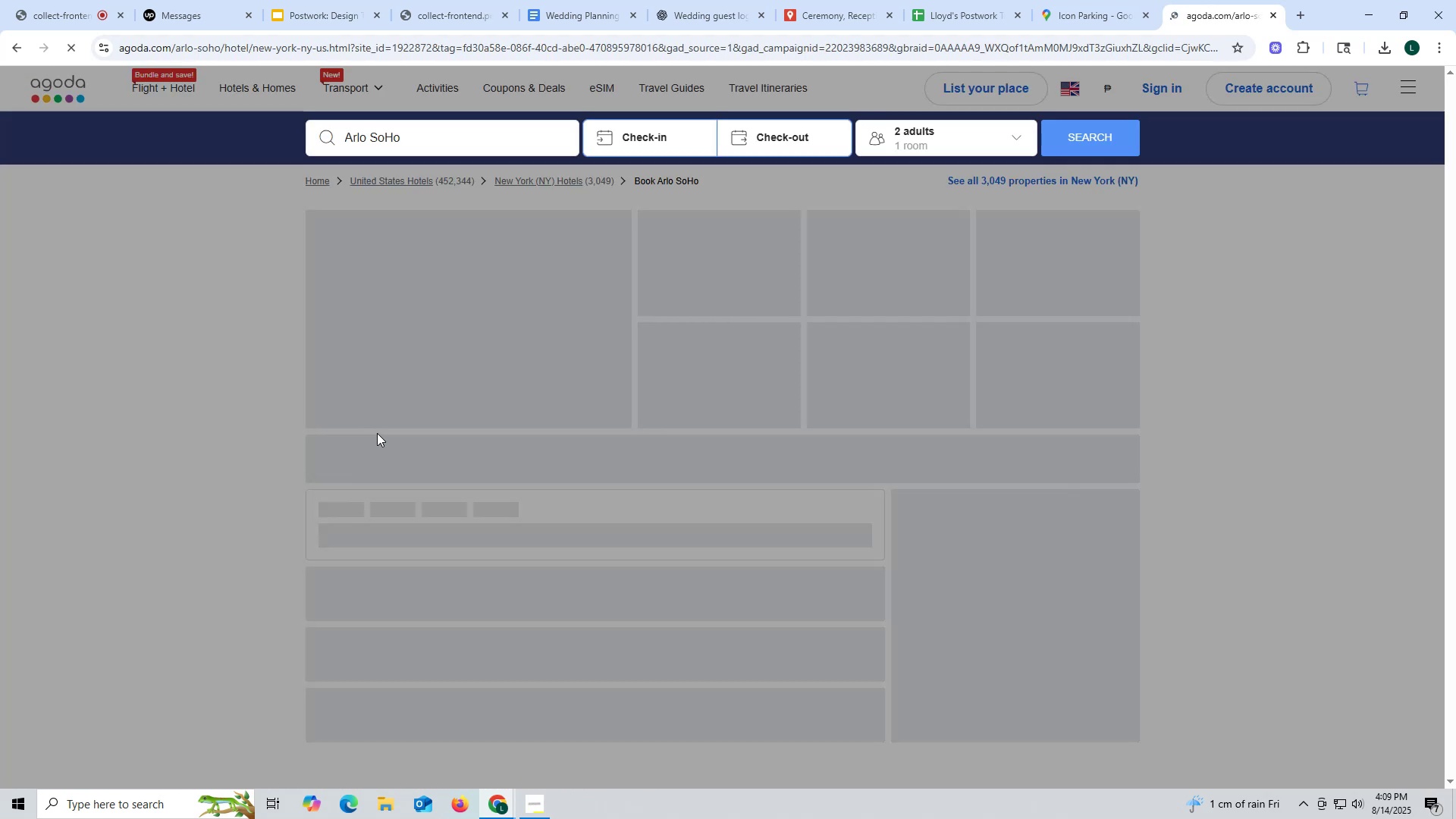 
left_click([119, 406])
 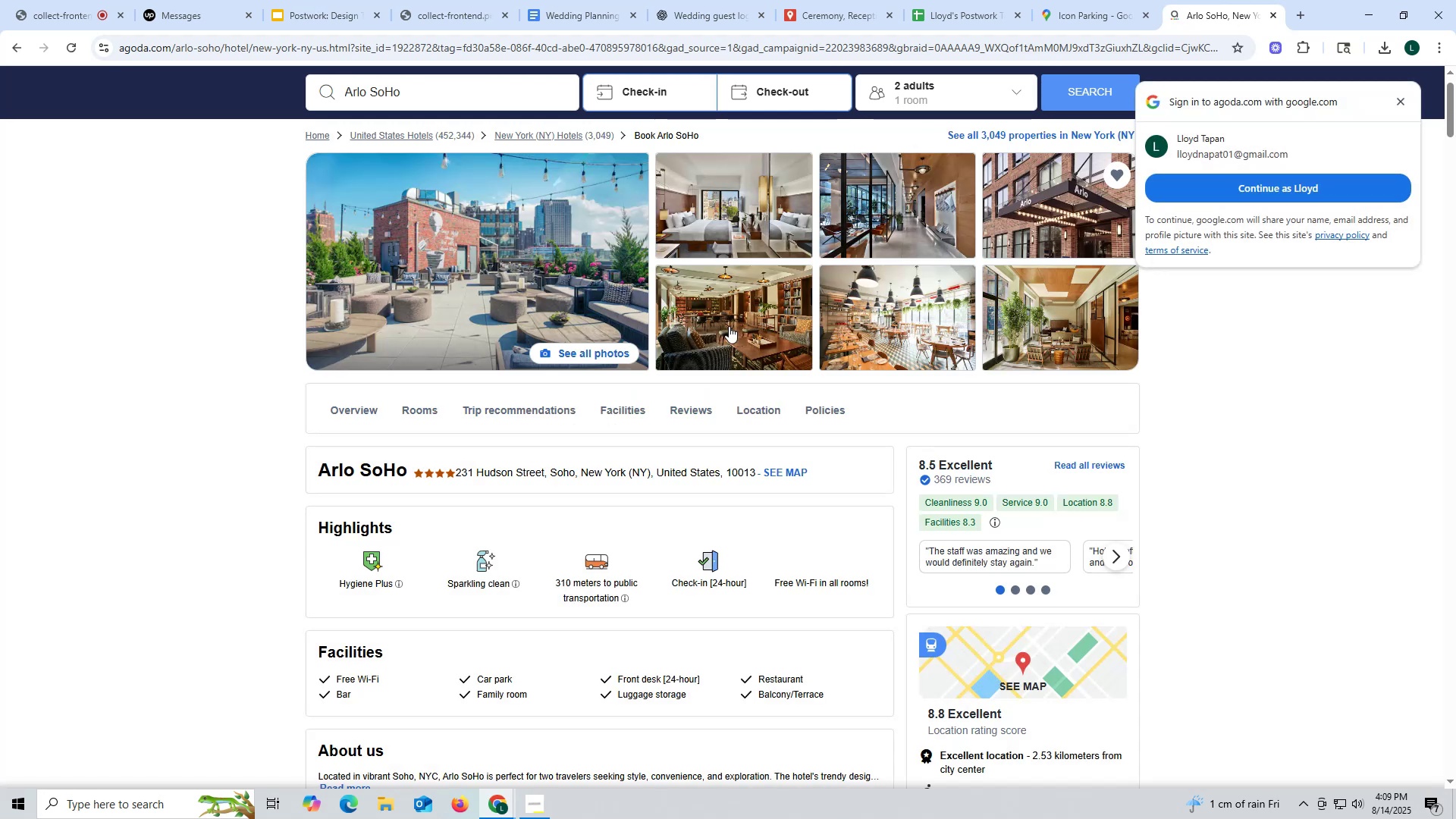 
left_click([1273, 190])
 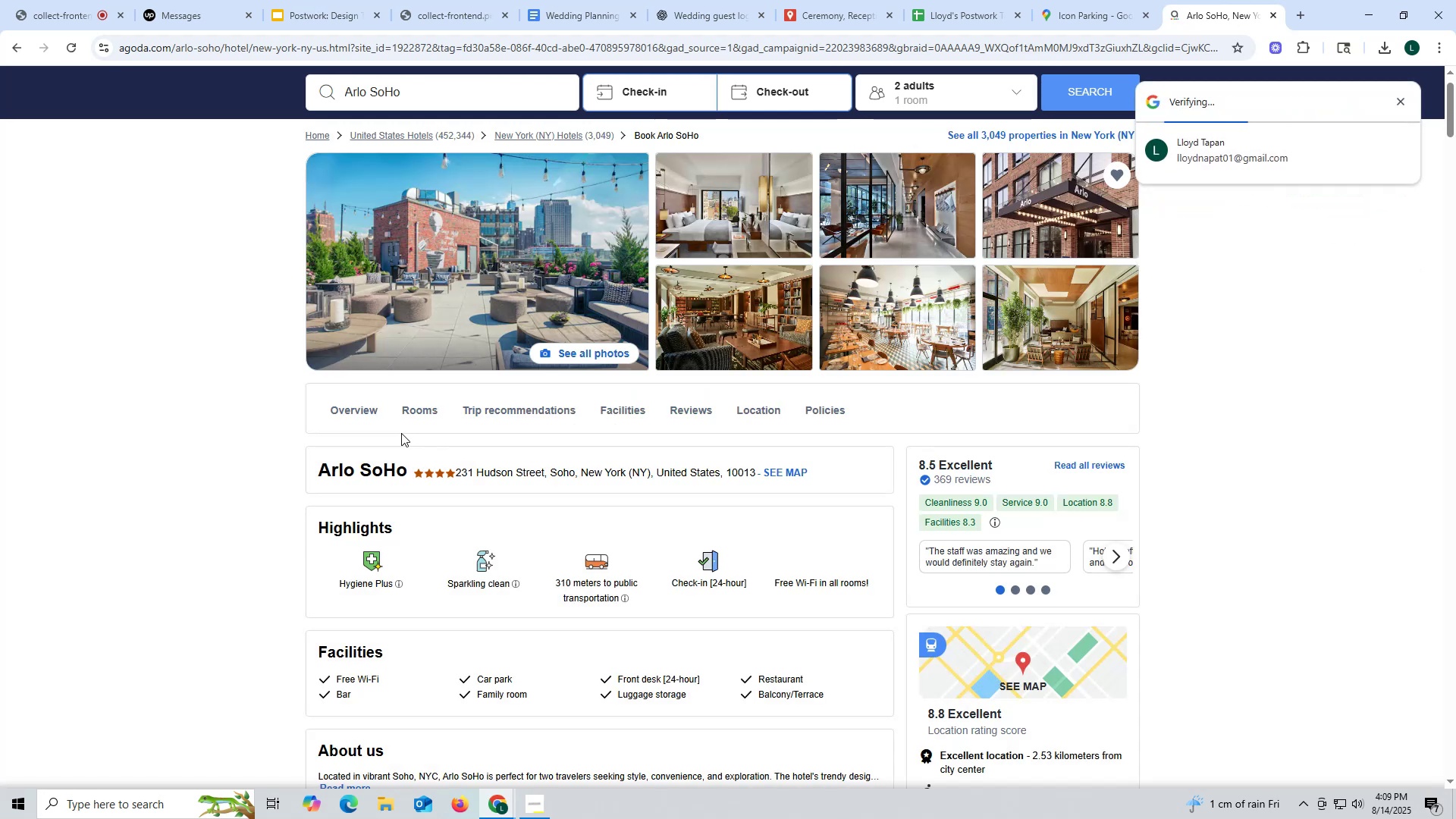 
scroll: coordinate [400, 425], scroll_direction: up, amount: 2.0
 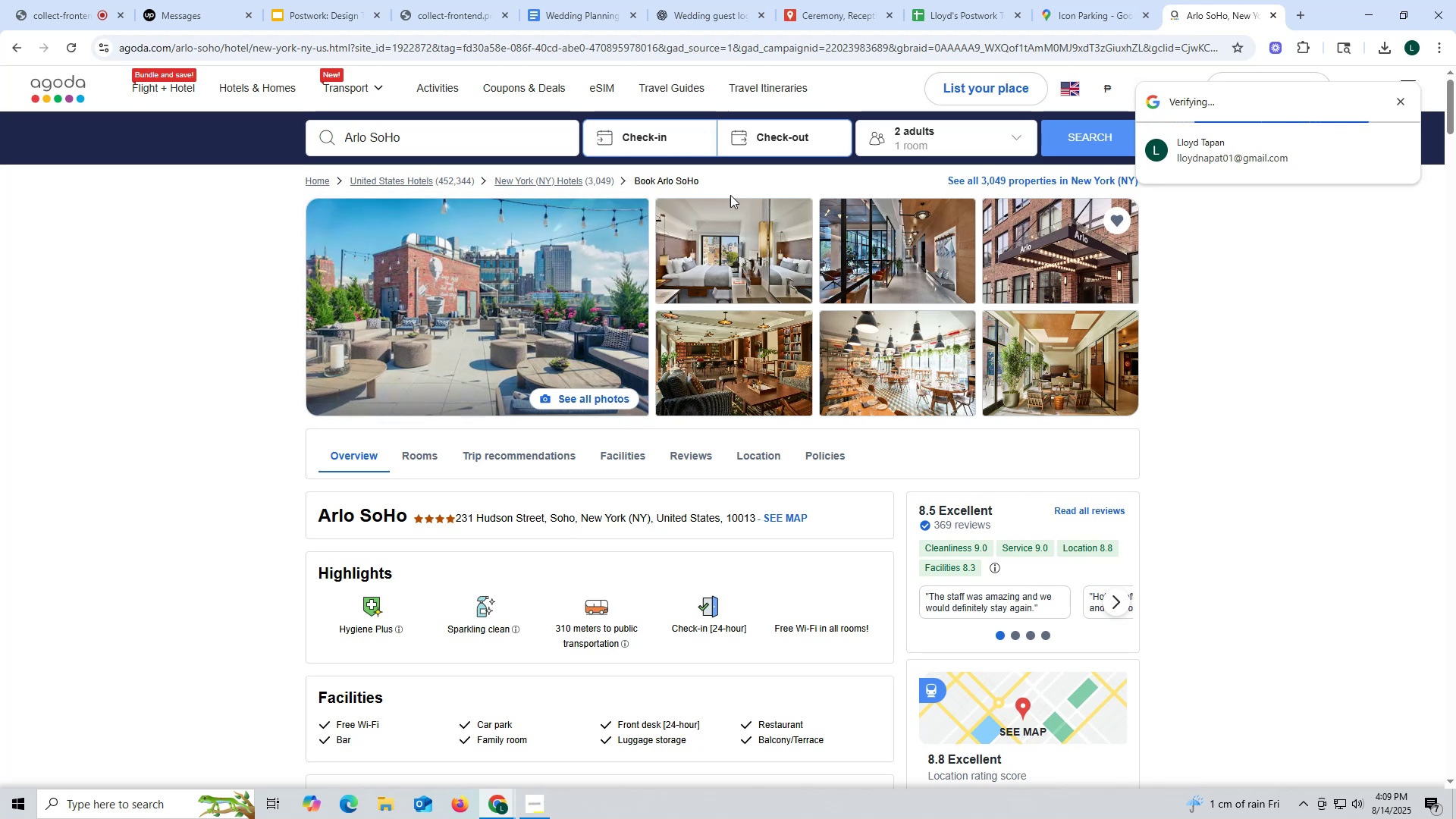 
left_click([972, 136])
 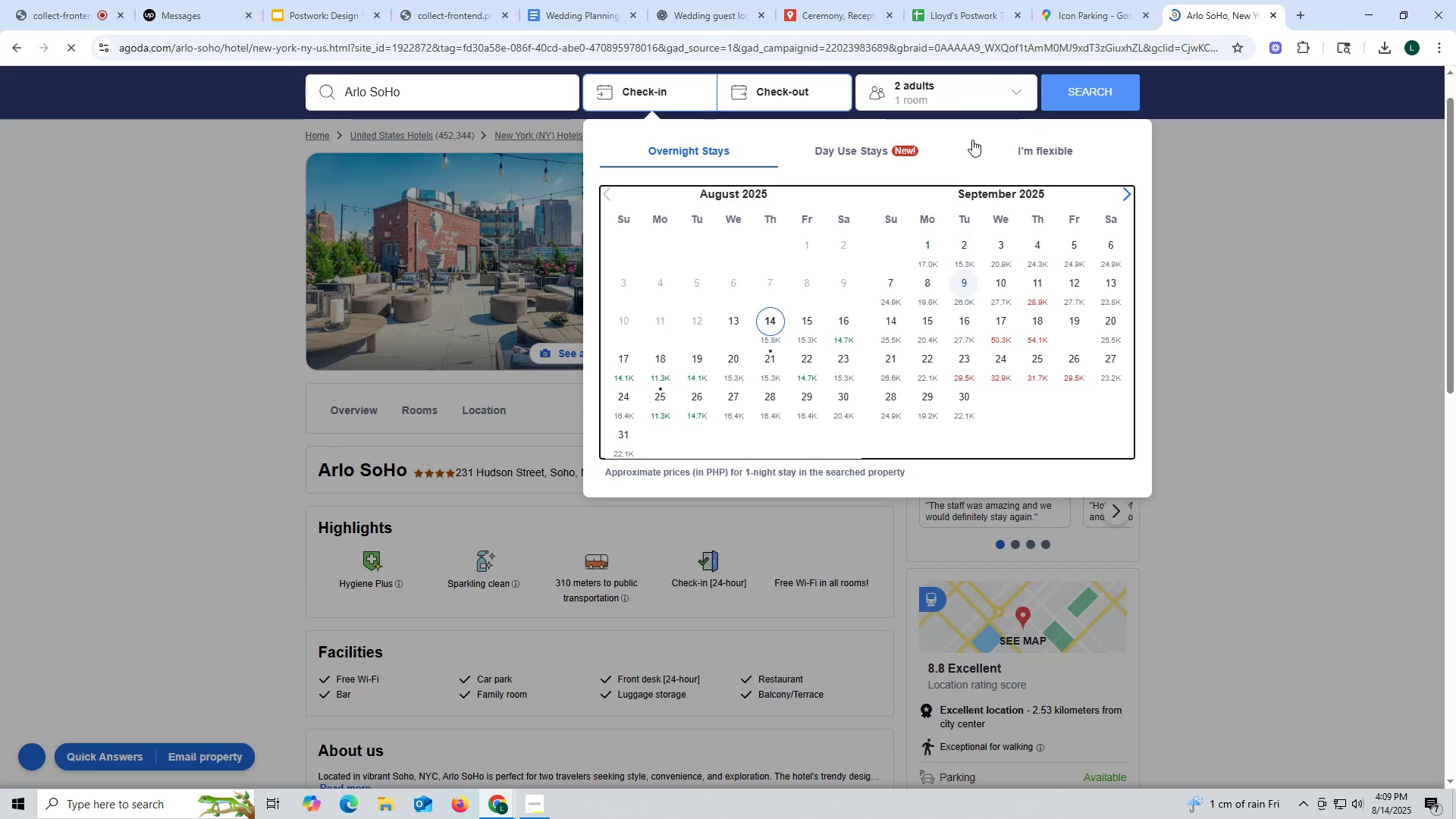 
left_click([1015, 91])
 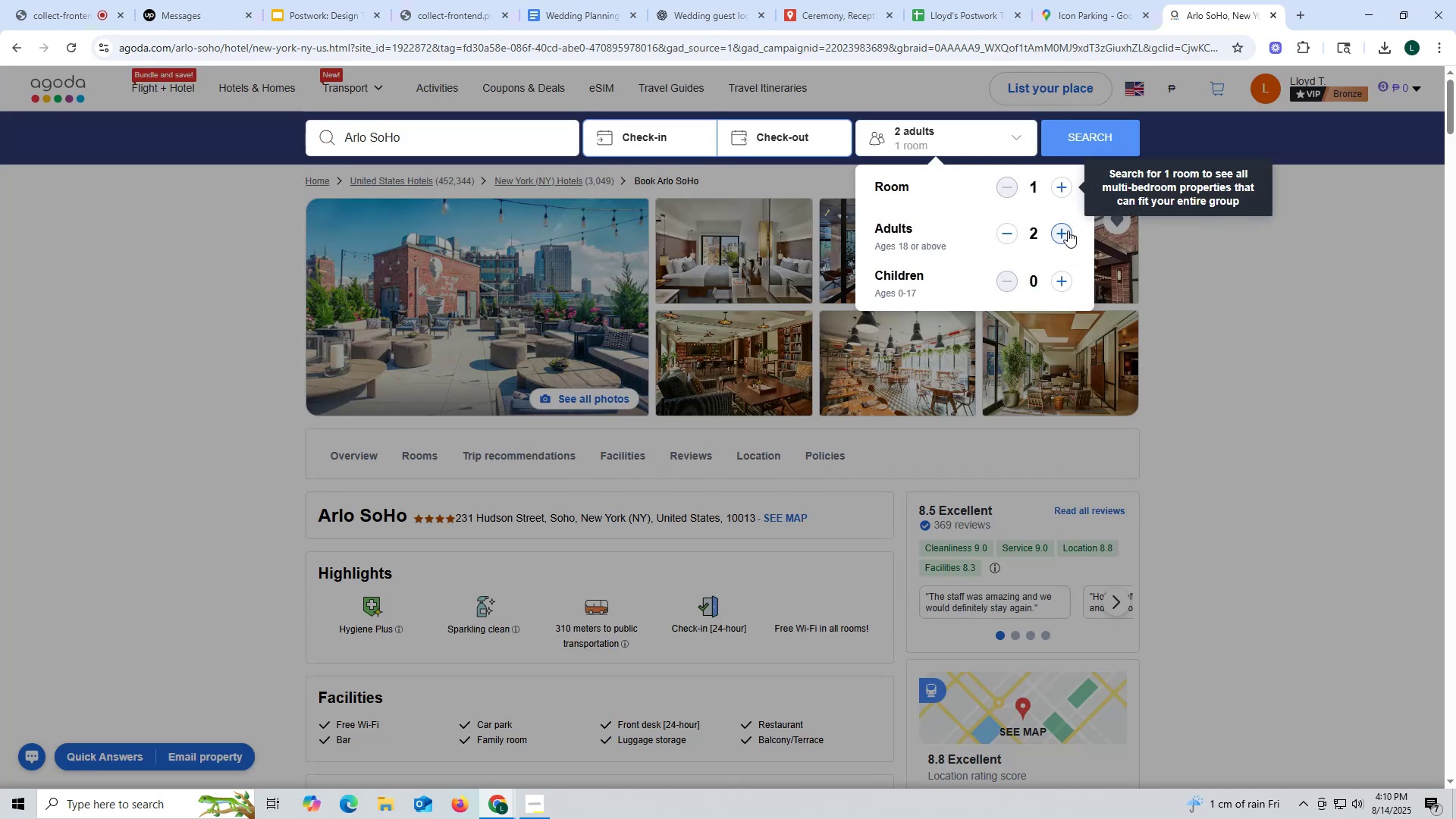 
double_click([1068, 231])
 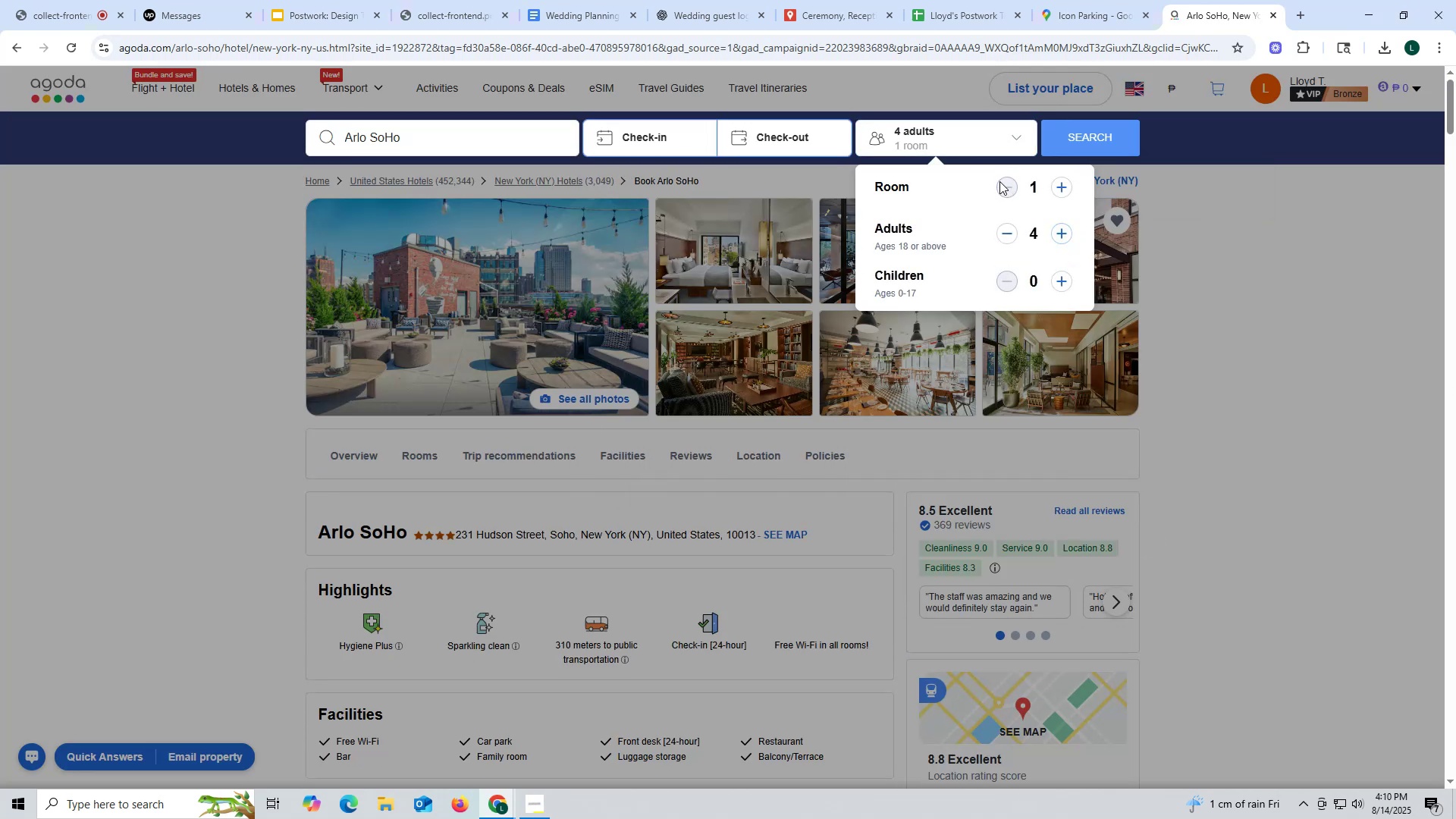 
left_click([999, 180])
 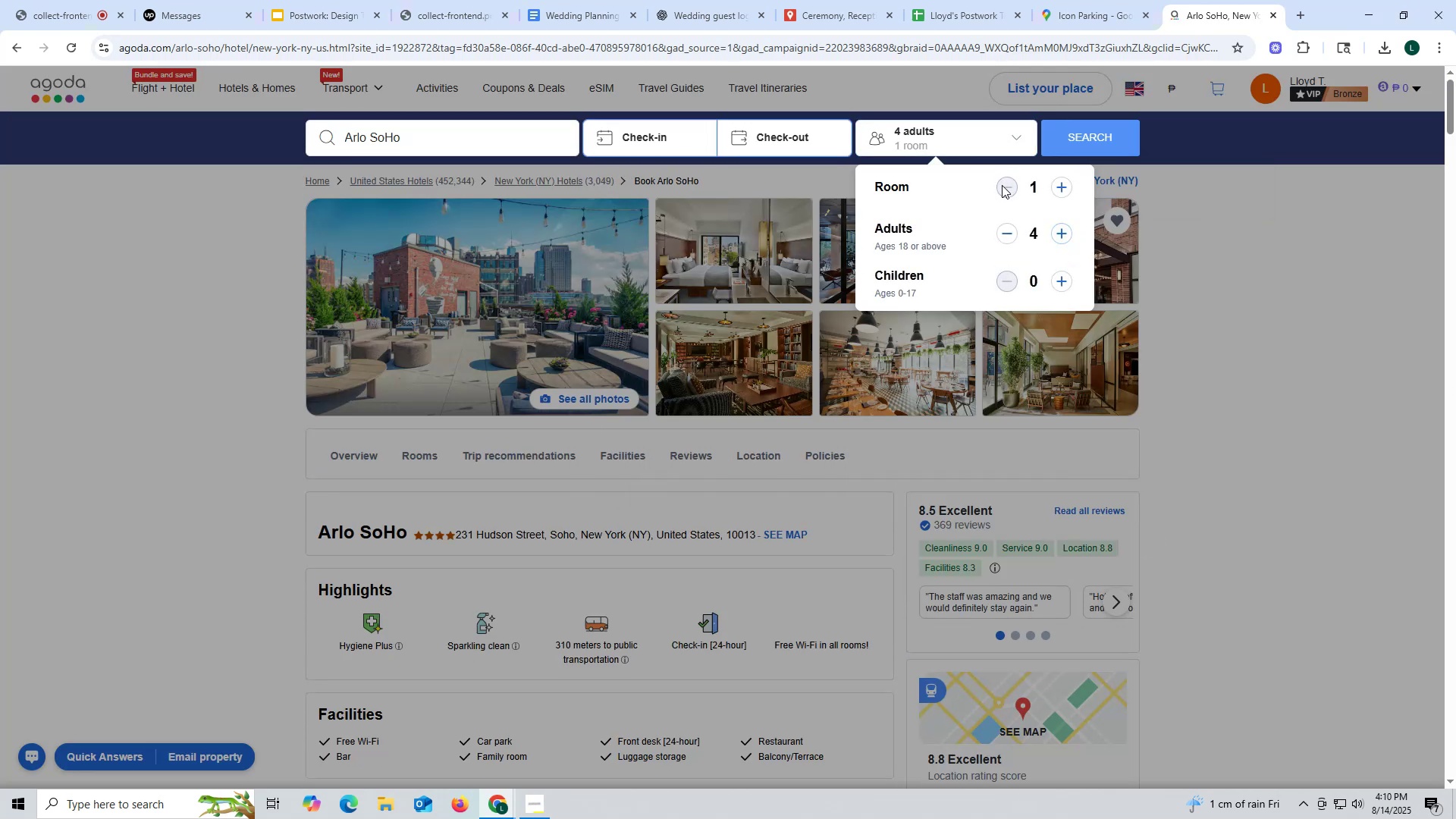 
left_click([1002, 185])
 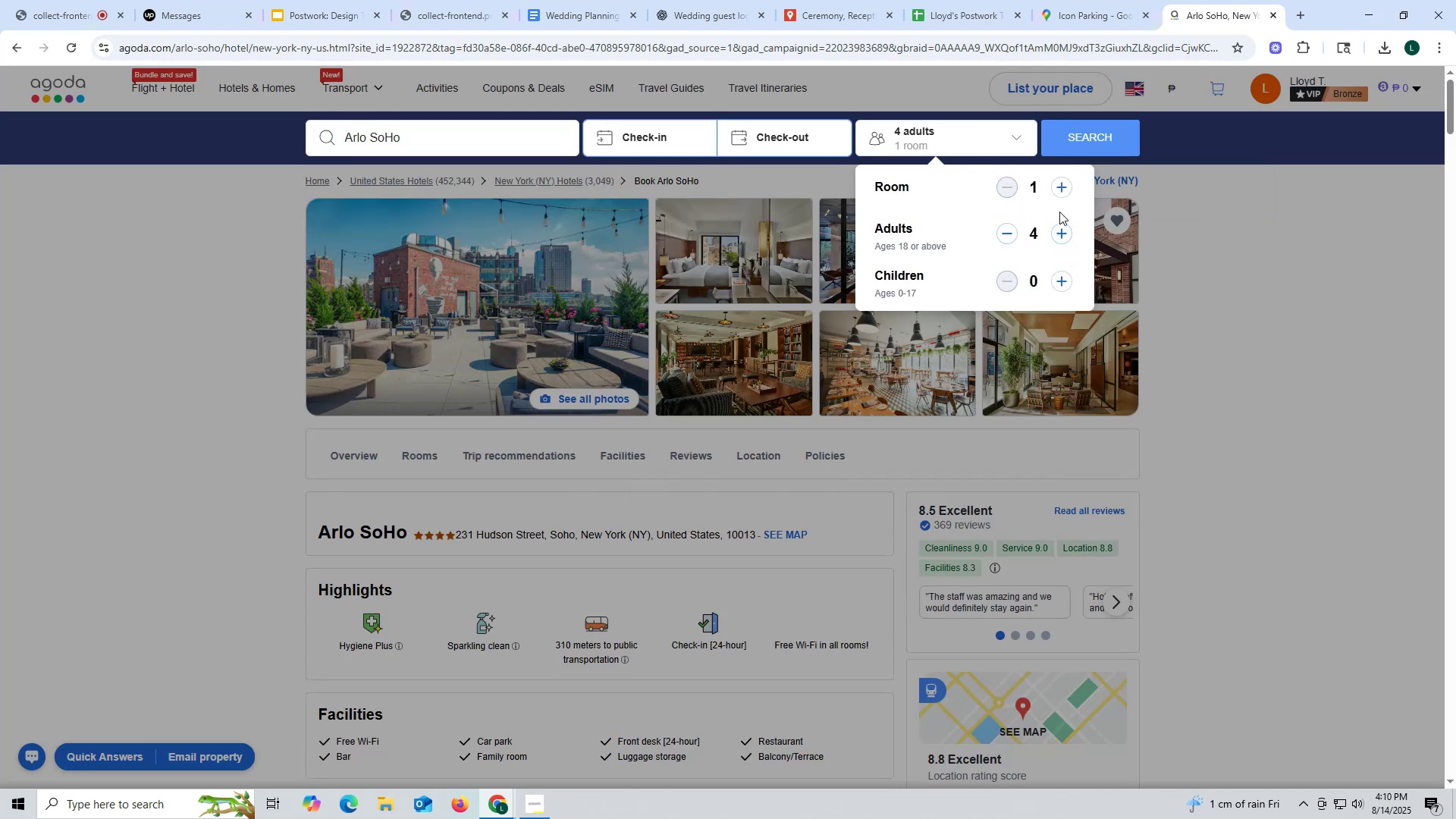 
left_click([1080, 140])
 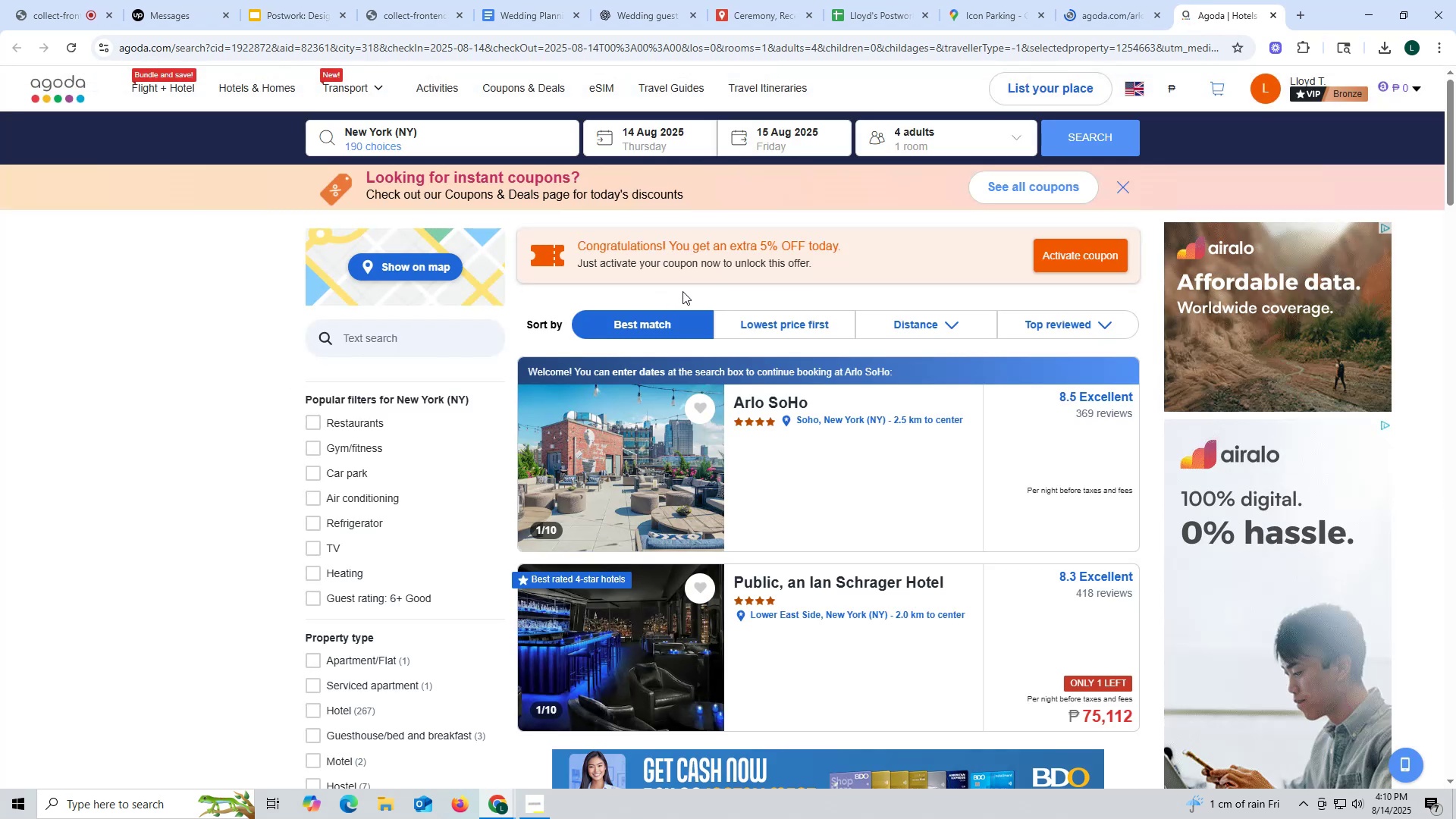 
wait(10.25)
 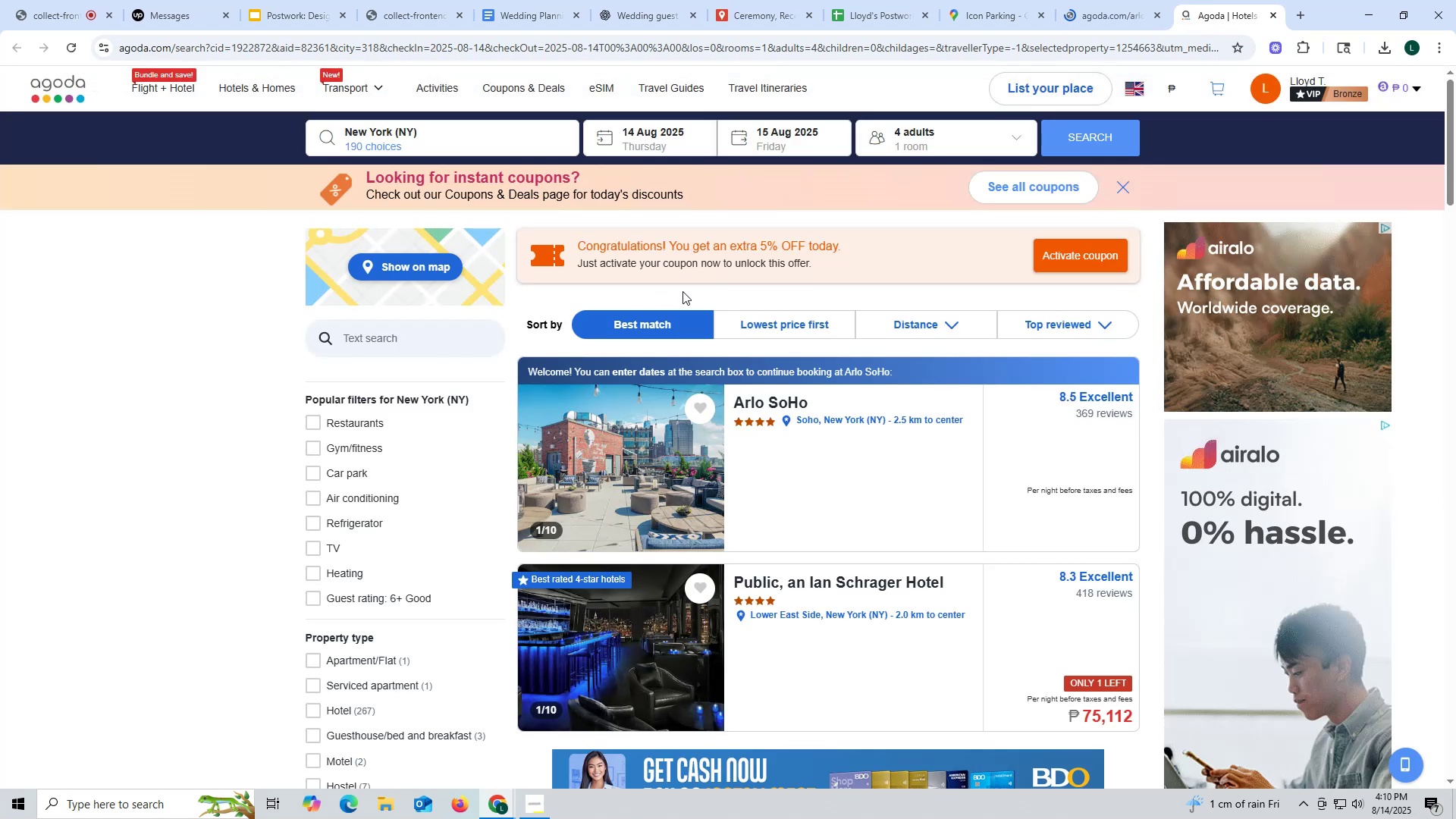 
scroll: coordinate [670, 201], scroll_direction: down, amount: 3.0
 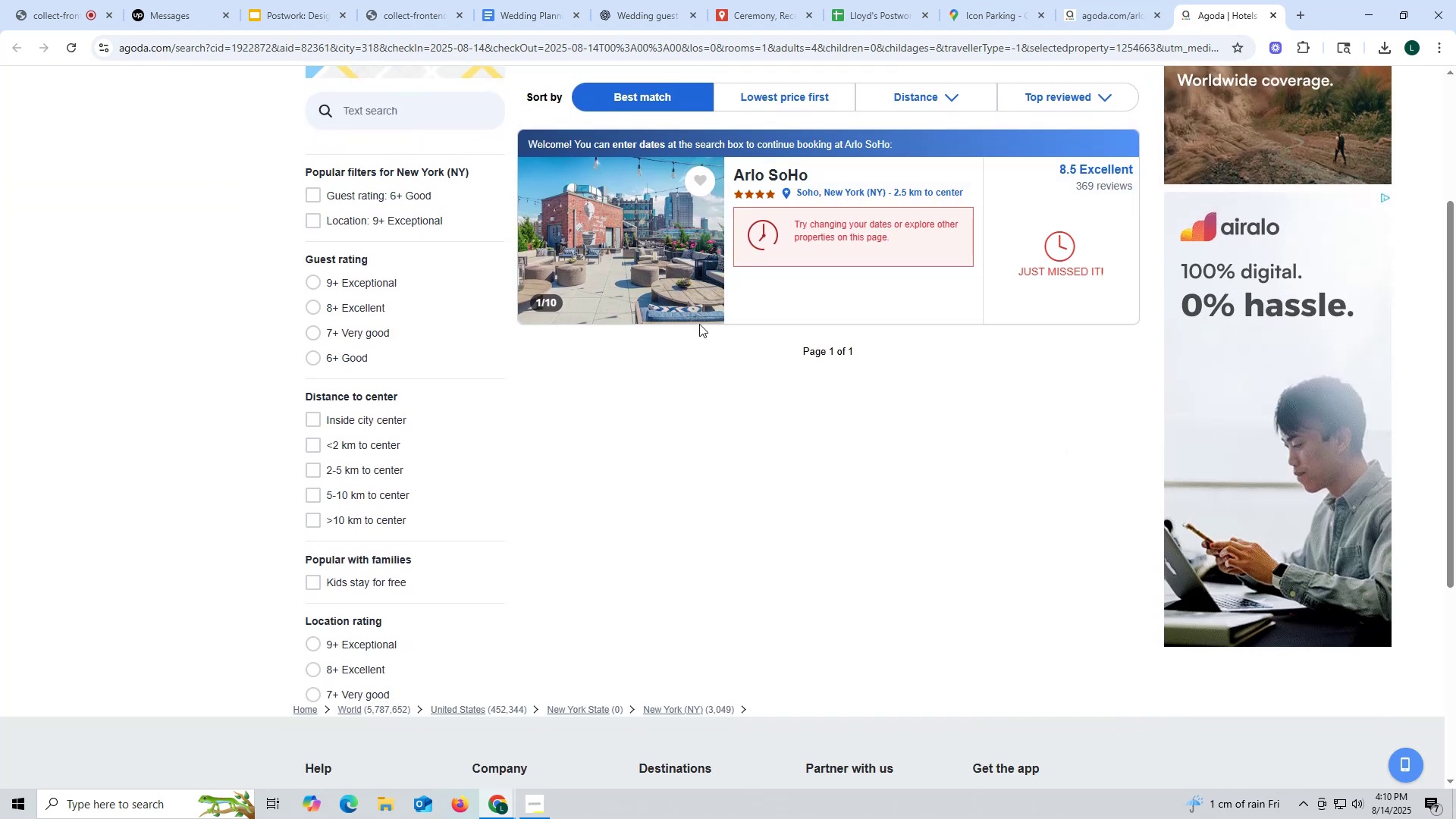 
scroll: coordinate [701, 317], scroll_direction: up, amount: 6.0
 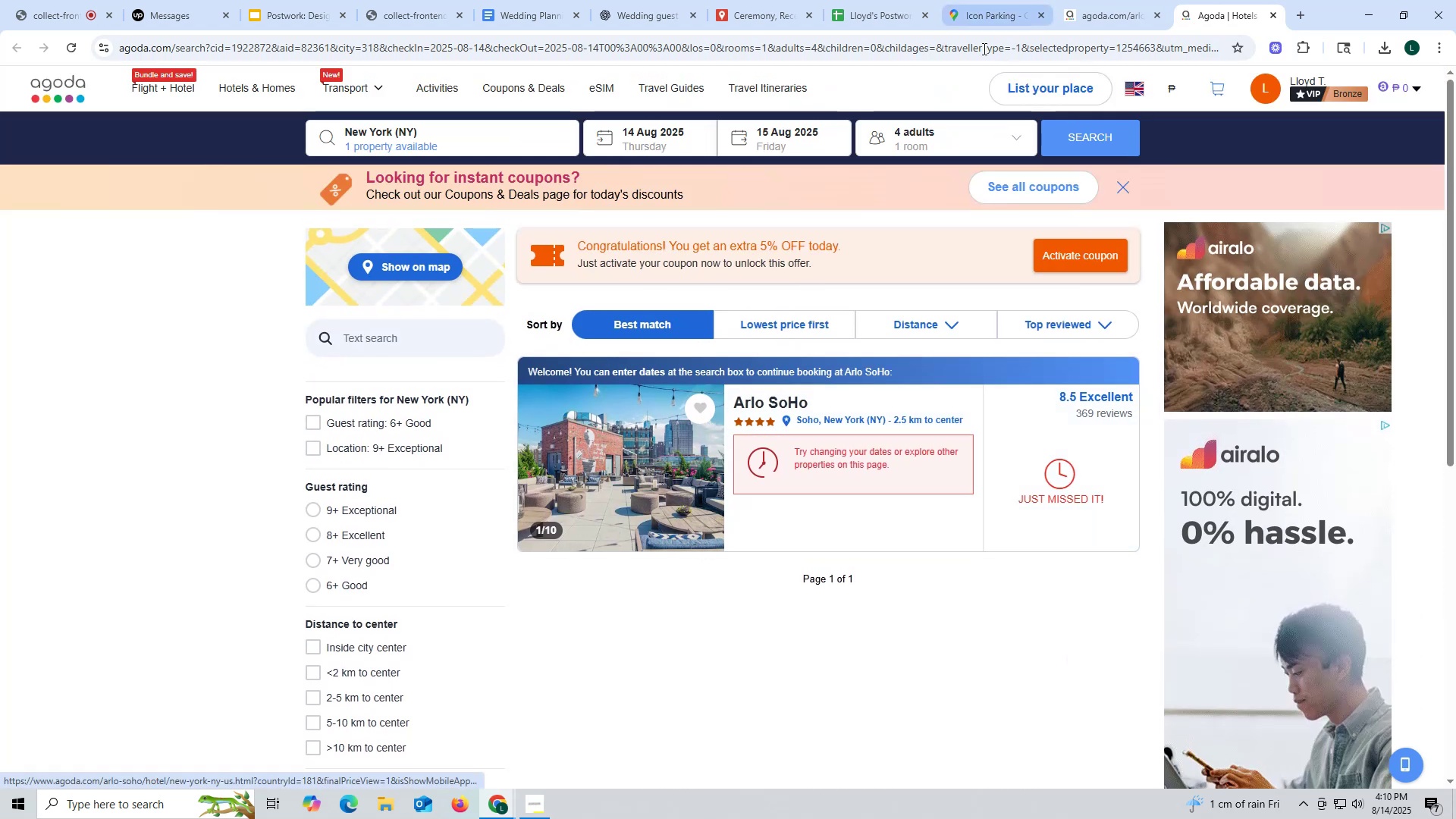 
mouse_move([1009, 0])
 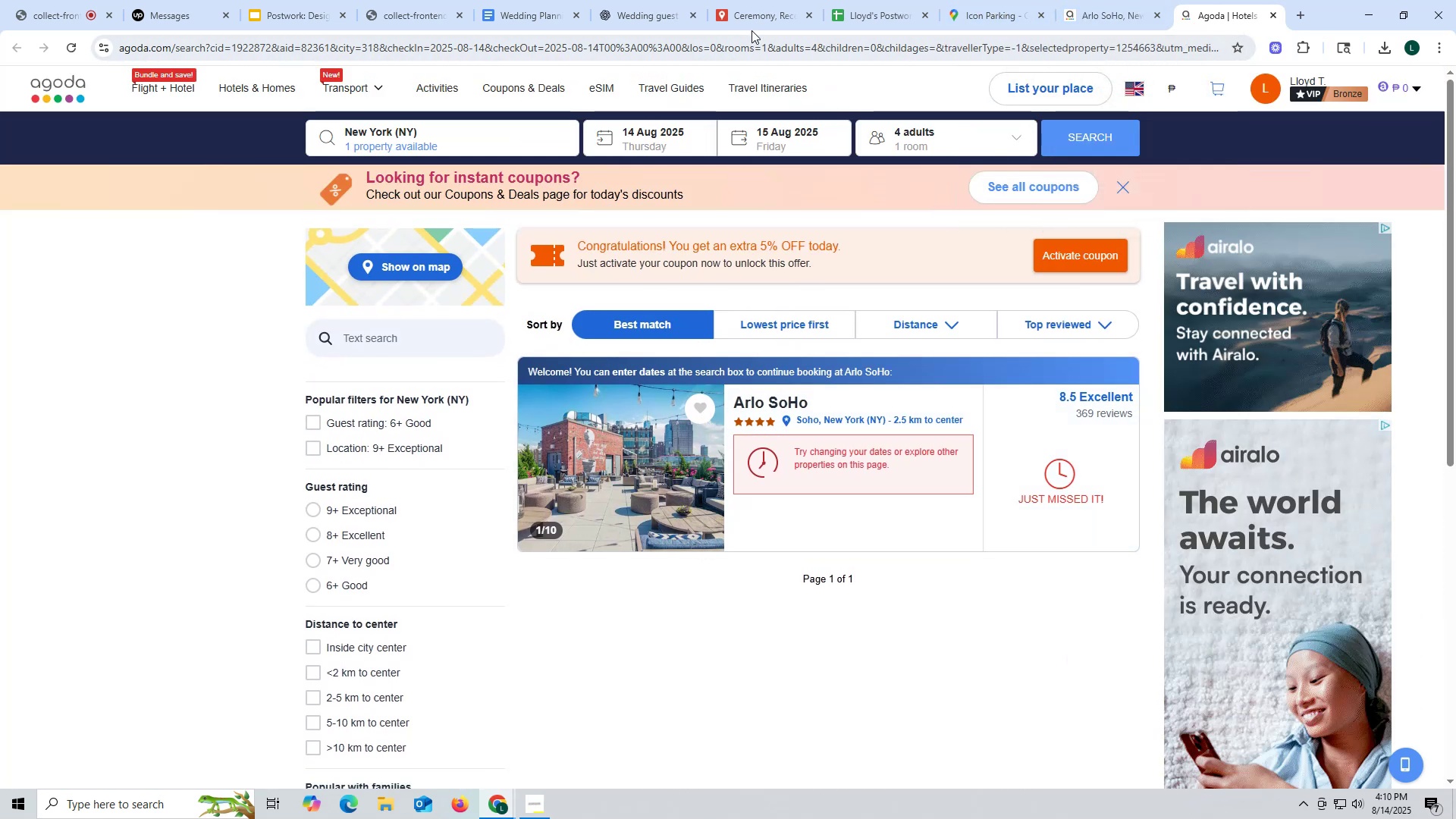 
left_click([752, 23])
 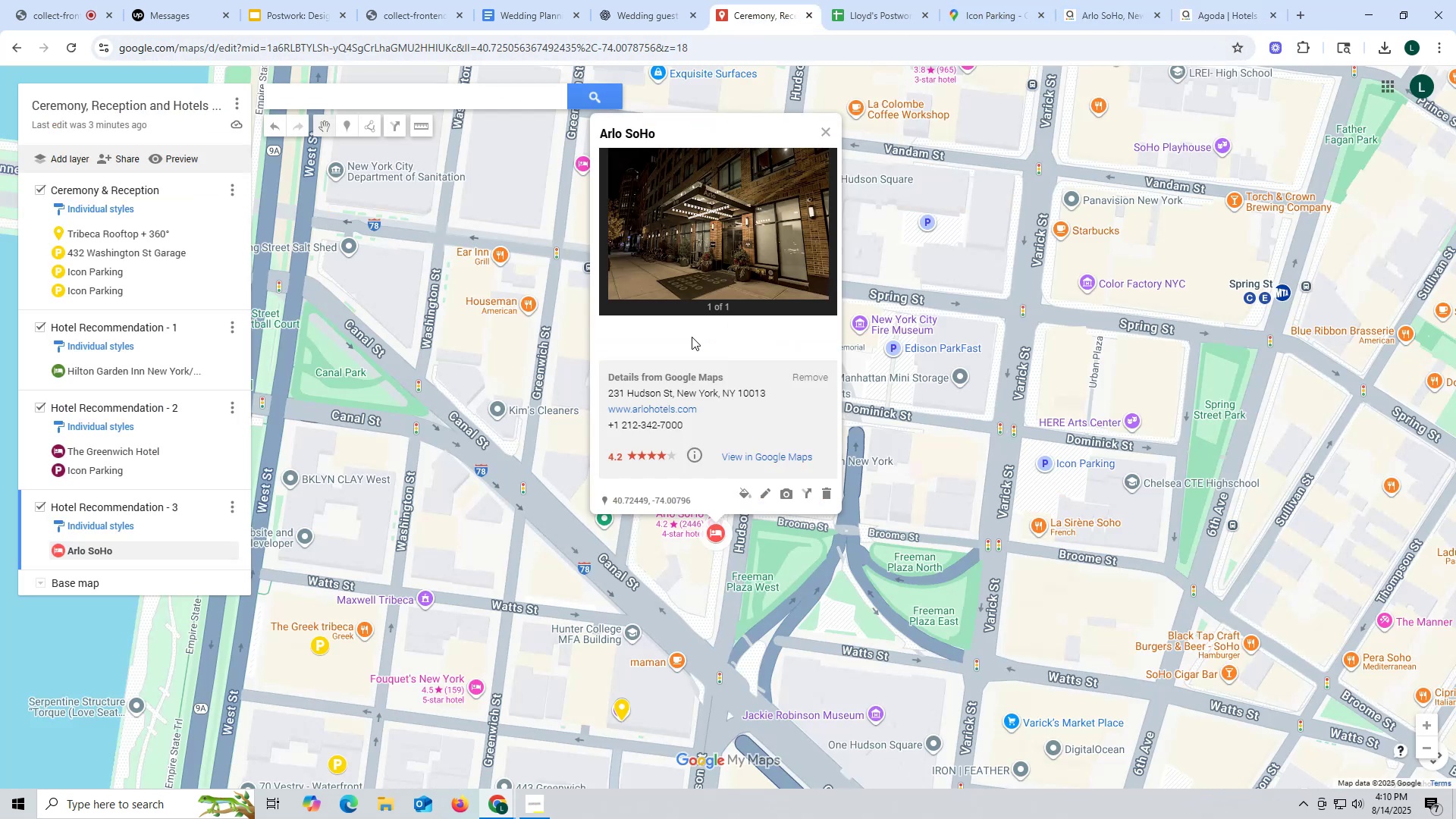 
left_click([675, 334])
 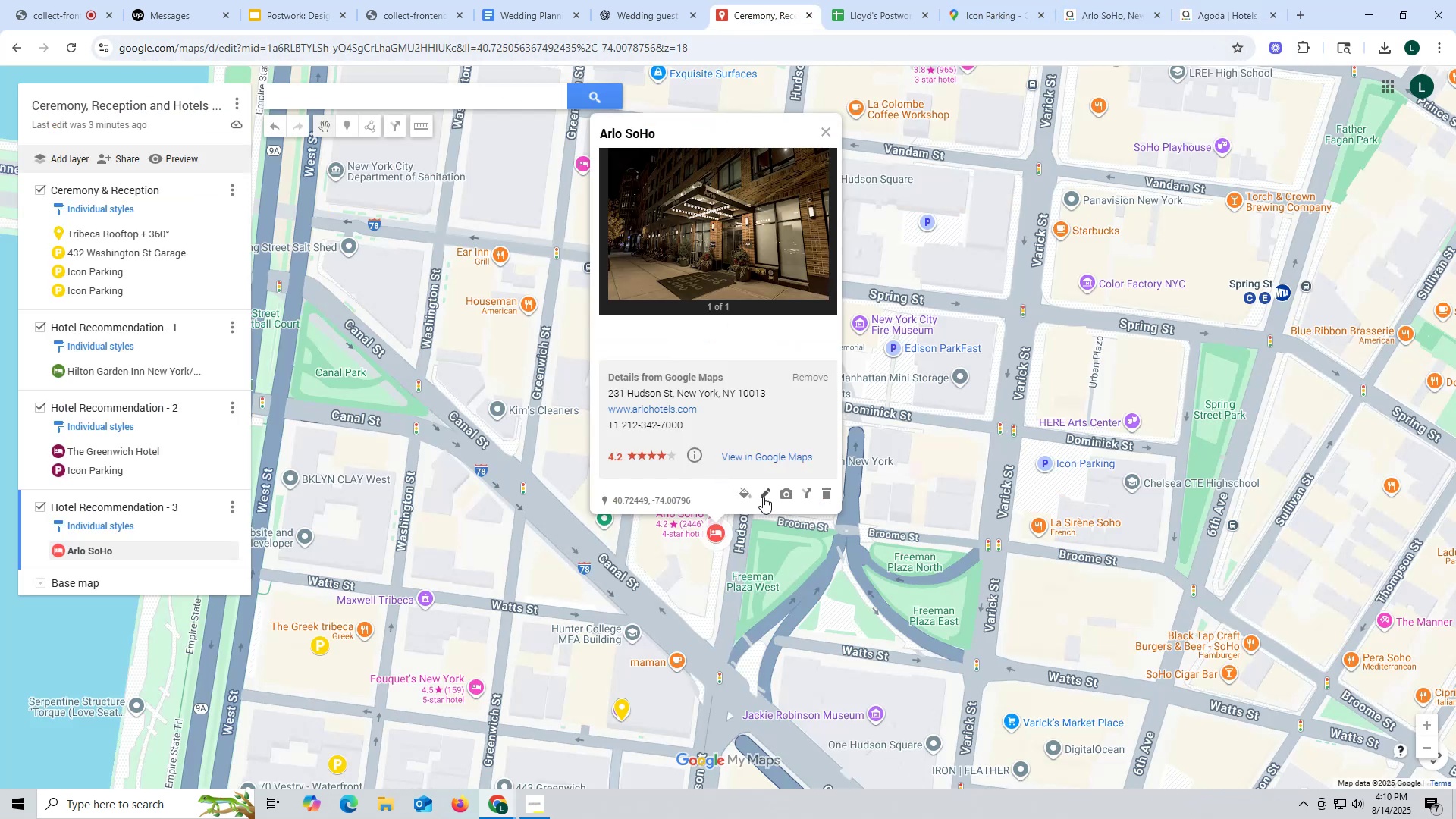 
left_click([764, 497])
 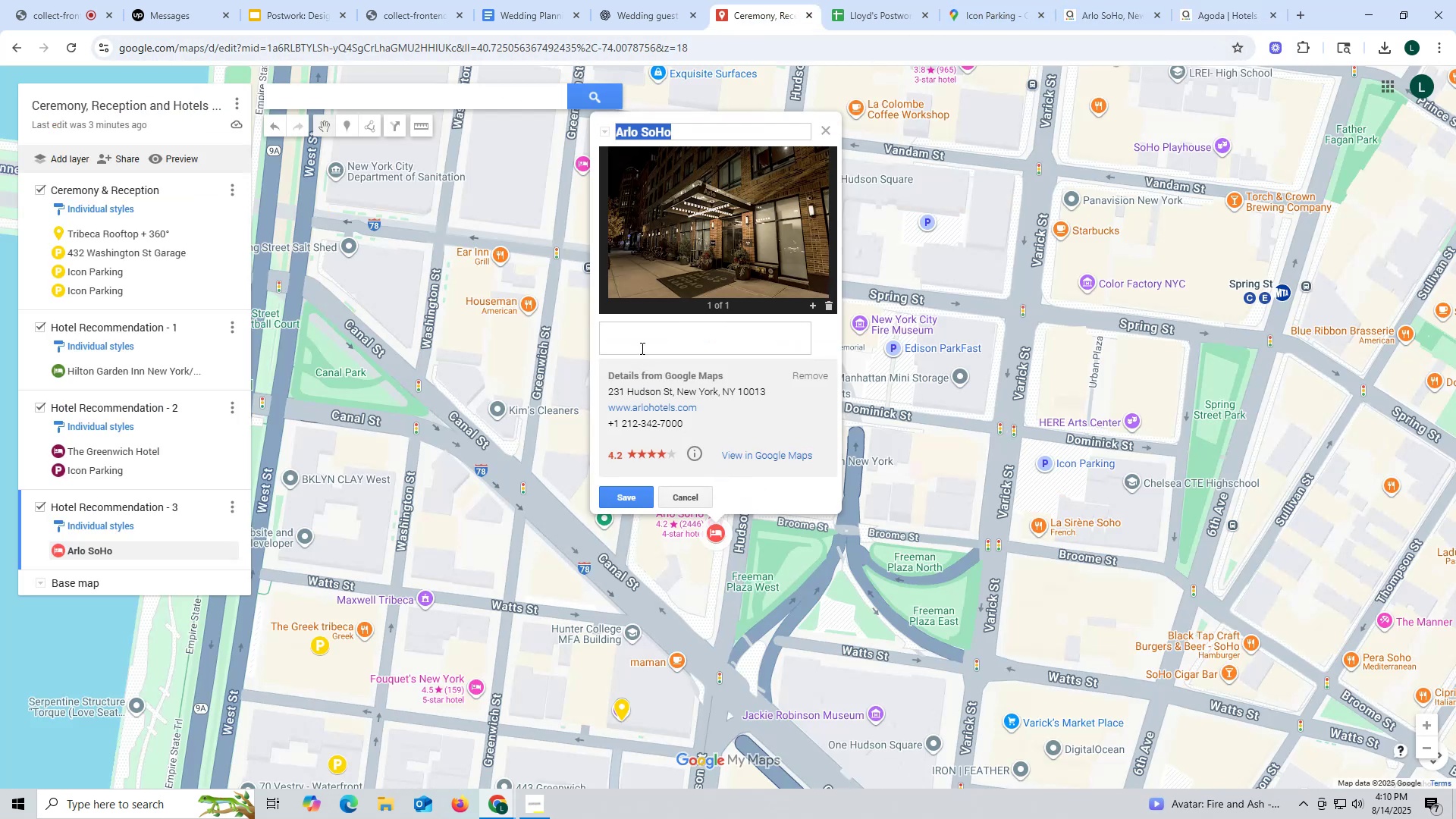 
left_click([641, 338])
 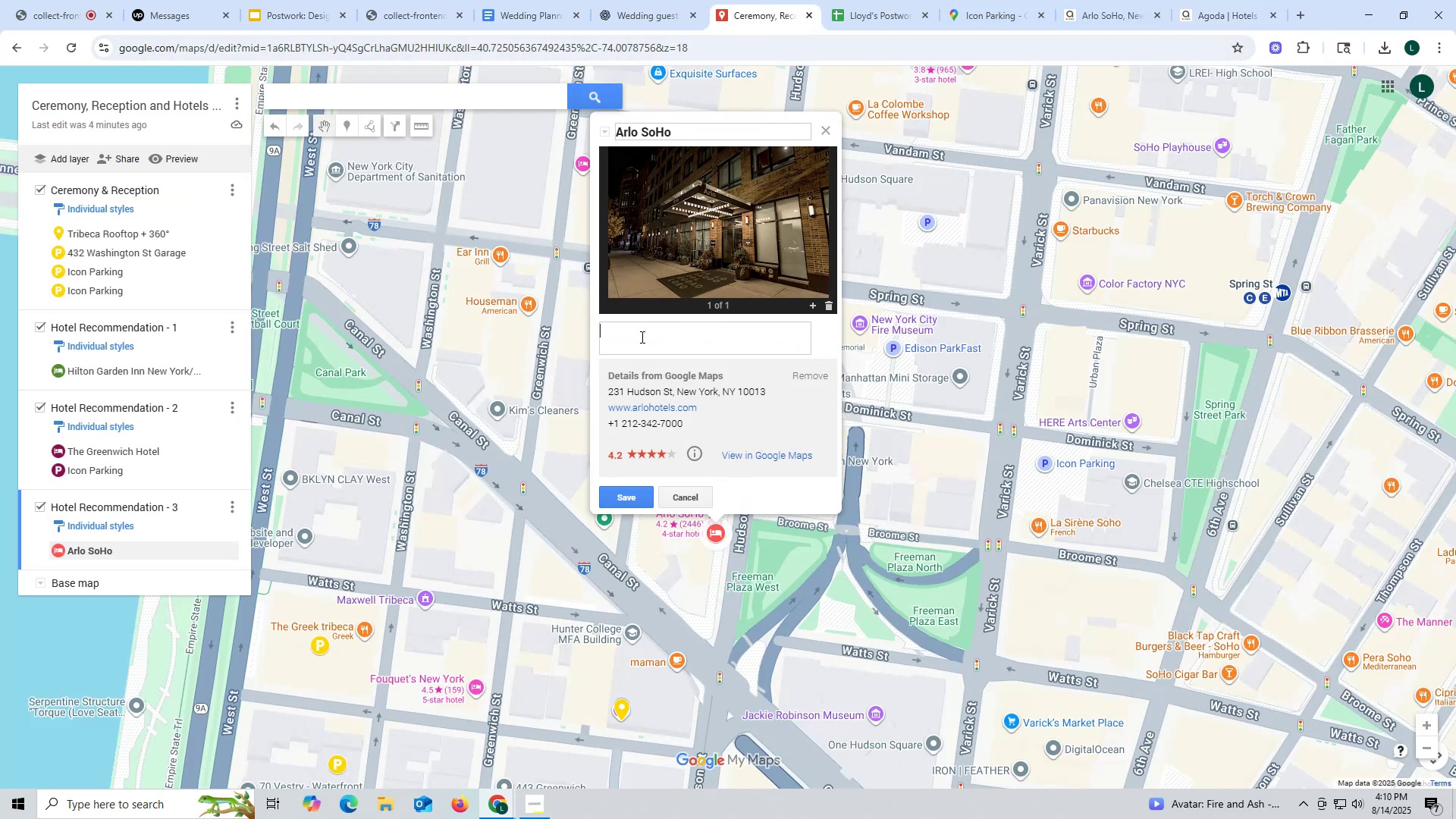 
type(From $202 oer night)
key(Backspace)
key(Backspace)
key(Backspace)
key(Backspace)
key(Backspace)
key(Backspace)
key(Backspace)
key(Backspace)
key(Backspace)
type(per night )
 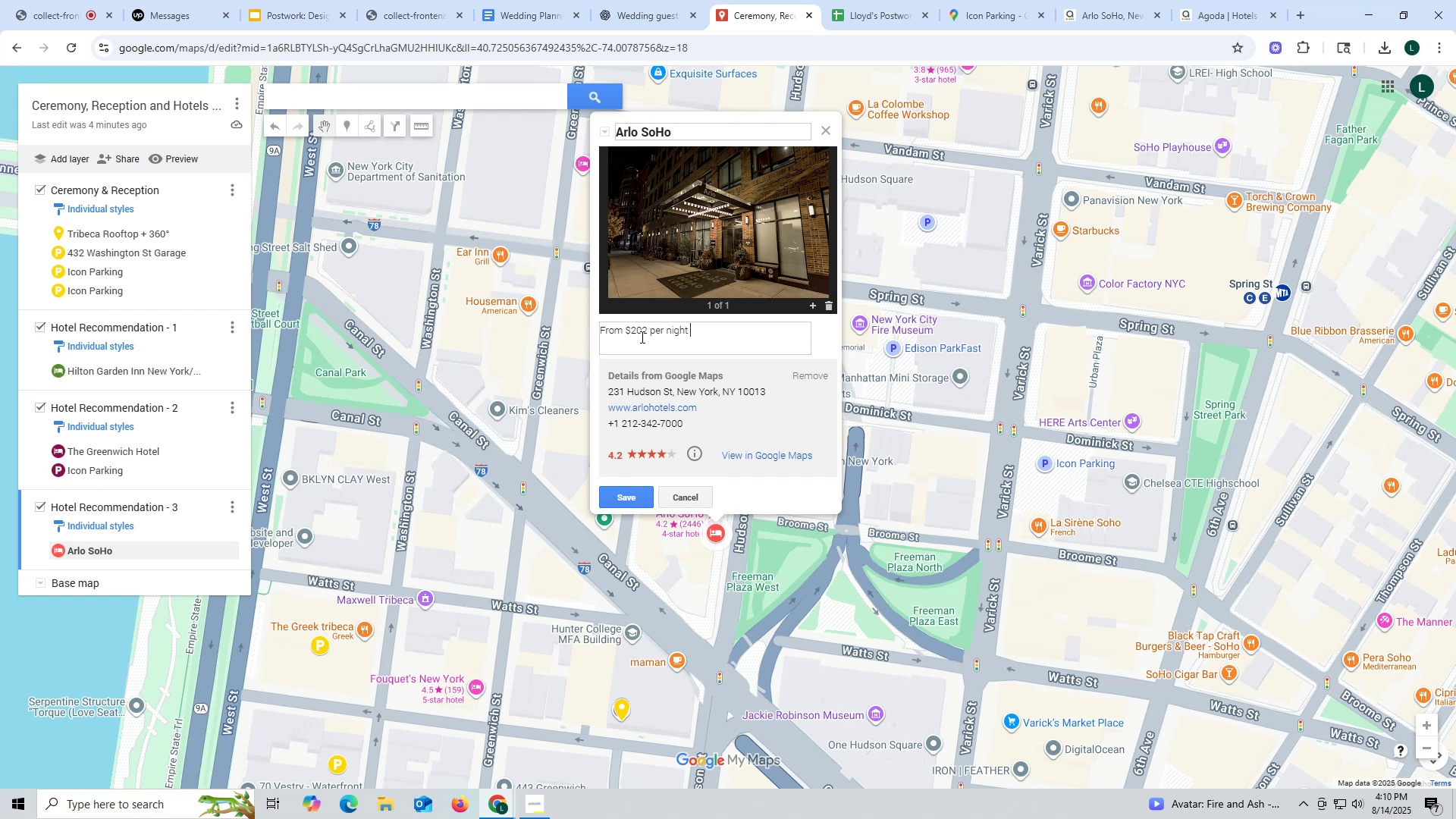 
wait(5.5)
 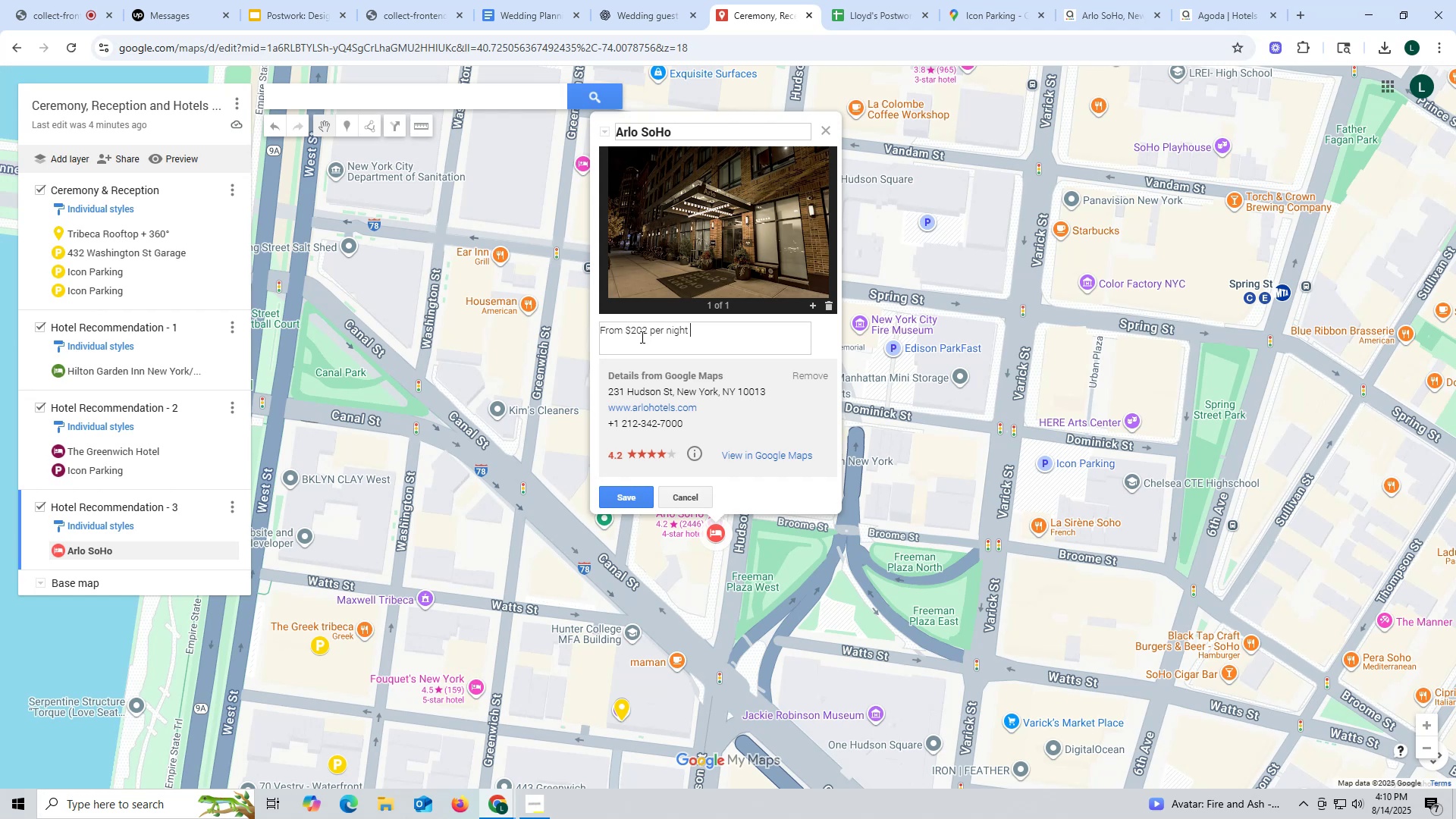 
type(for 2 guests)
 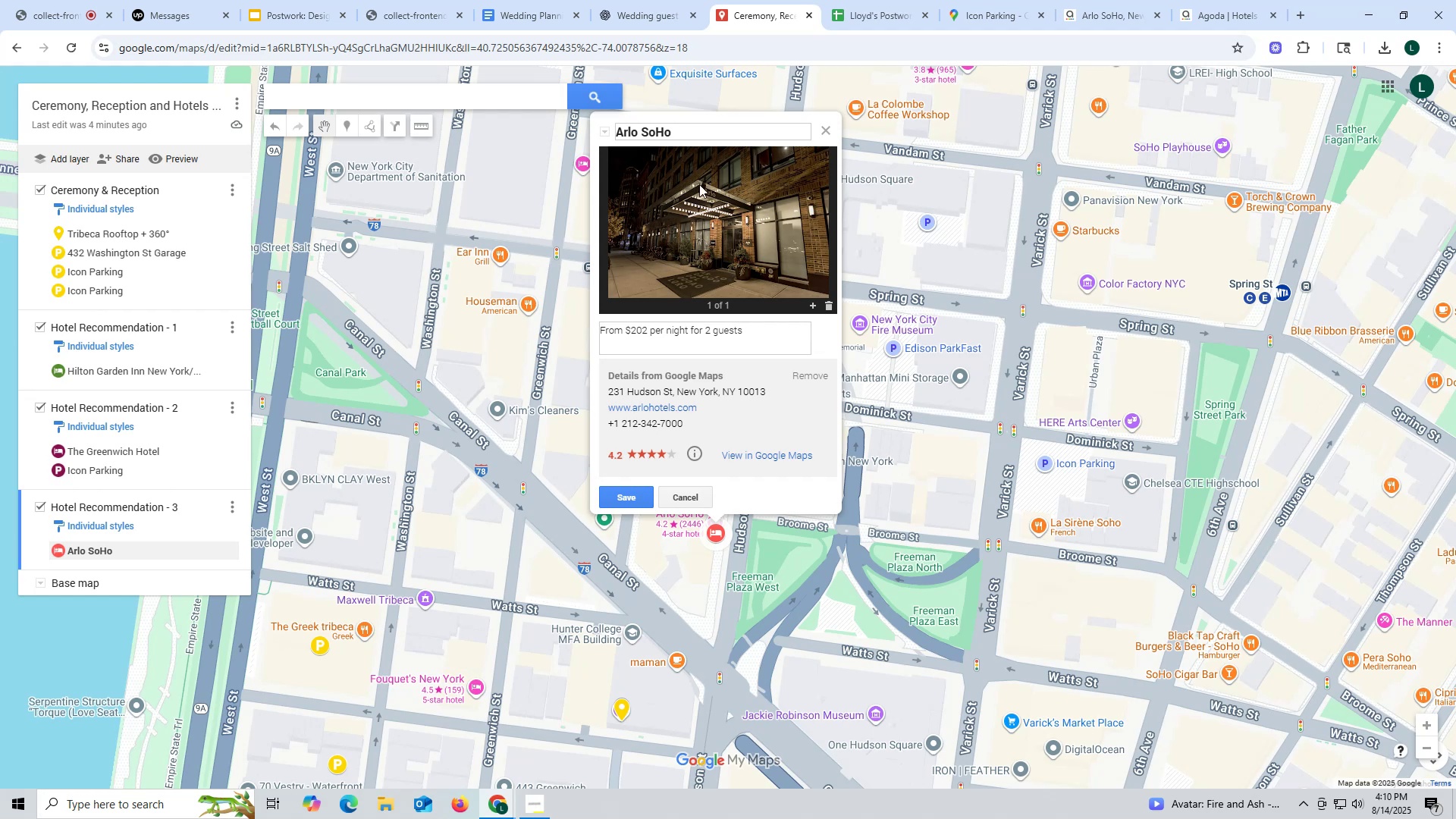 
left_click_drag(start_coordinate=[682, 130], to_coordinate=[581, 130])
 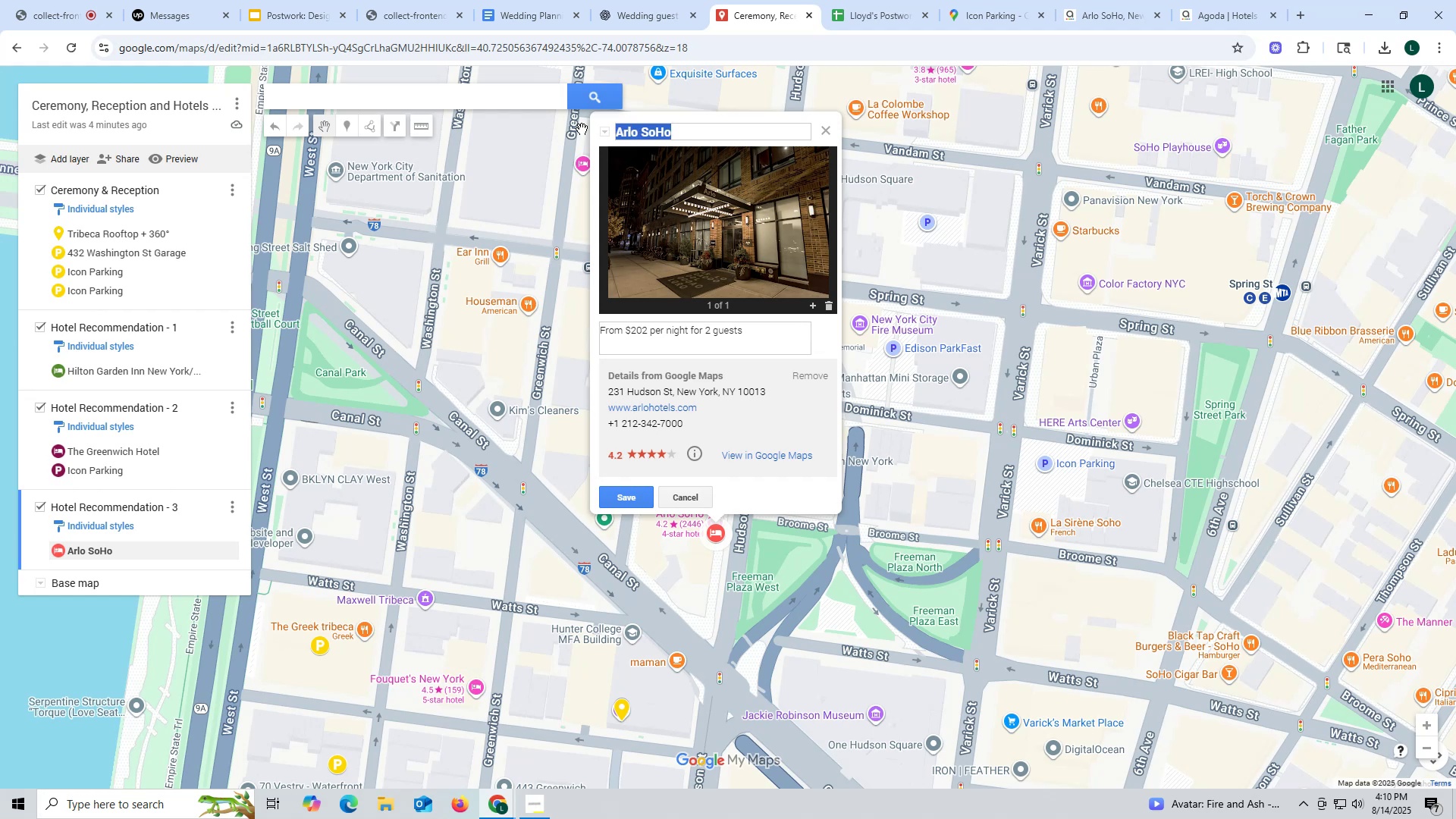 
key(Control+ControlLeft)
 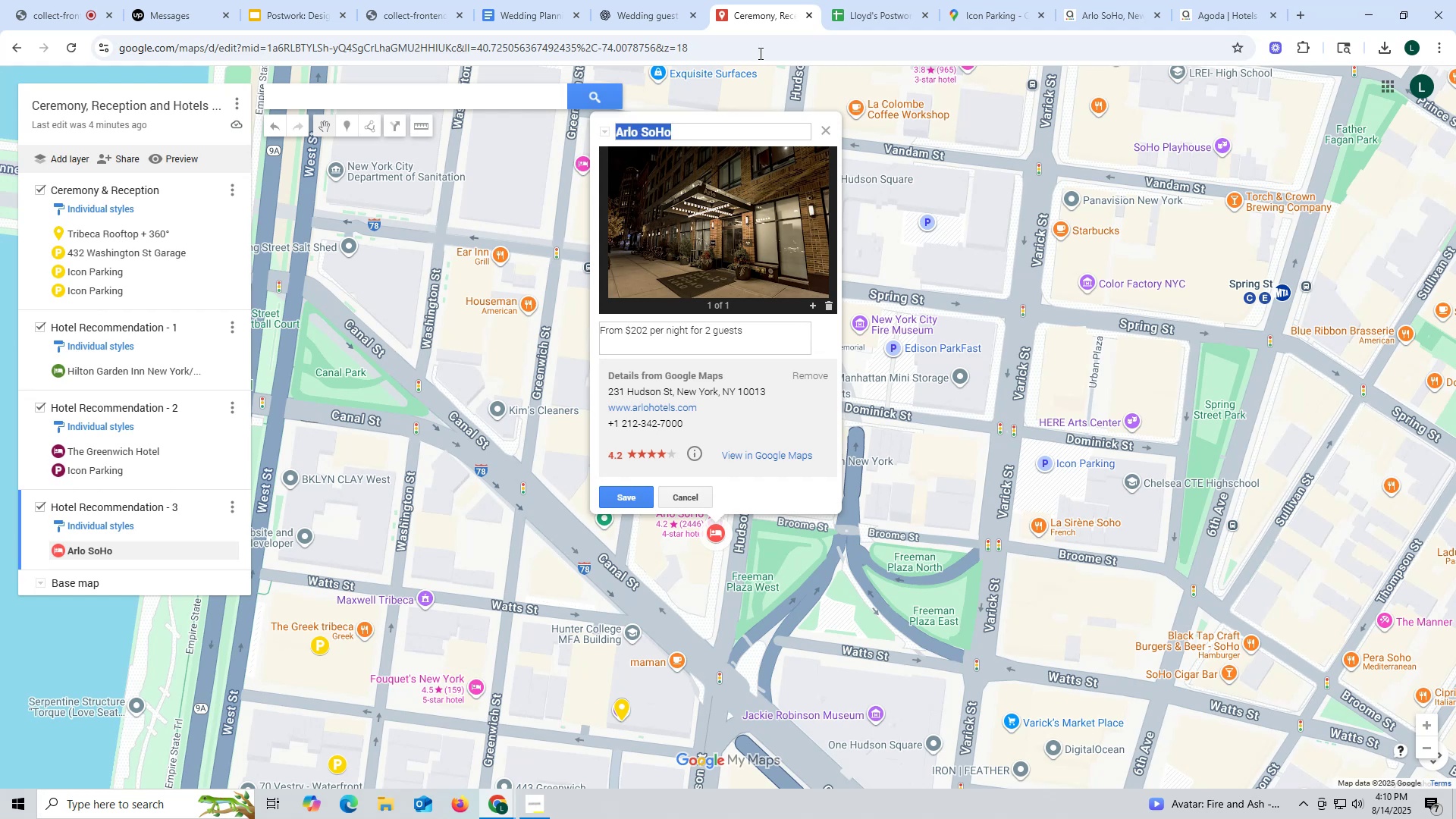 
key(Control+C)
 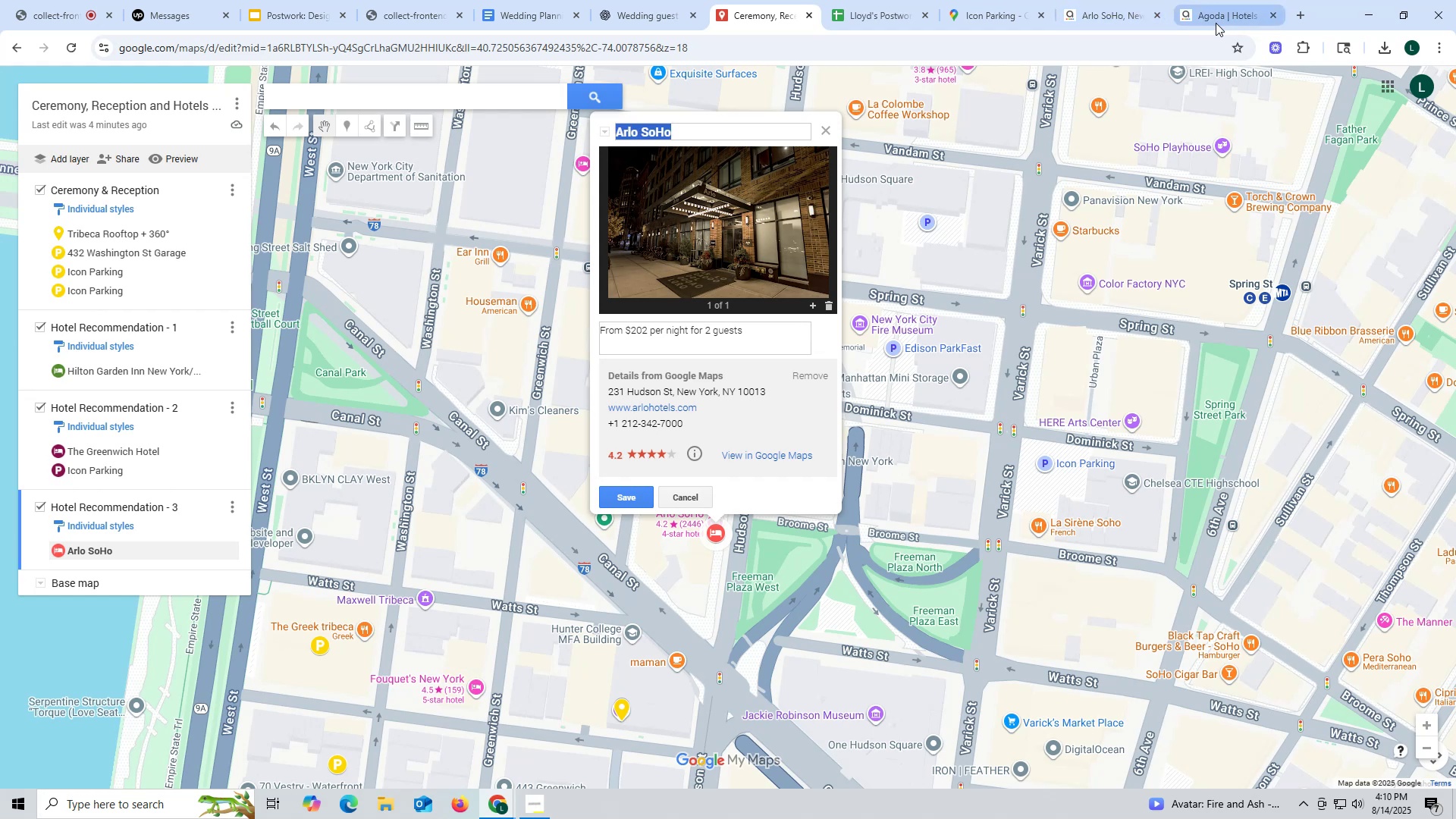 
left_click_drag(start_coordinate=[1228, 14], to_coordinate=[1232, 14])
 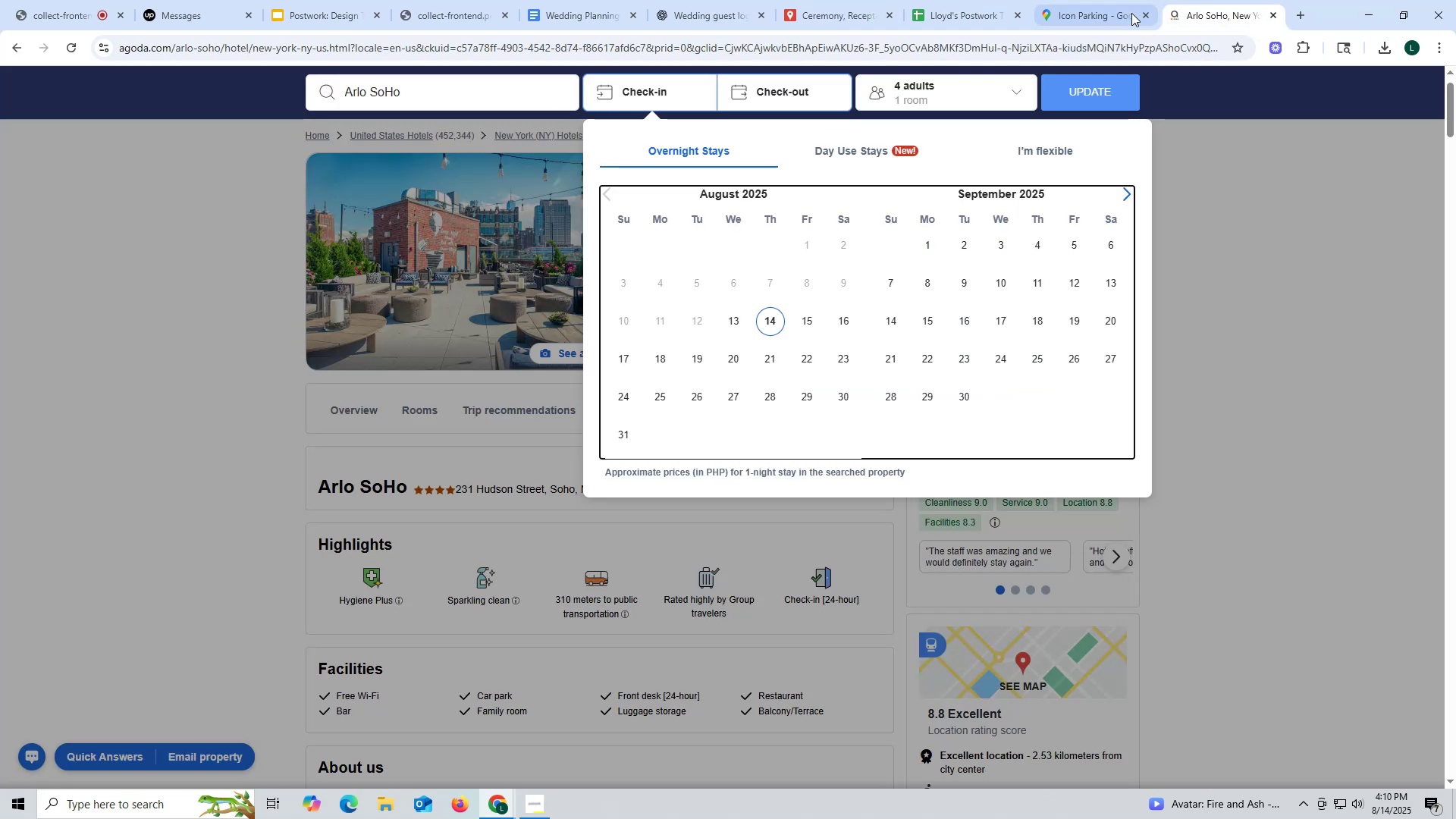 
left_click([1168, 12])
 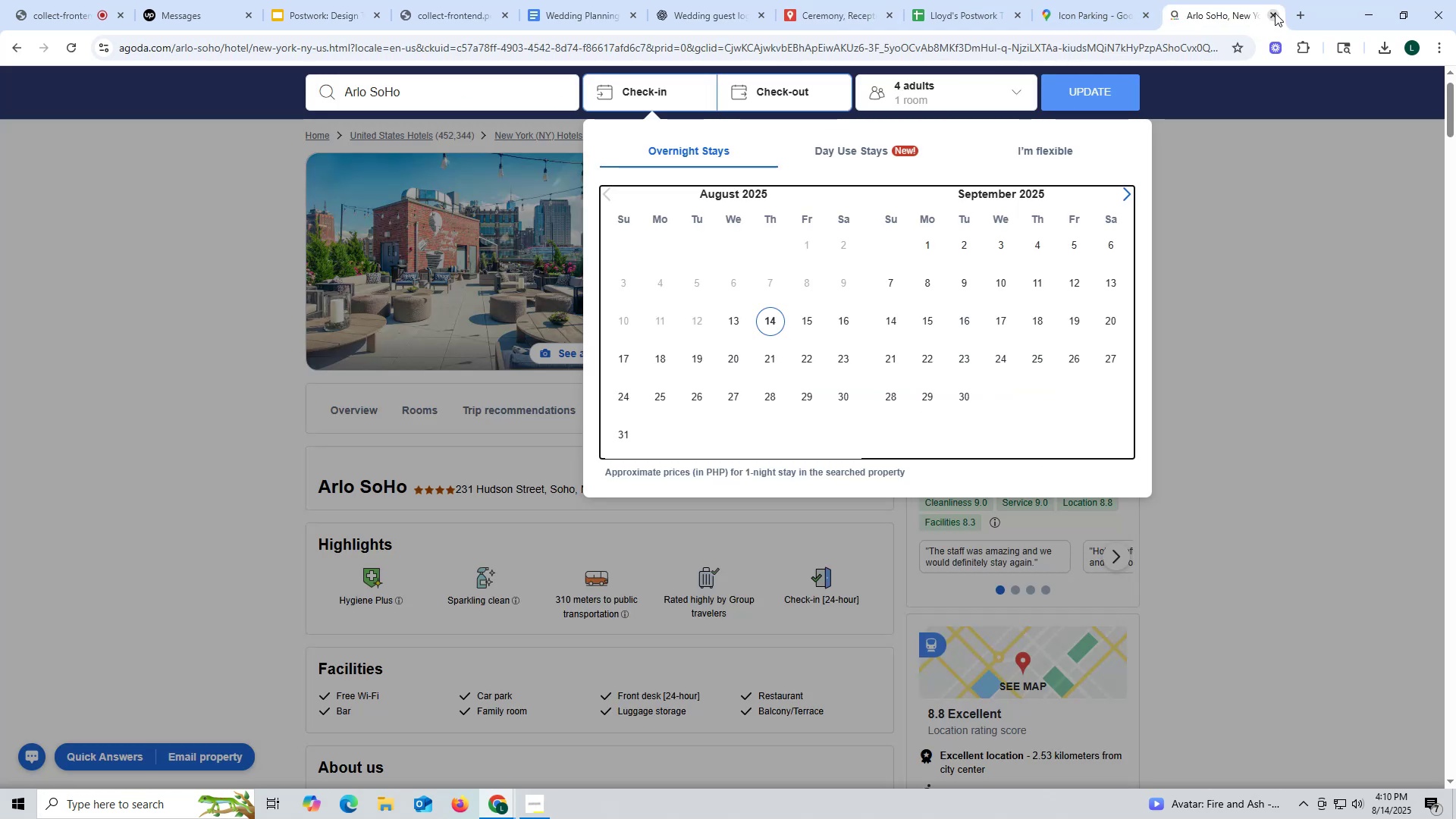 
left_click([1222, 13])
 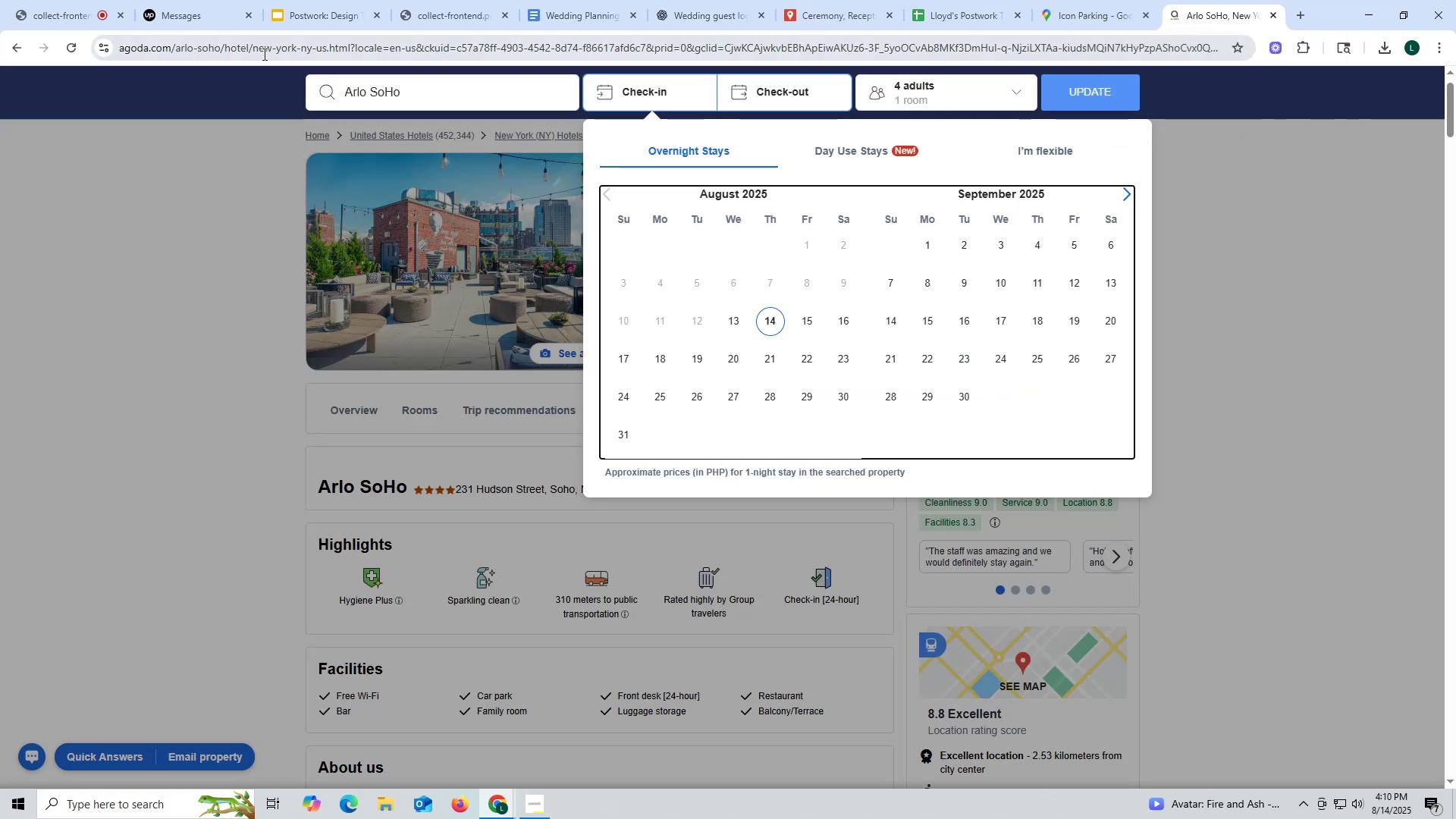 
left_click([262, 52])
 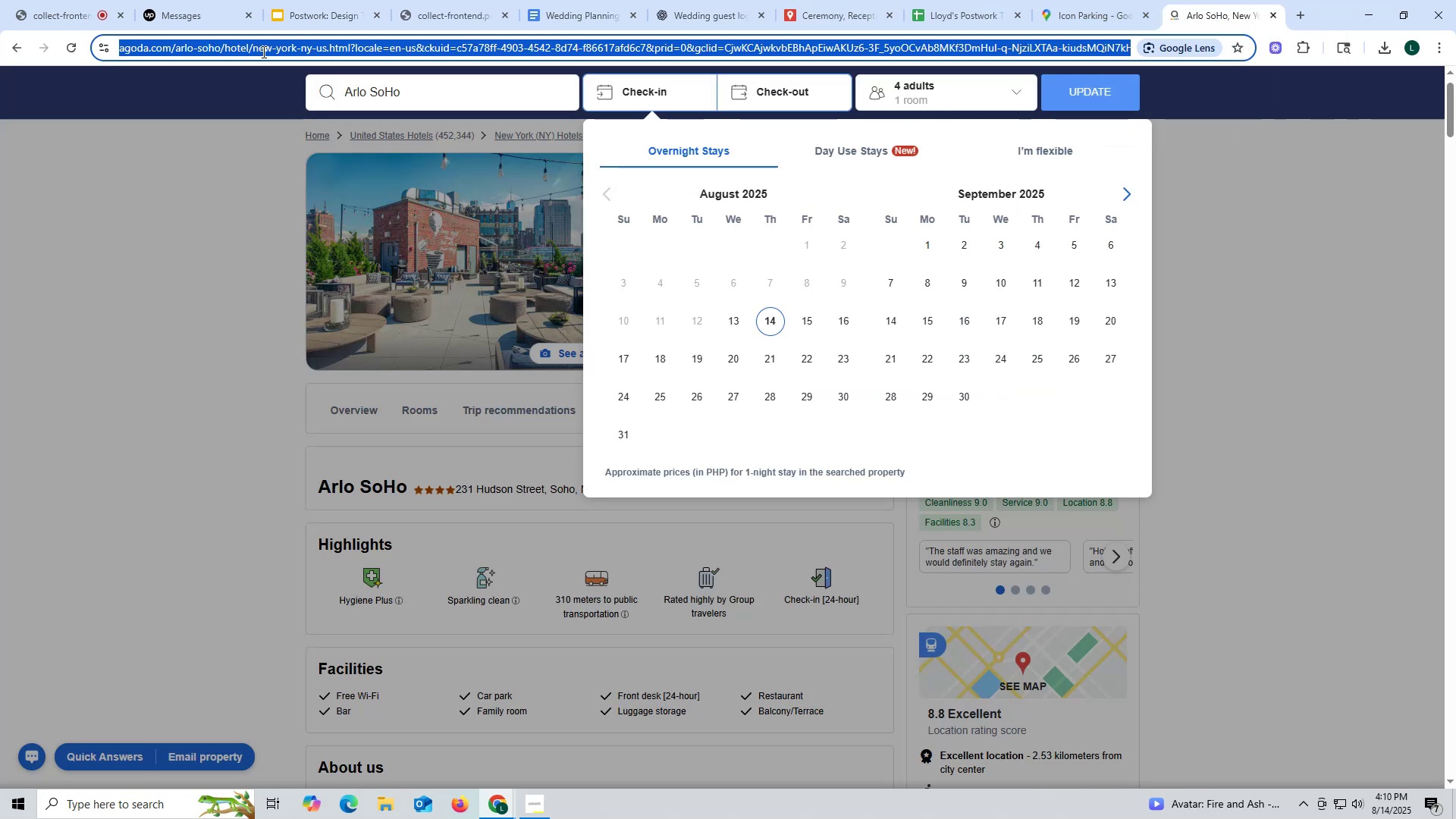 
key(Control+ControlLeft)
 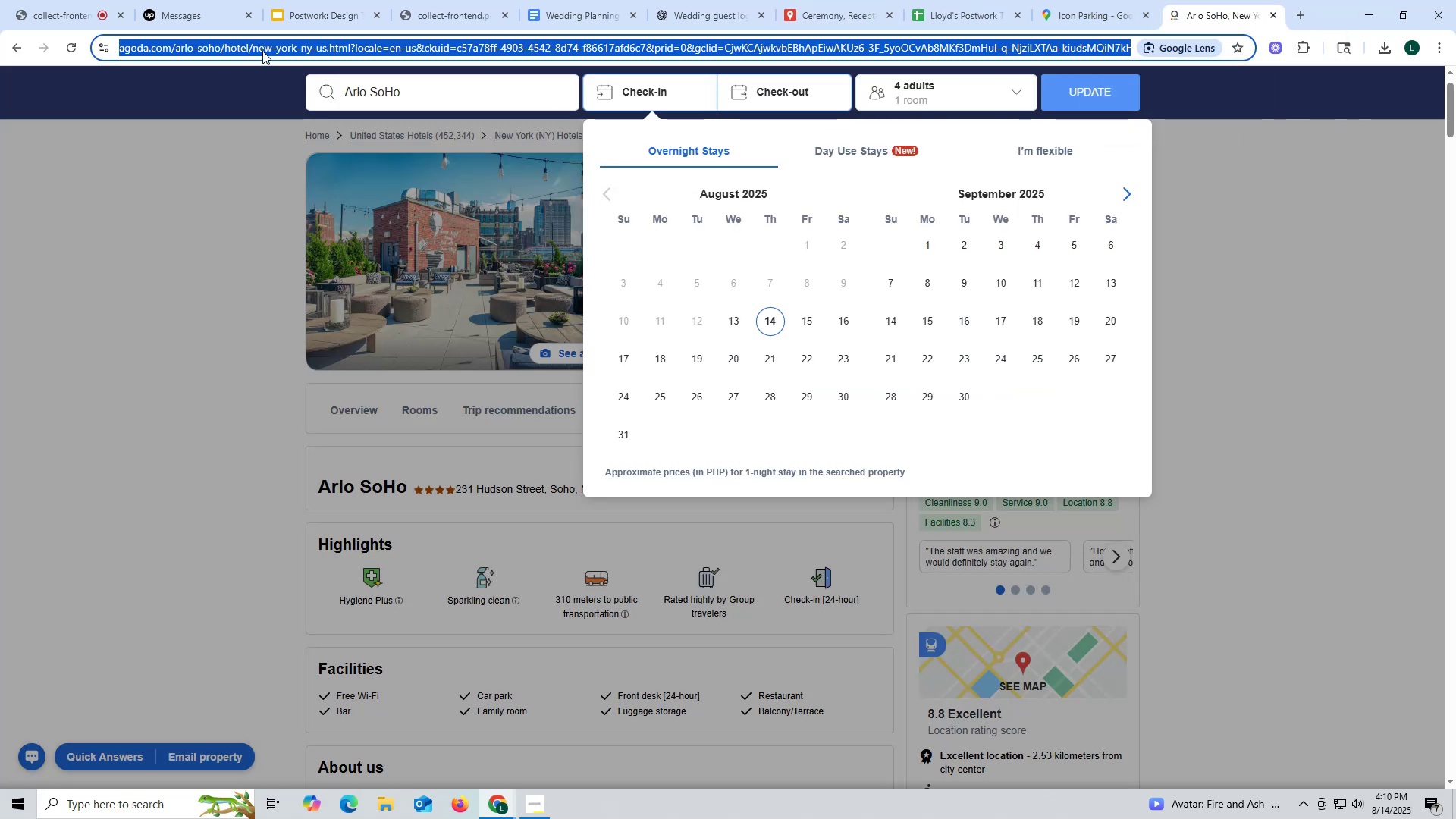 
key(Control+V)
 